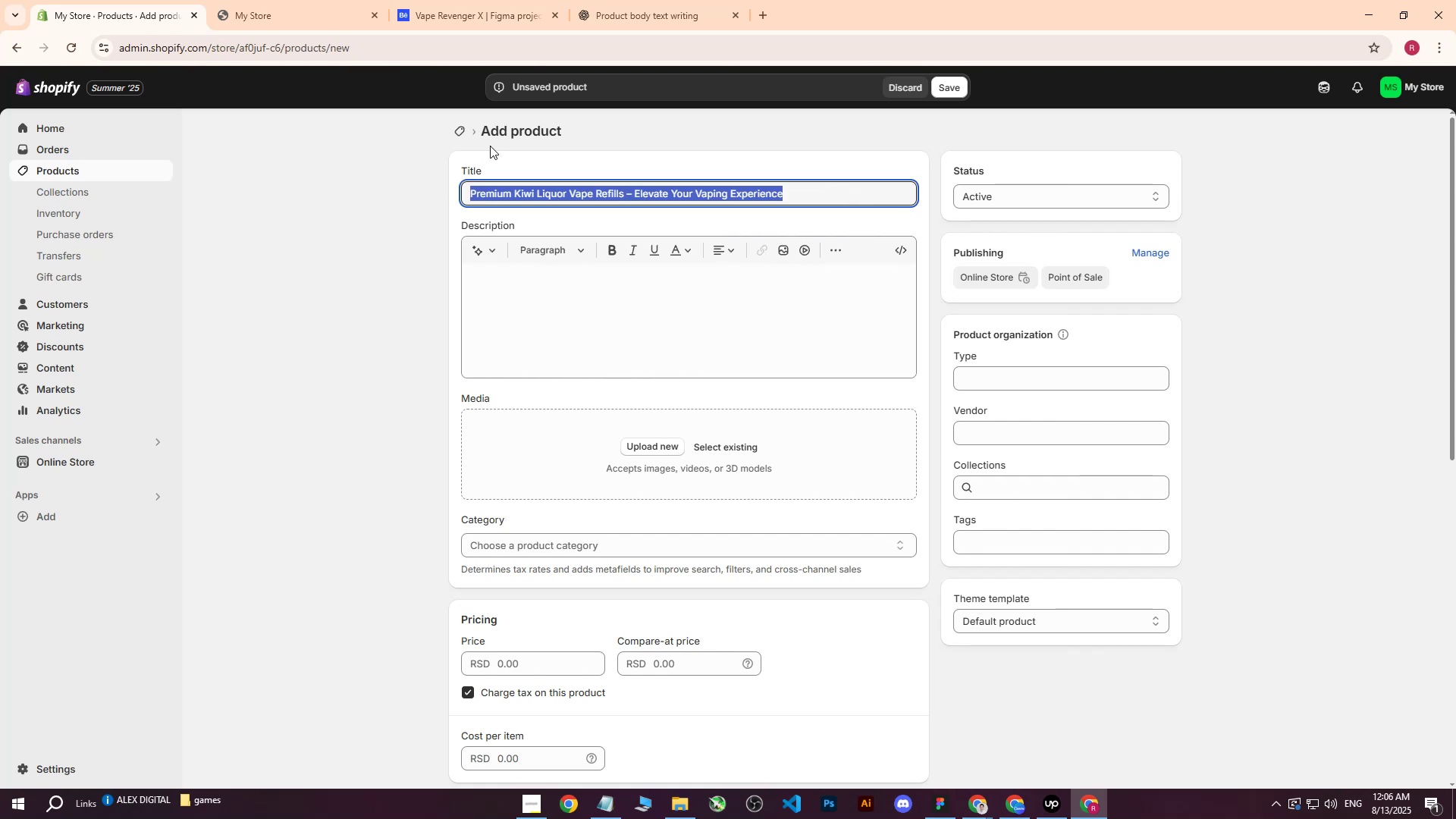 
key(Control+C)
 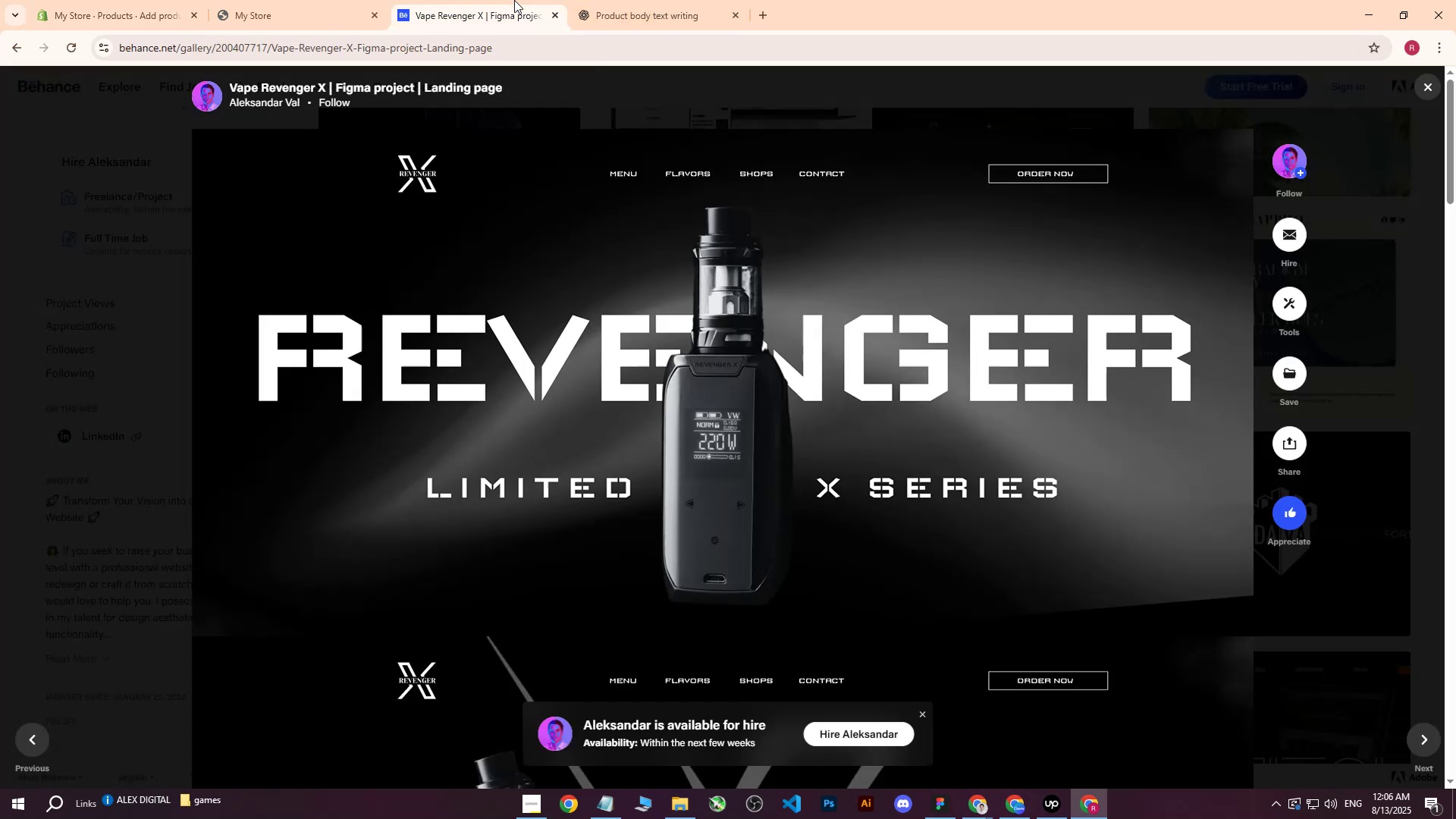 
double_click([643, 0])
 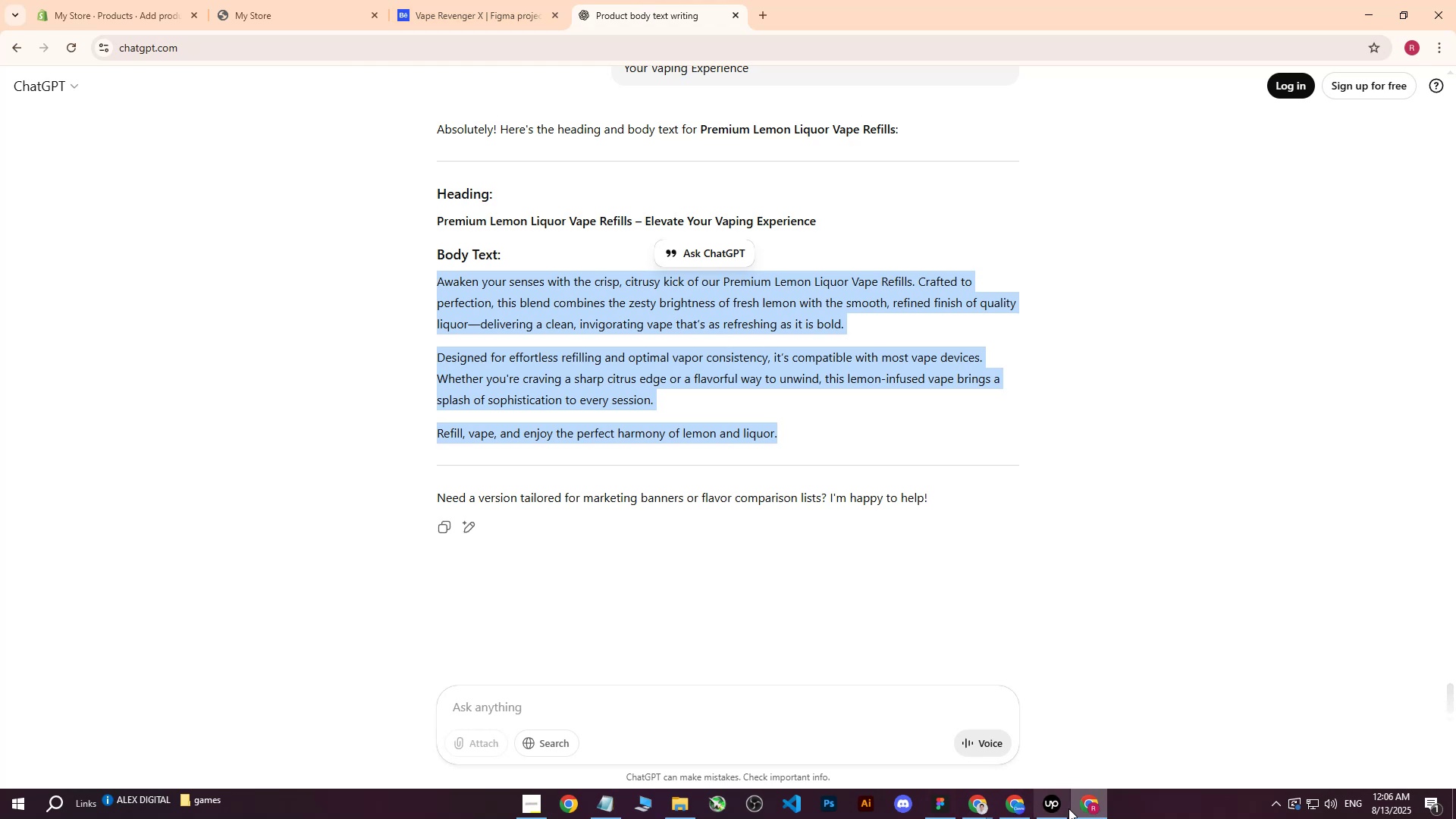 
left_click([1049, 798])
 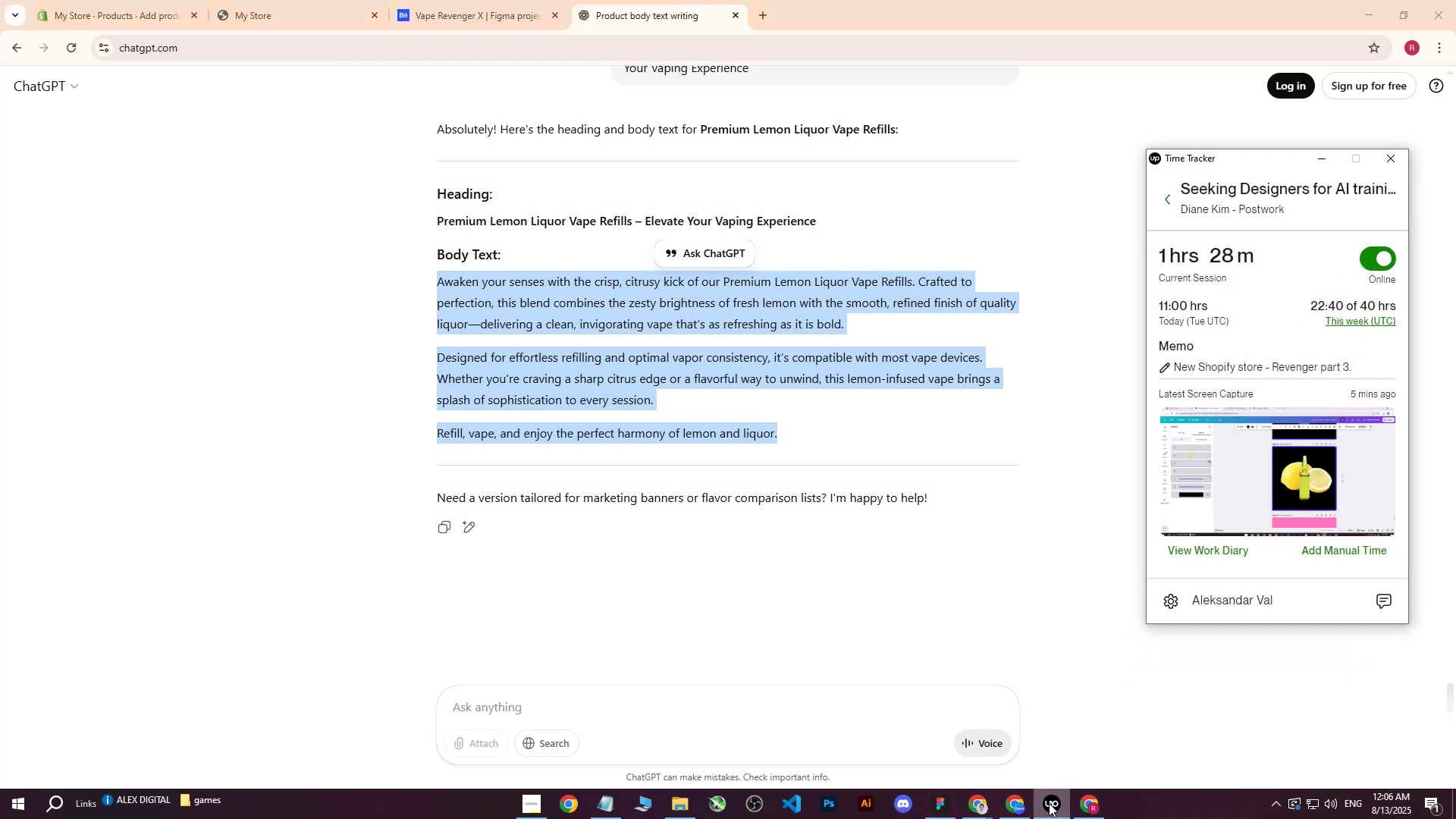 
left_click([1049, 803])
 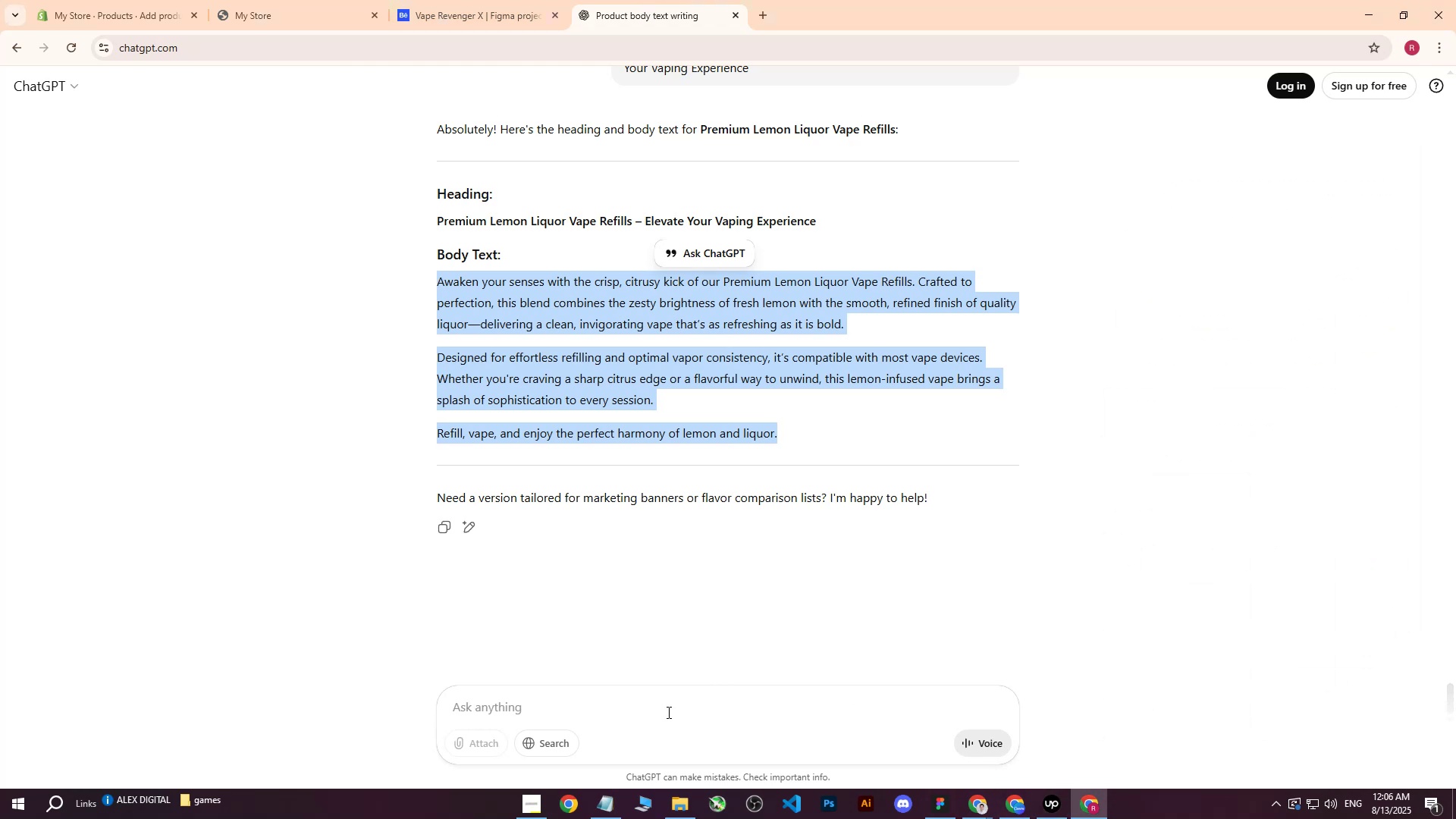 
left_click([618, 731])
 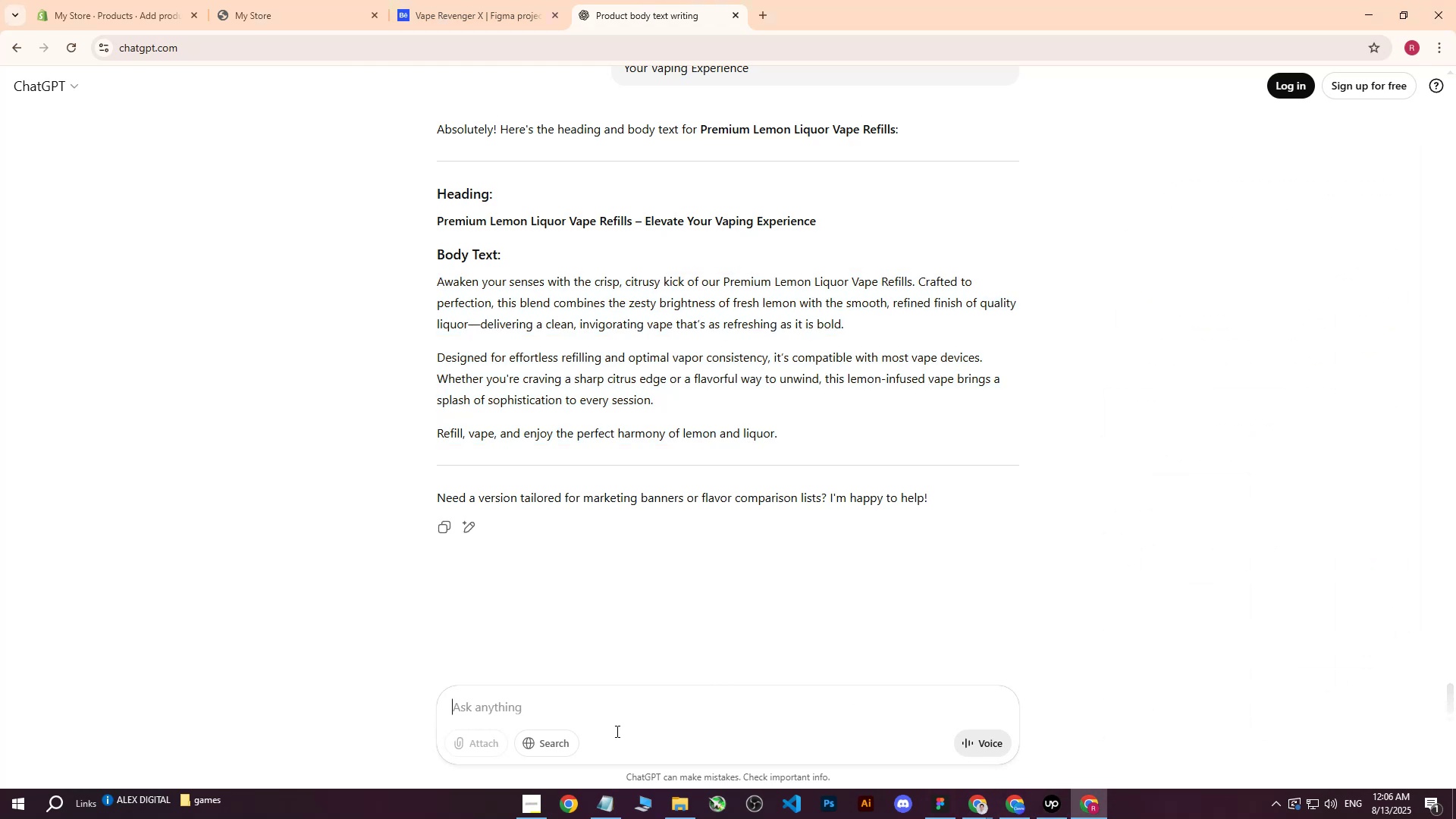 
type(write me same but for : )
 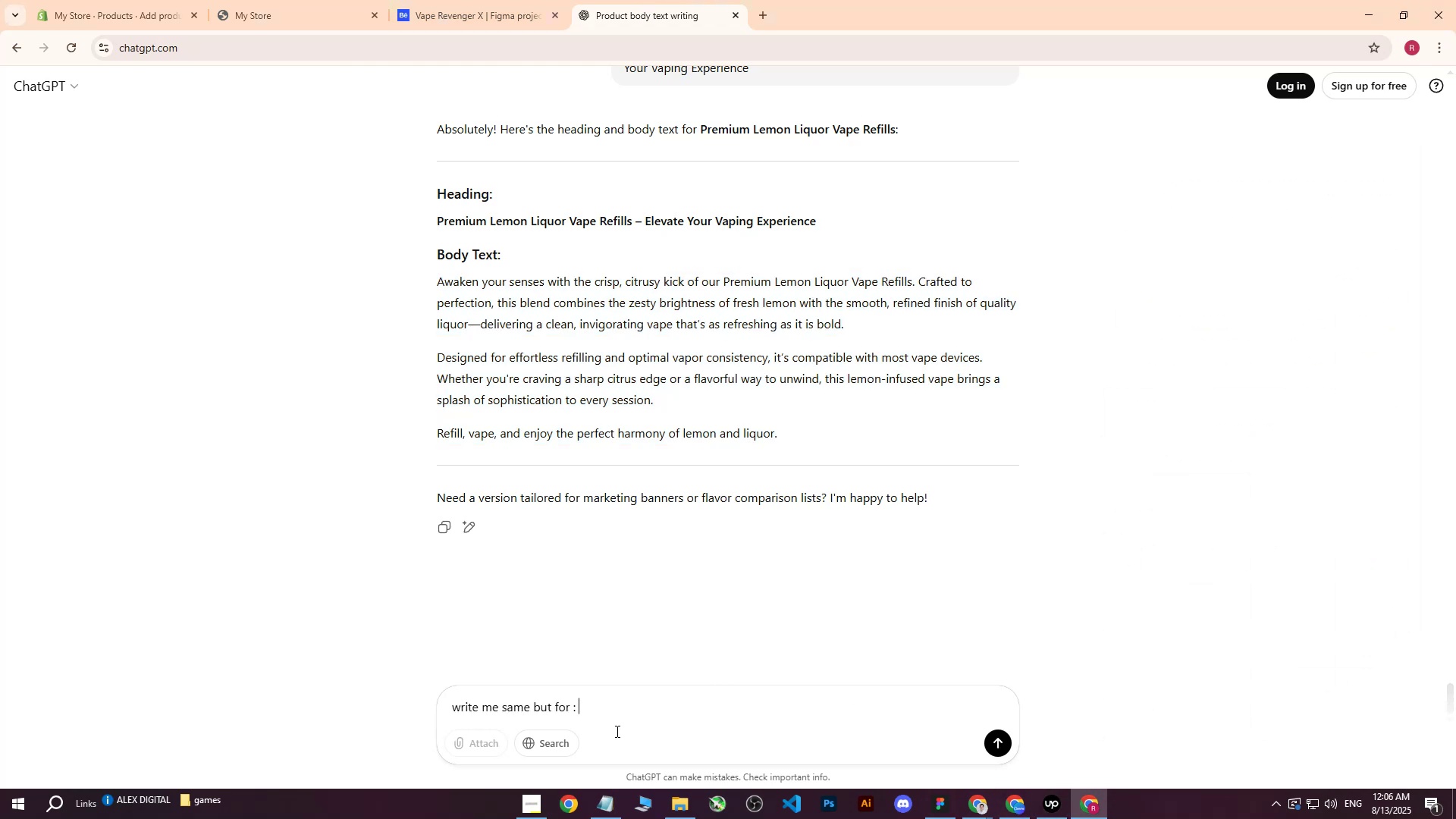 
key(Control+ControlLeft)
 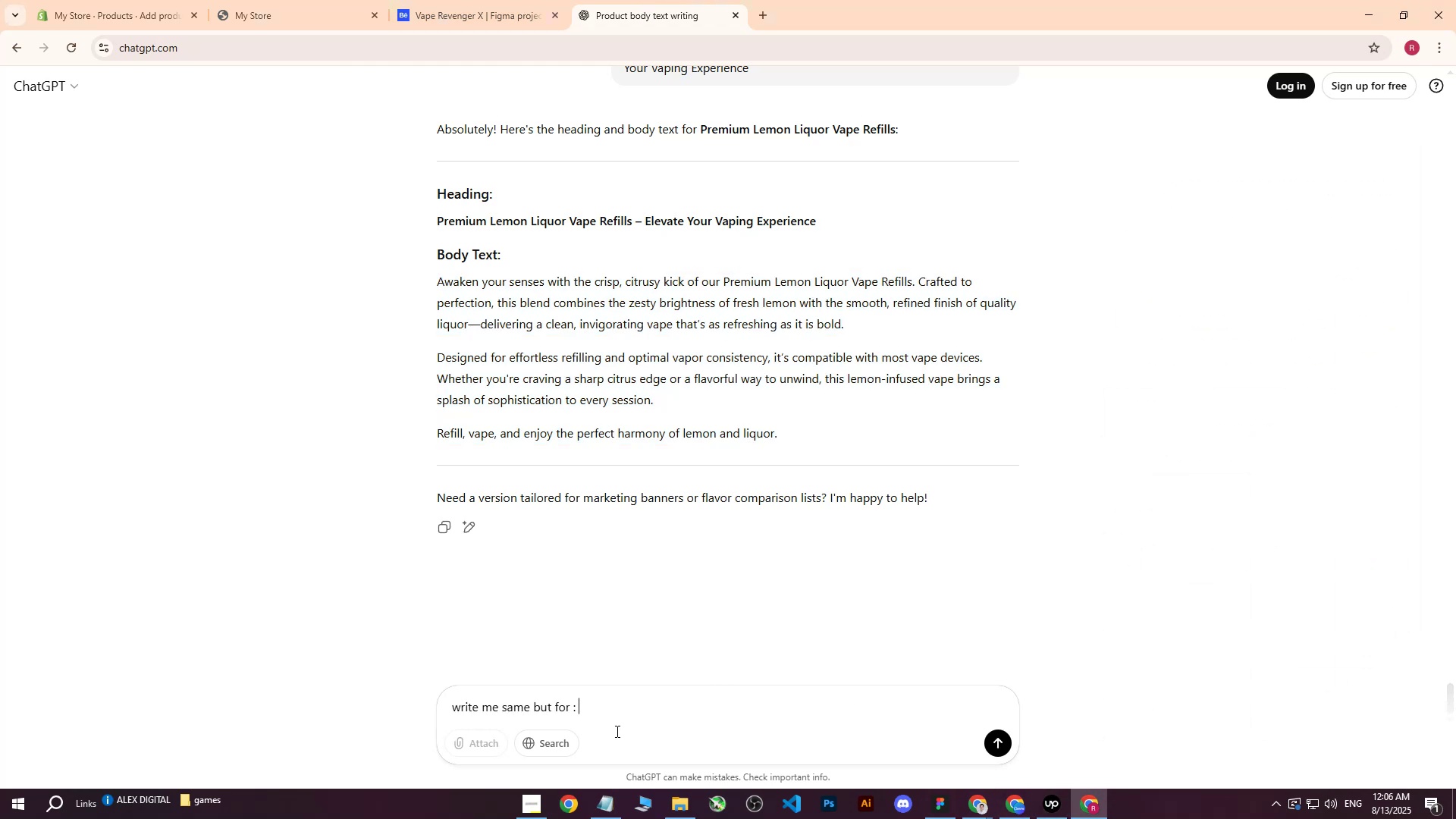 
key(Control+V)
 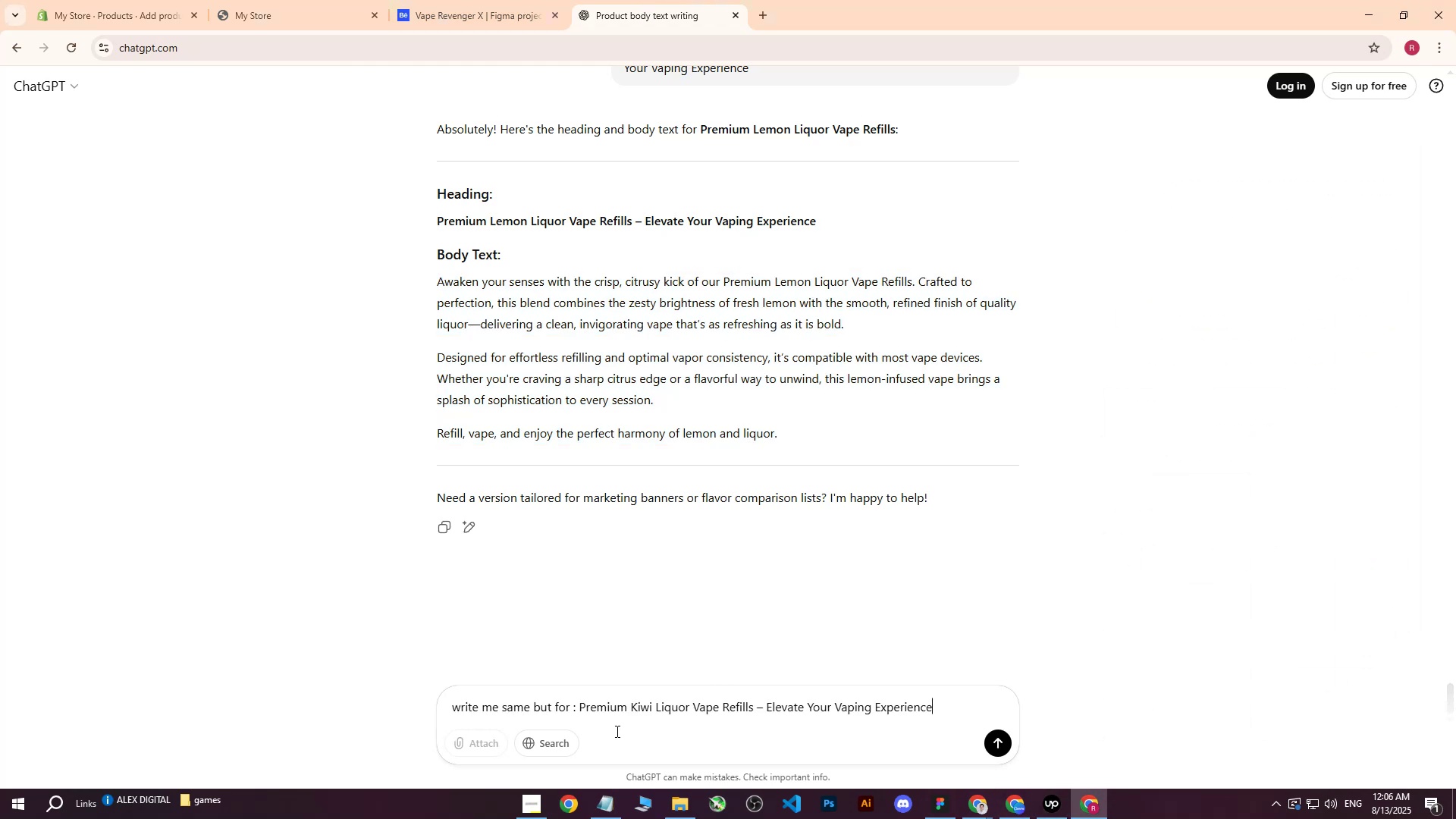 
key(Enter)
 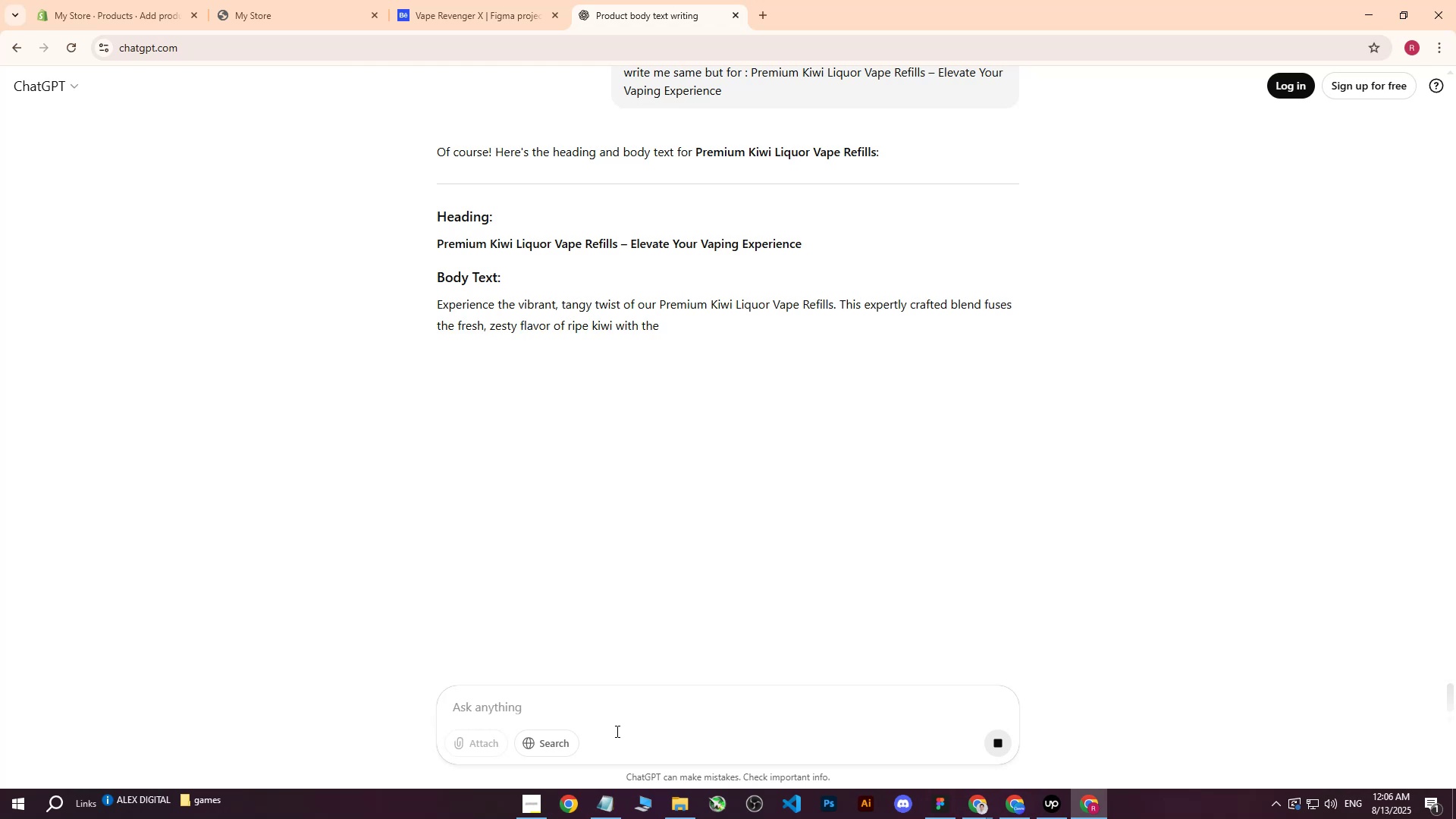 
wait(9.34)
 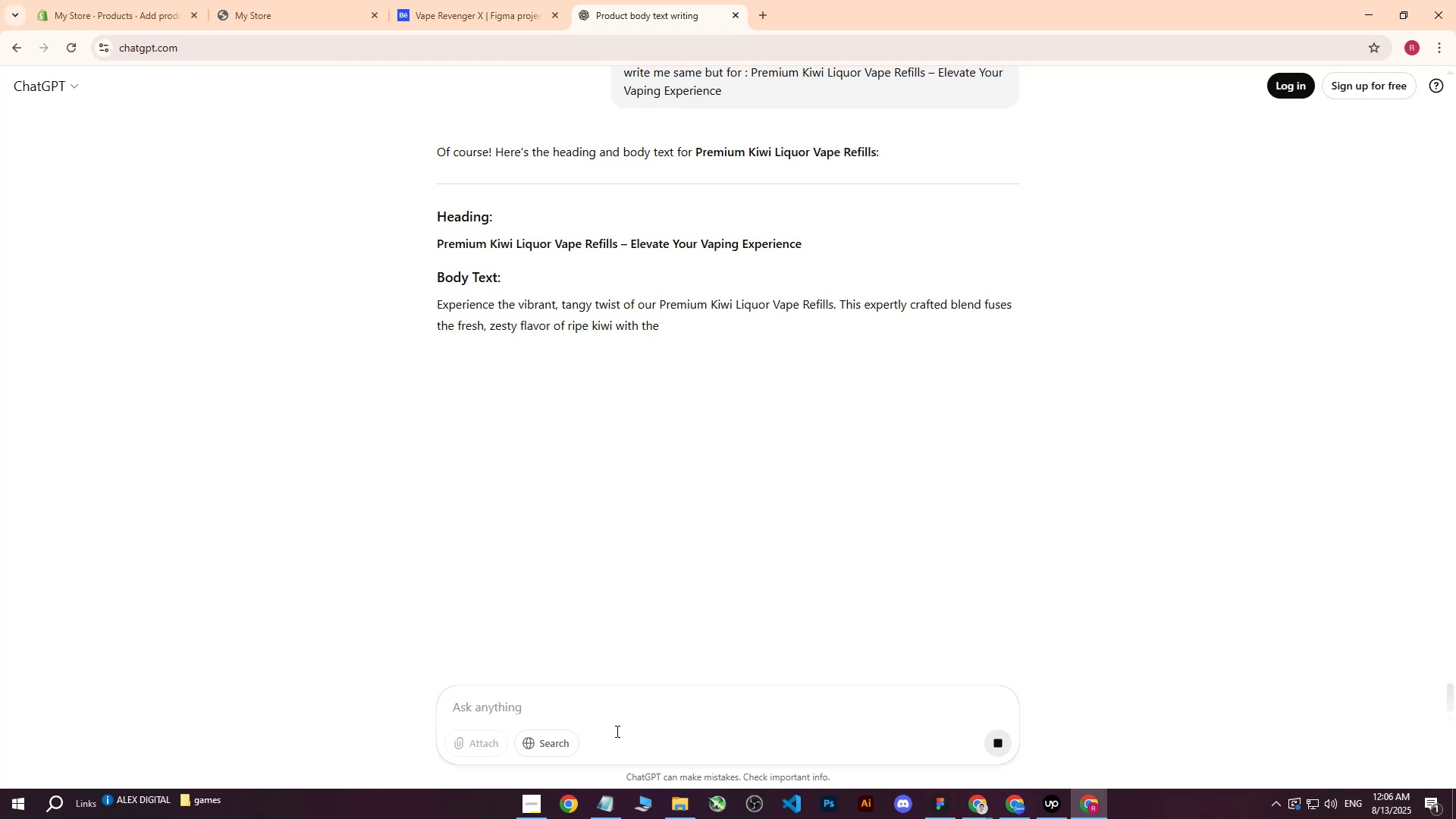 
left_click_drag(start_coordinate=[438, 304], to_coordinate=[757, 454])
 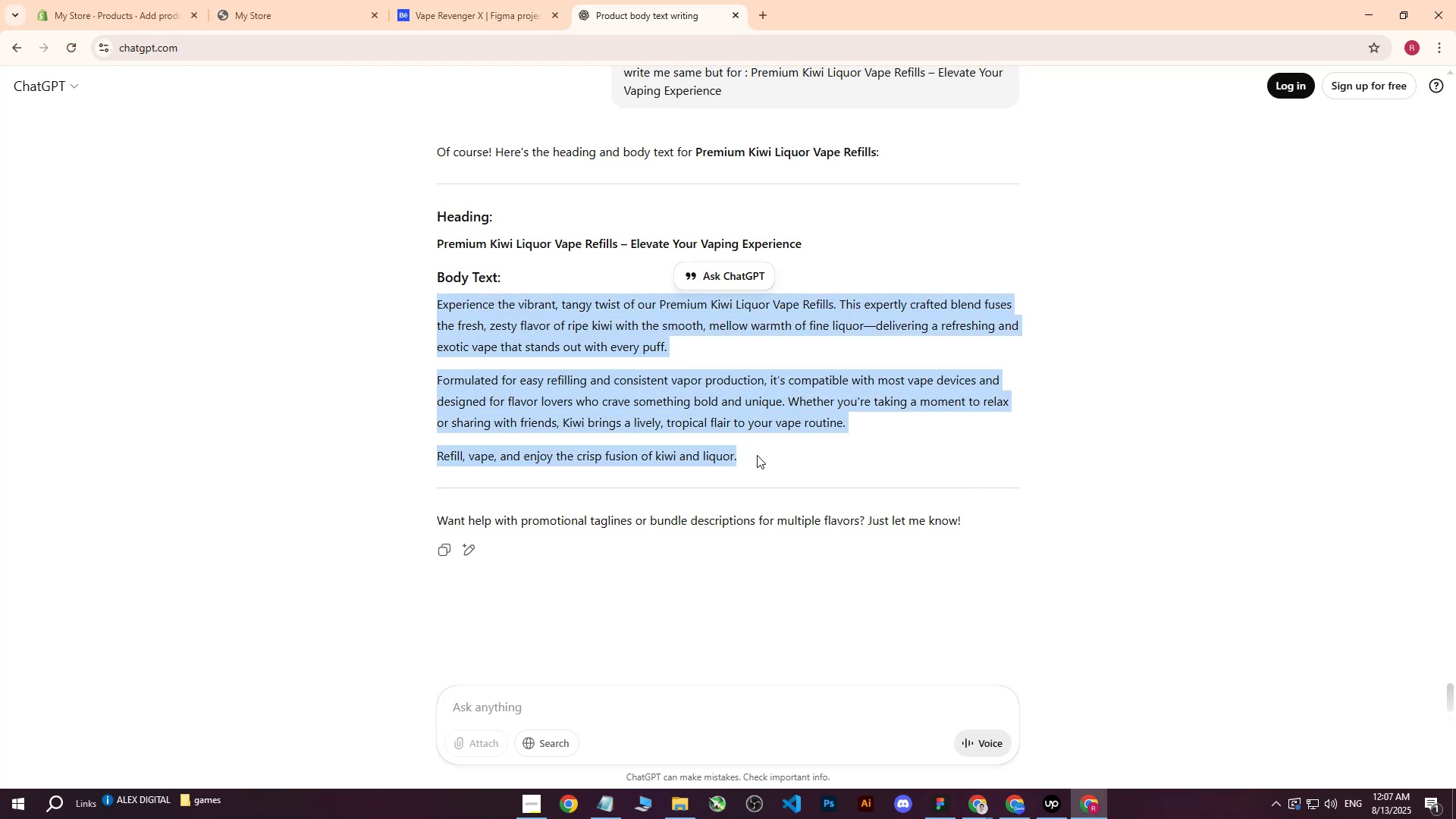 
key(Control+ControlLeft)
 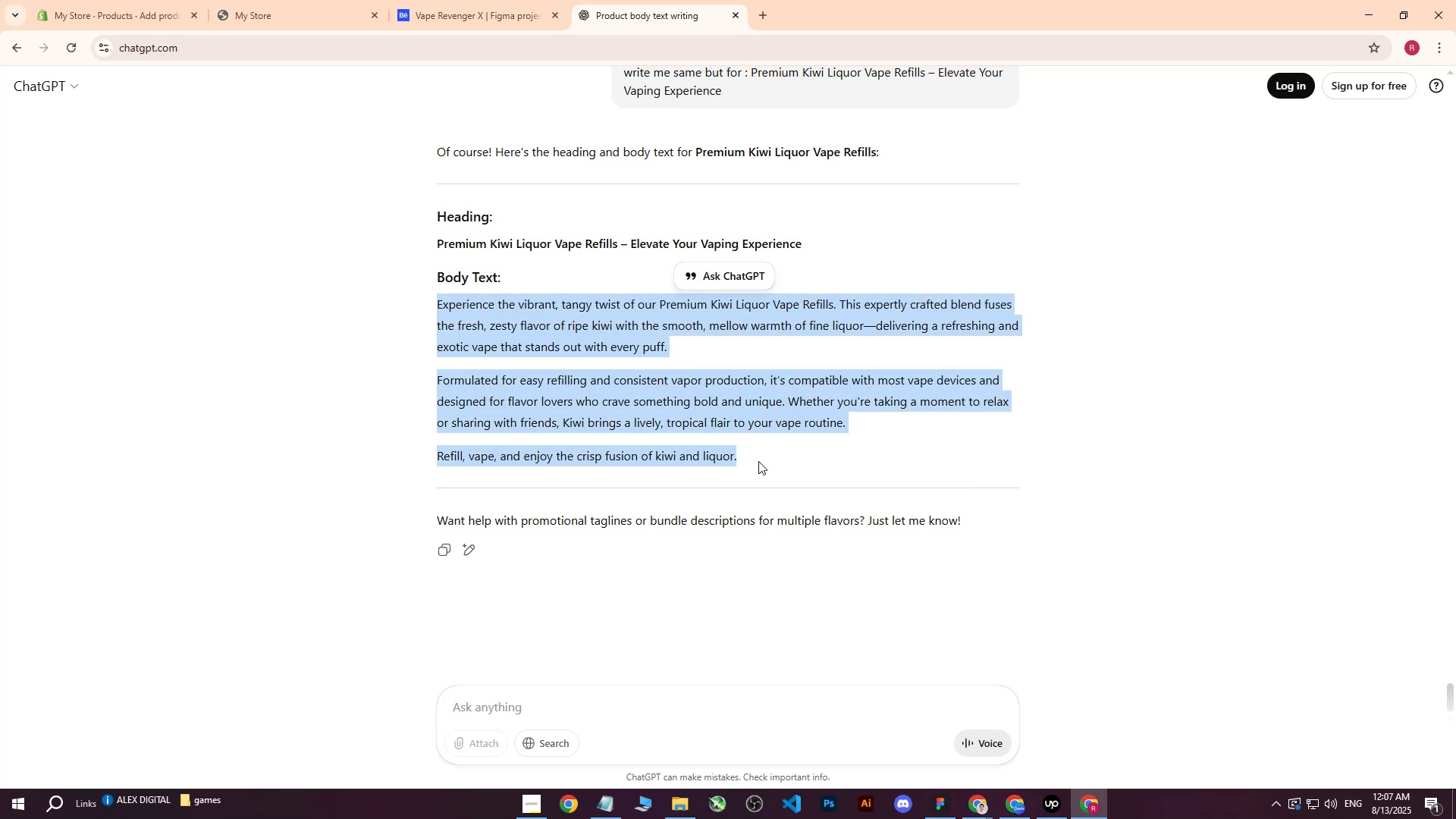 
key(Control+C)
 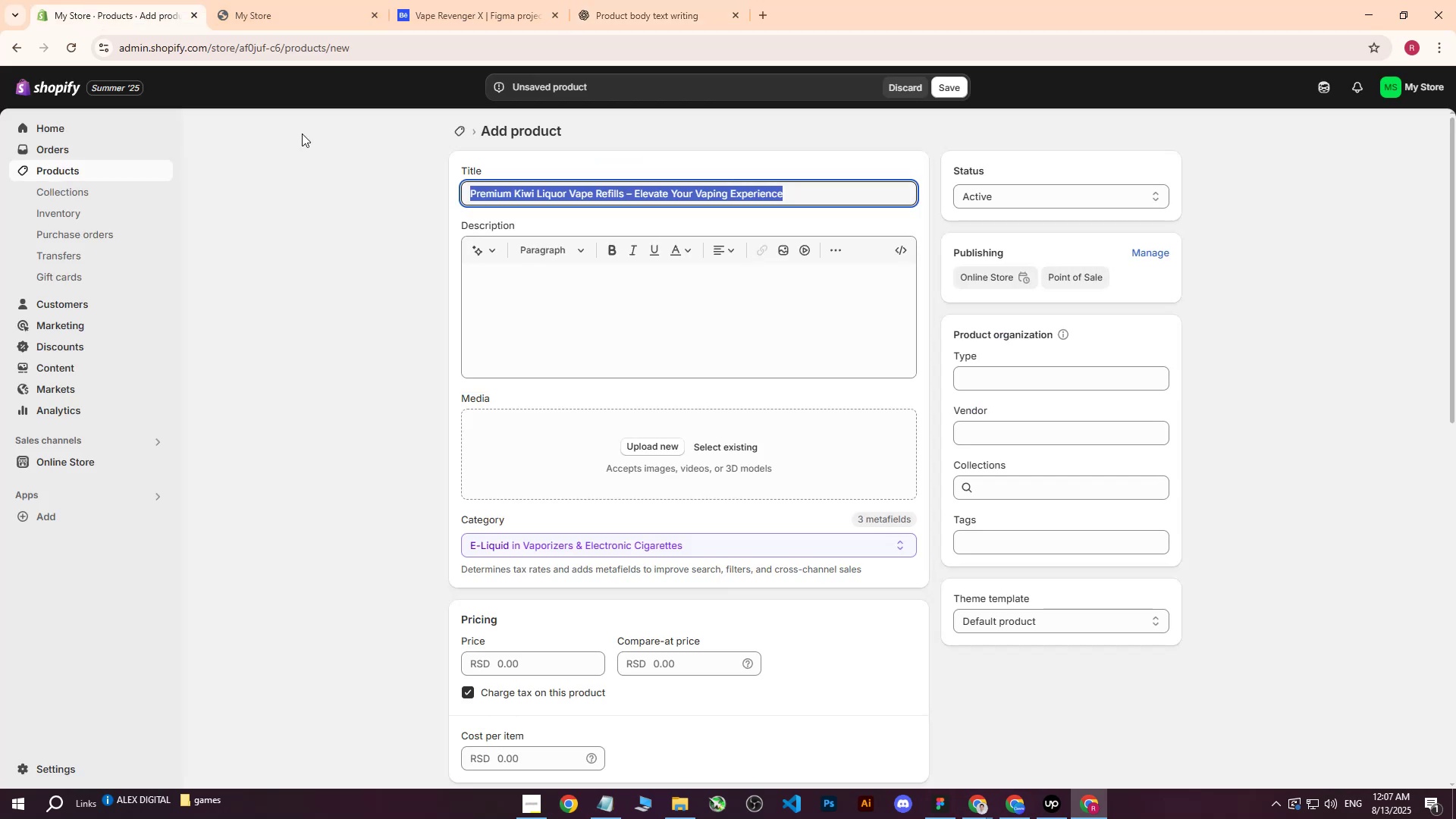 
left_click([576, 290])
 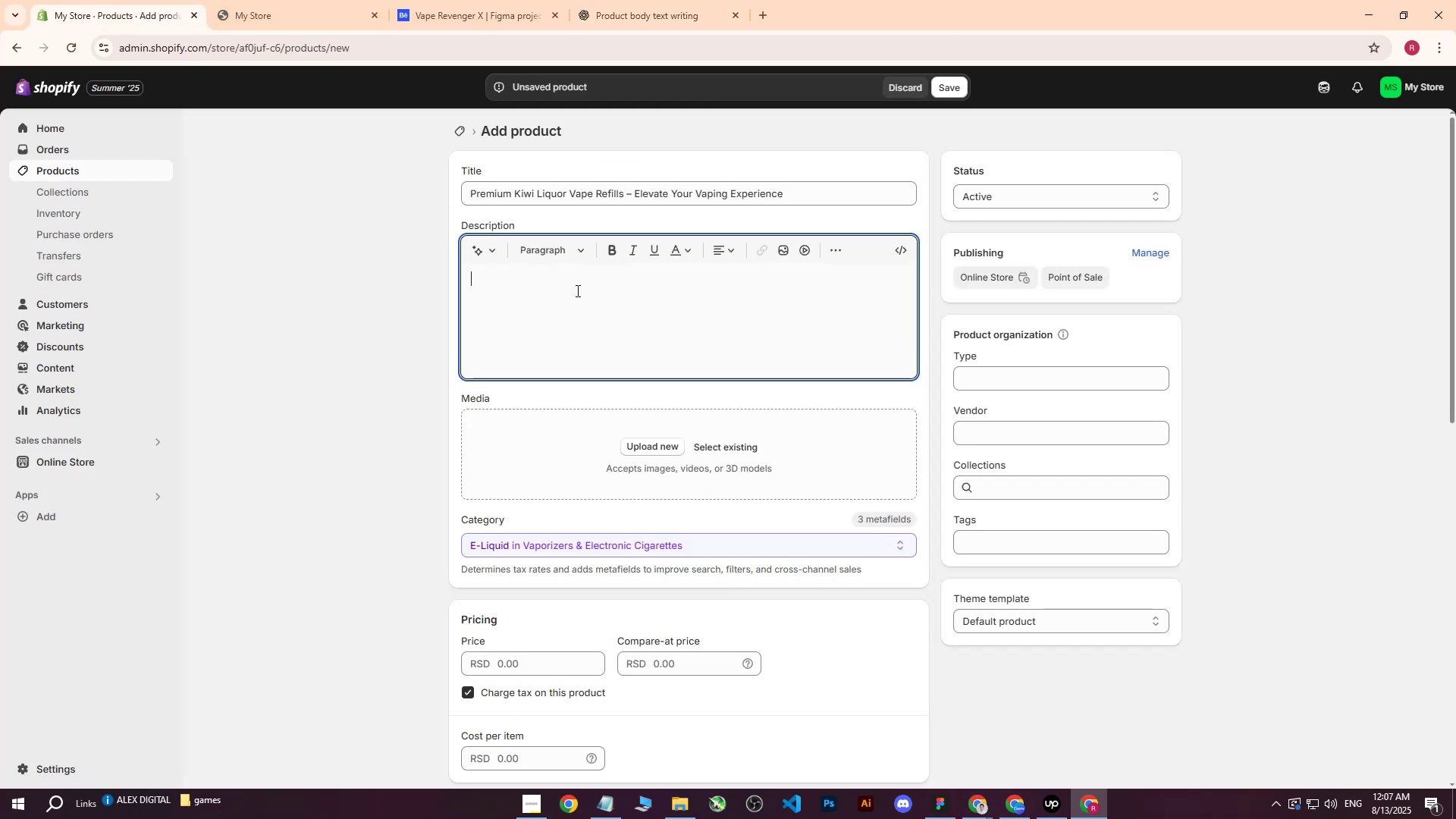 
key(Control+ControlLeft)
 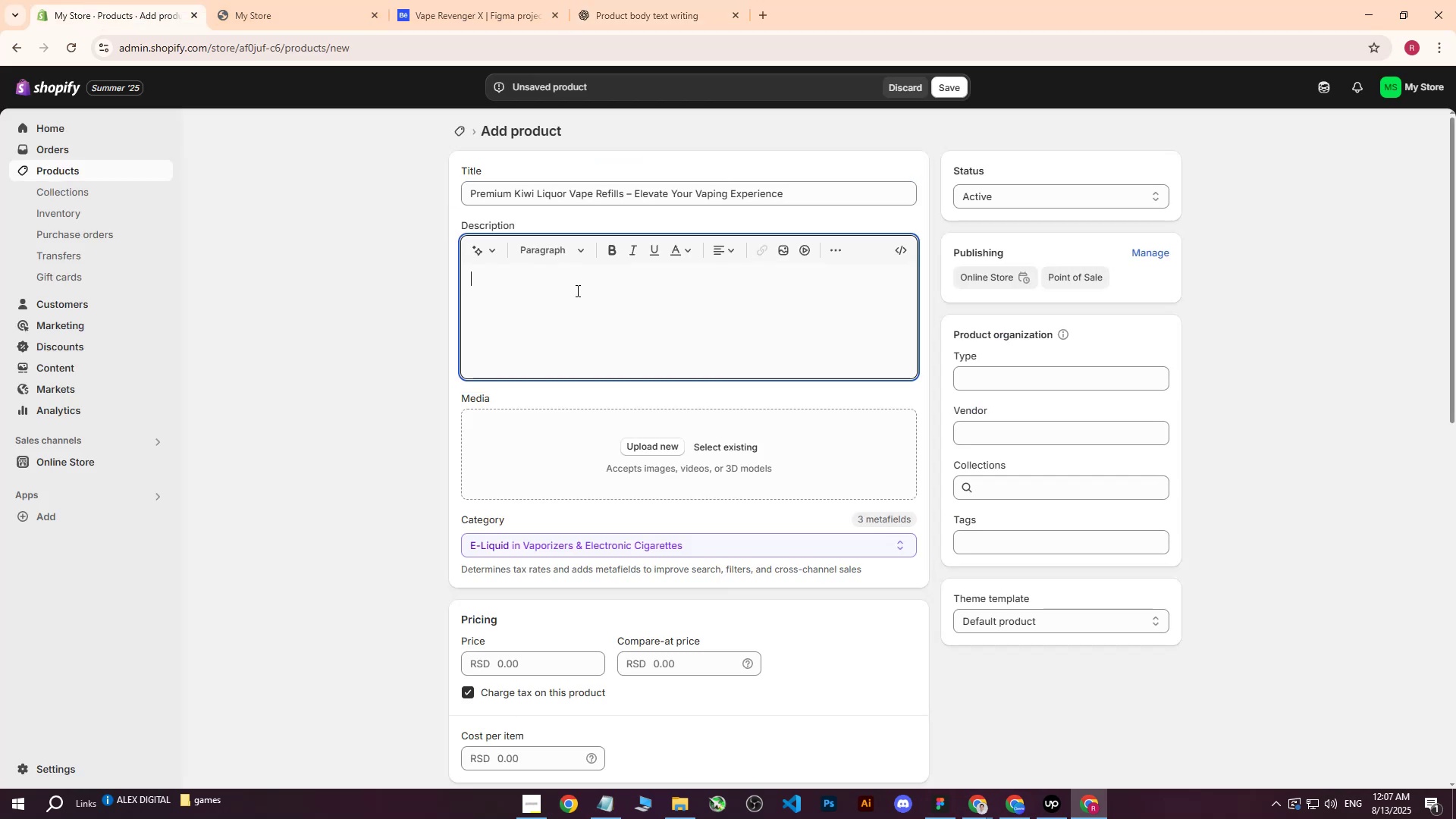 
key(Control+V)
 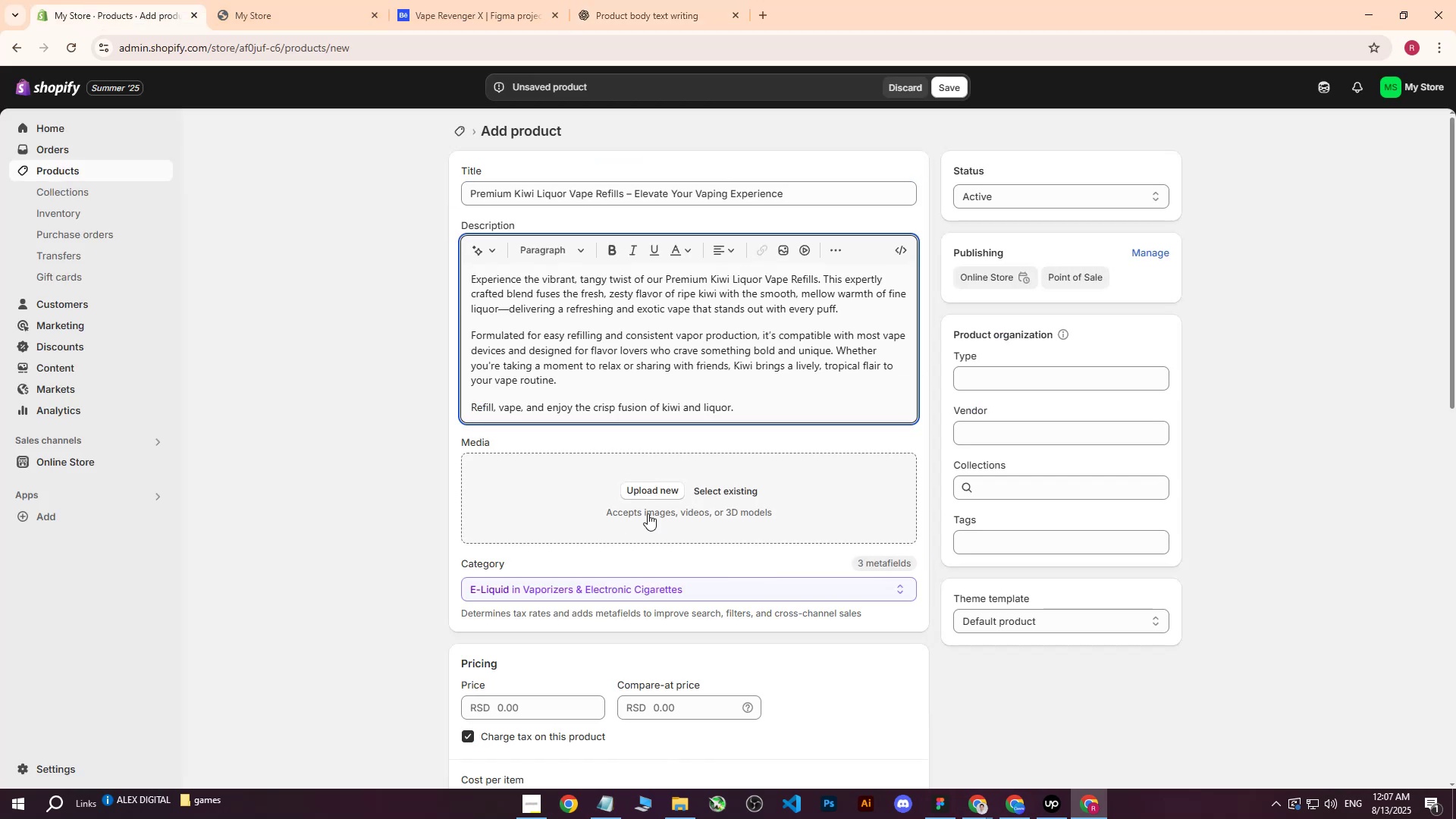 
left_click([654, 496])
 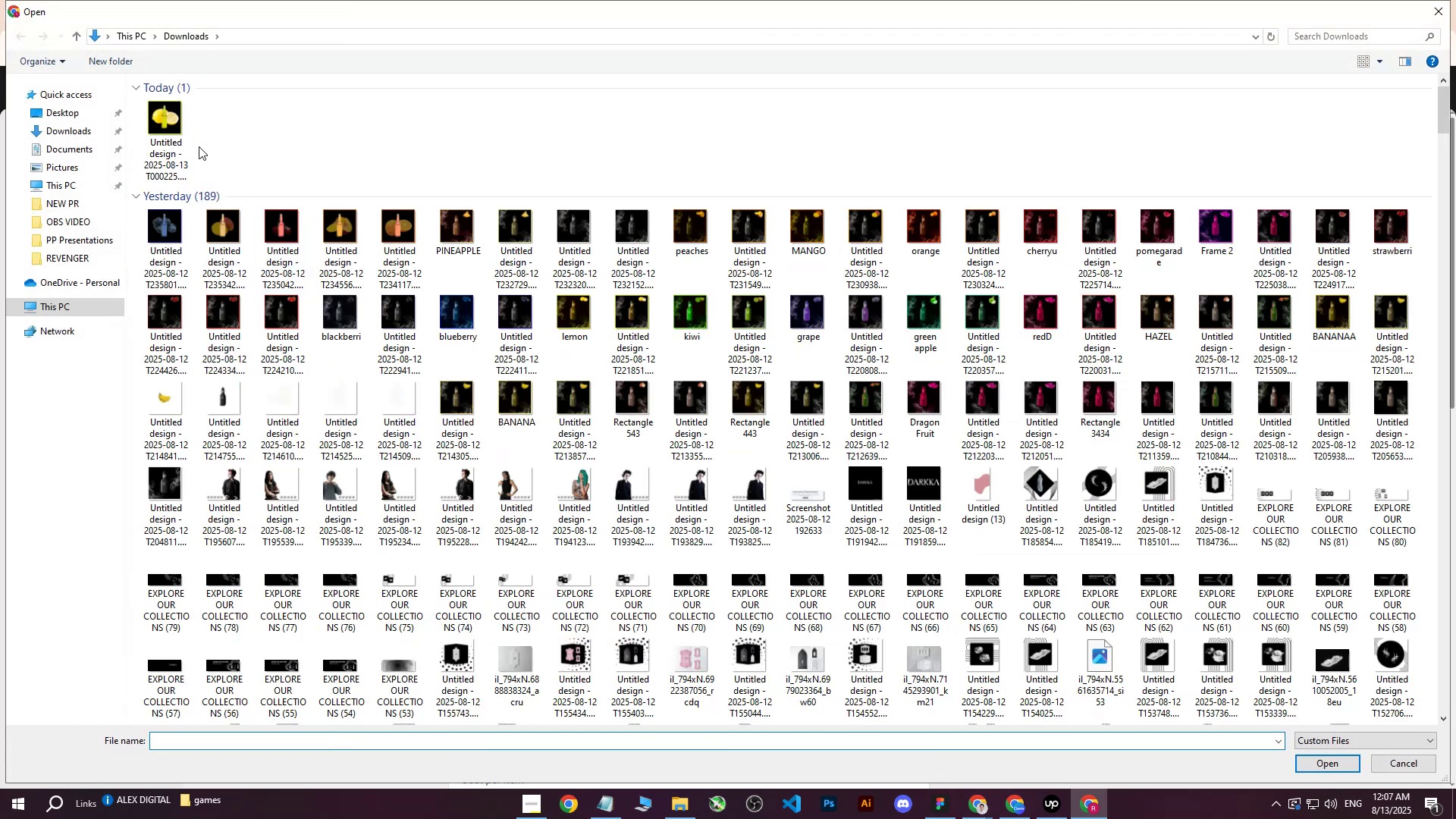 
left_click([166, 130])
 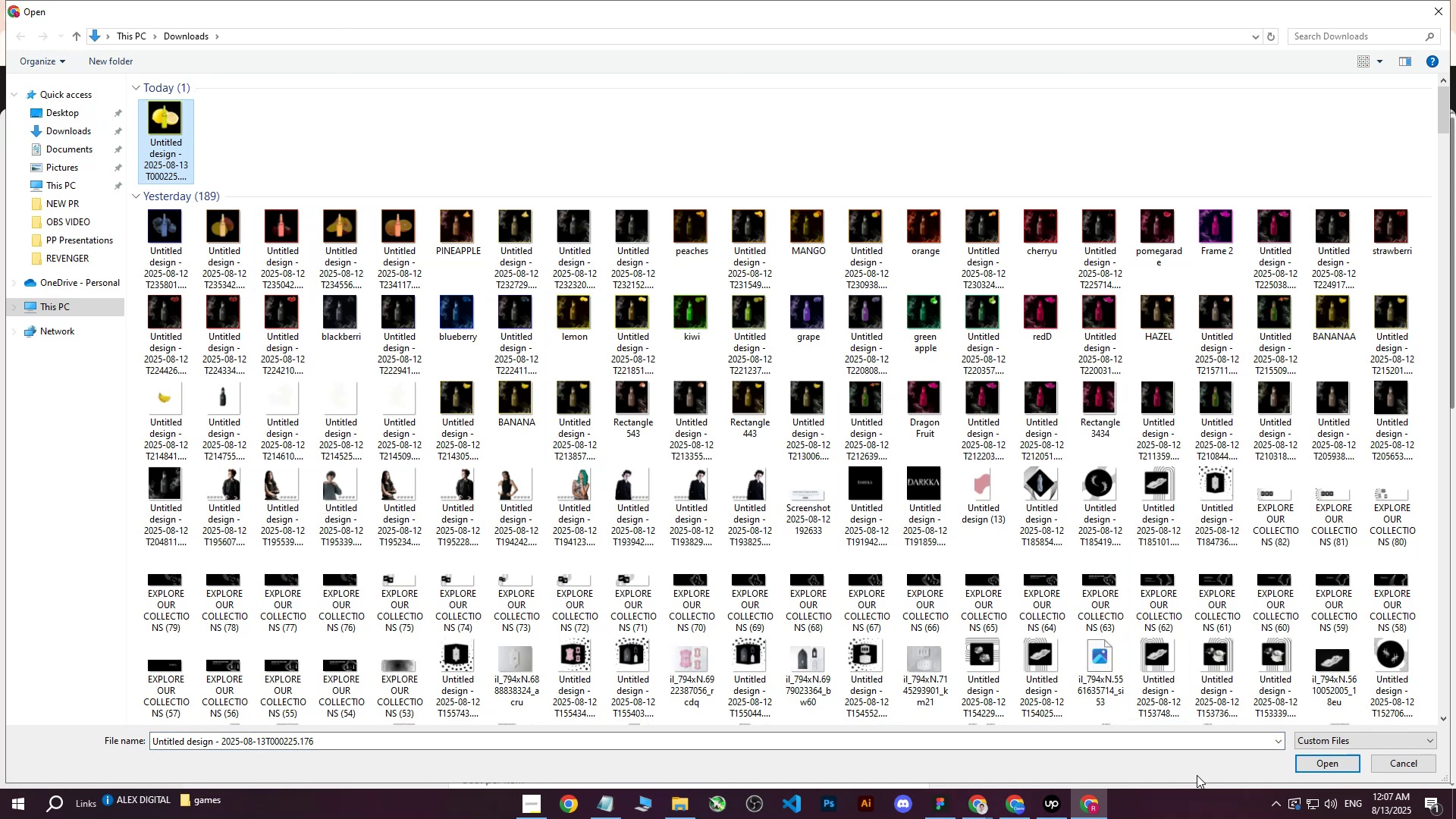 
left_click([1013, 810])
 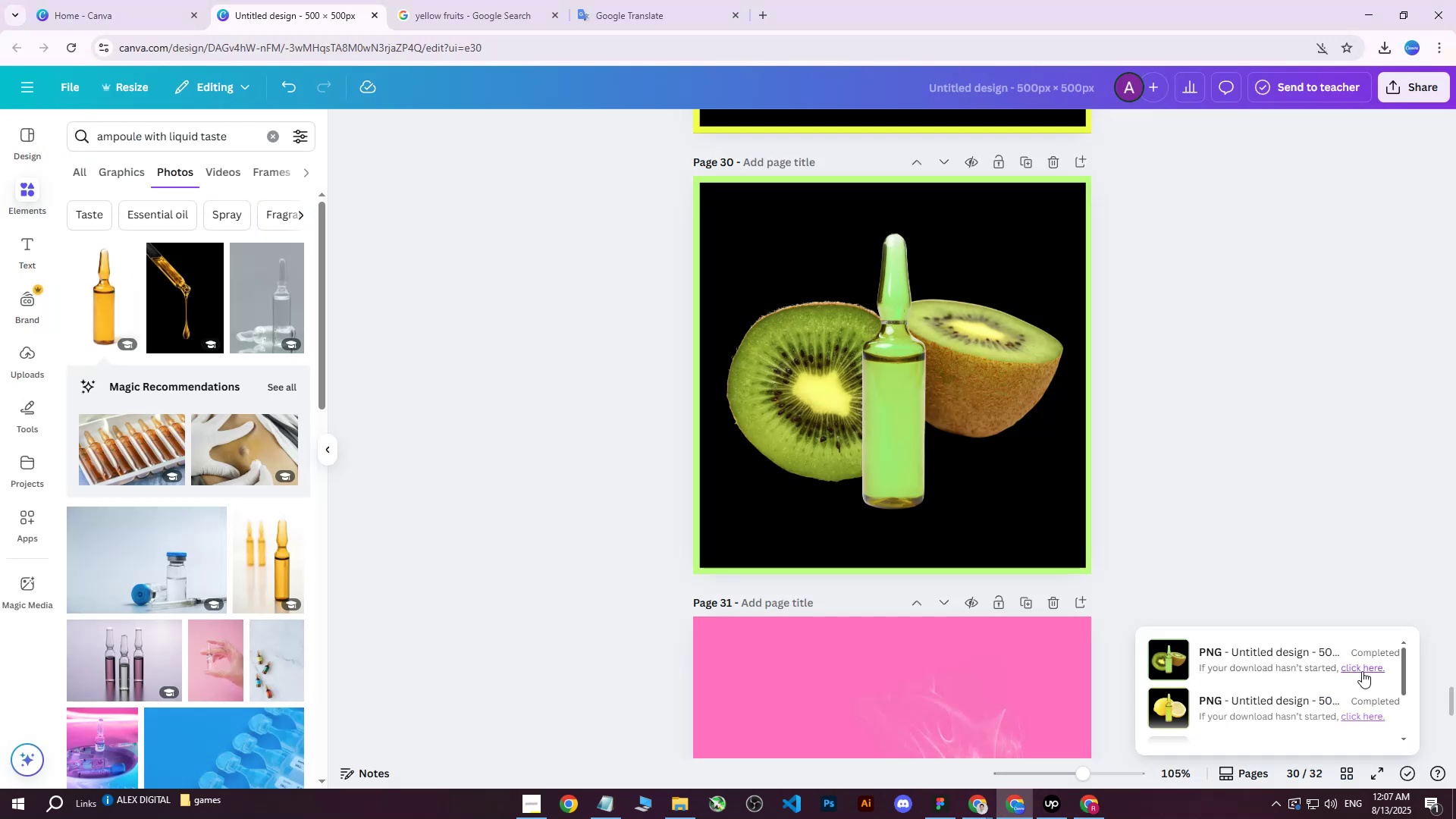 
left_click([1363, 669])
 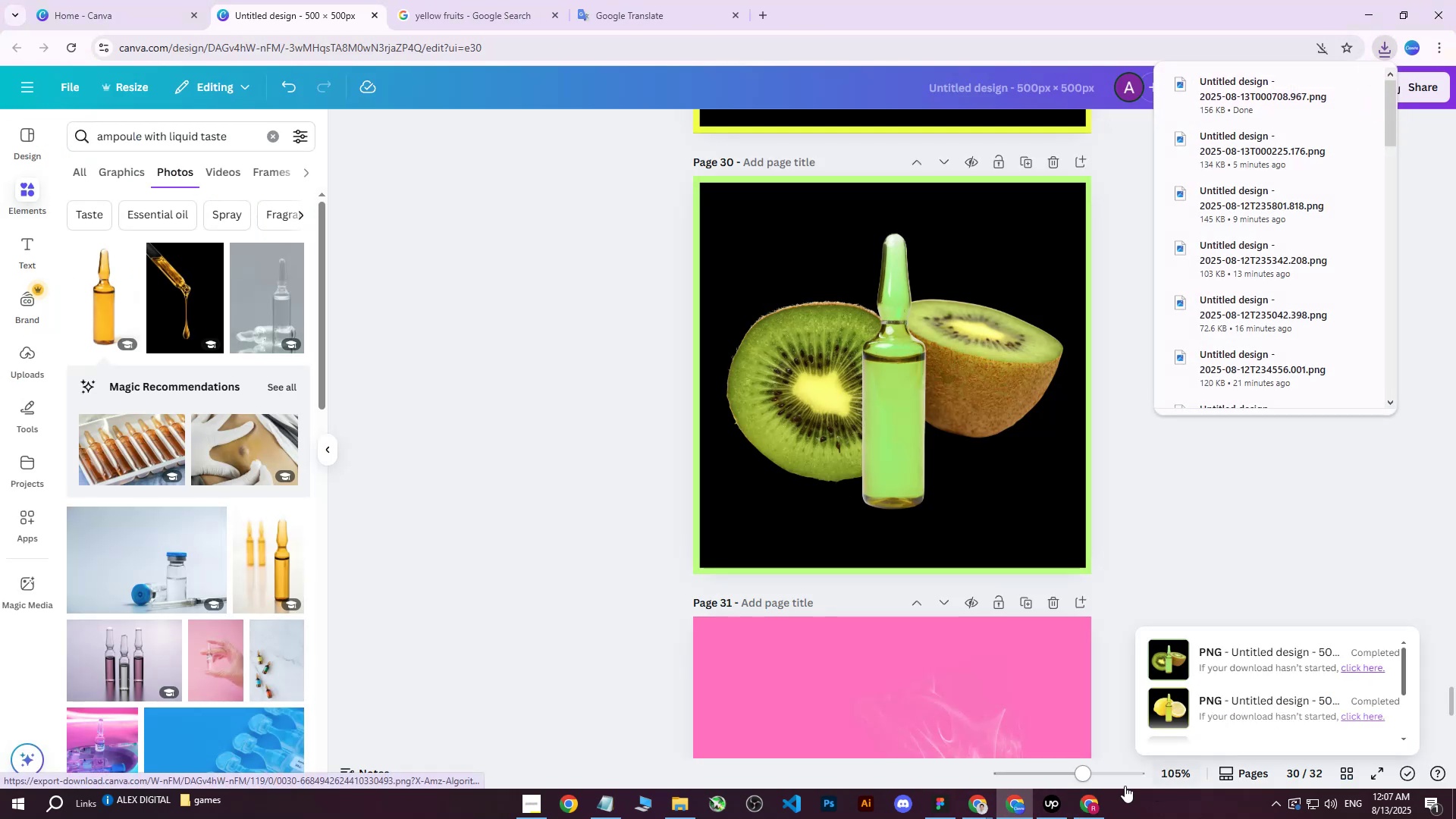 
left_click([1095, 803])
 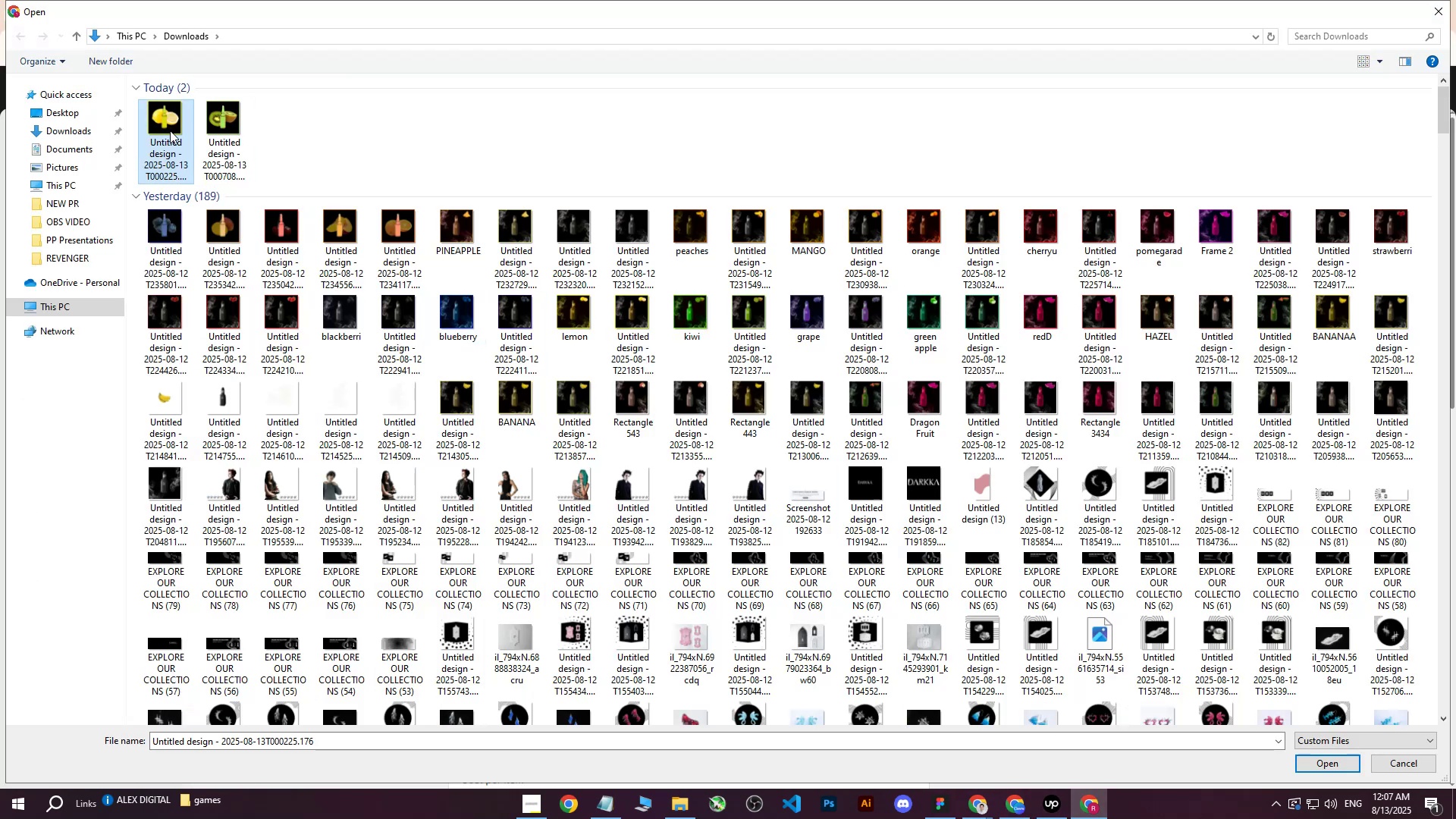 
left_click([229, 122])
 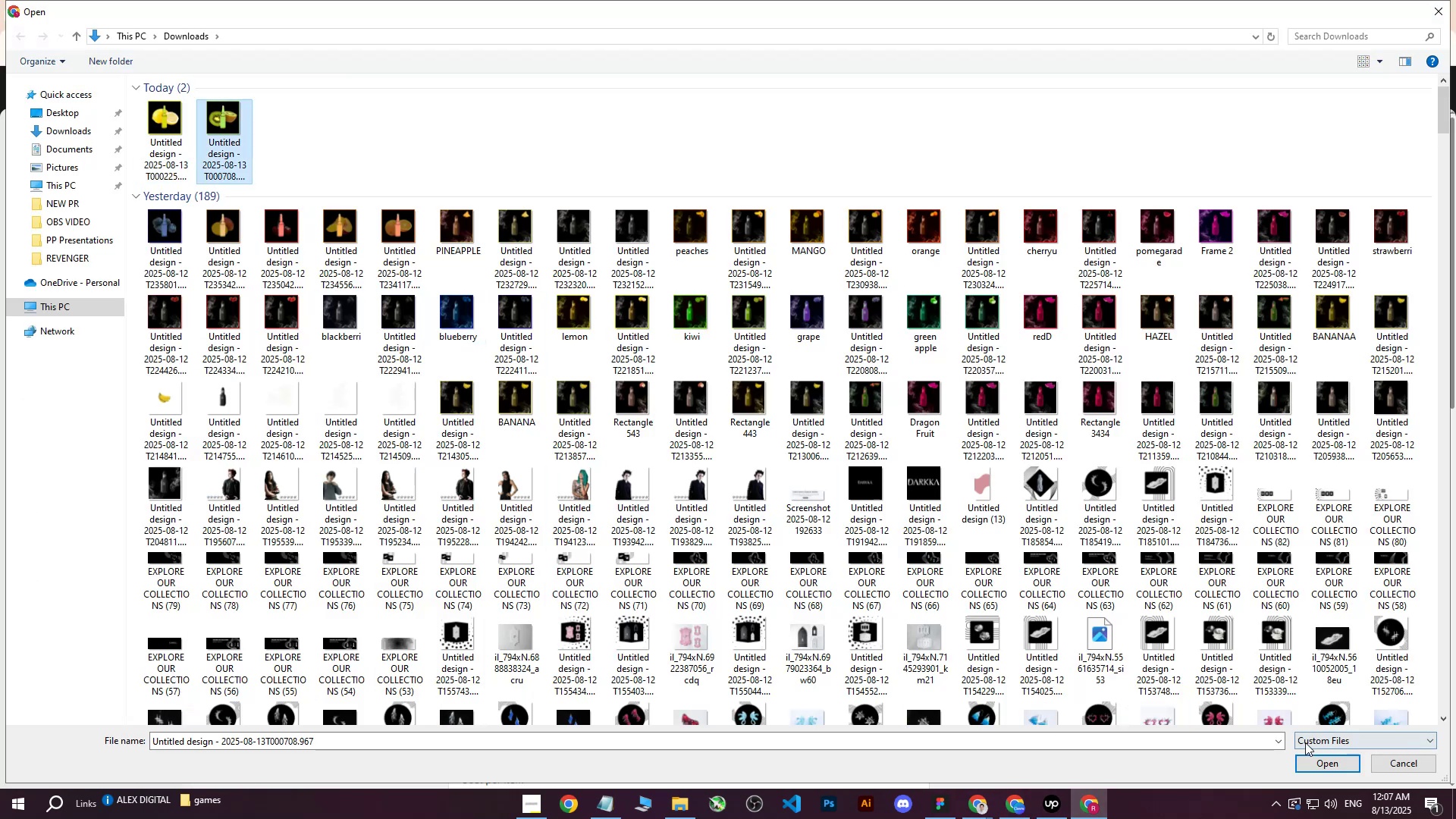 
left_click([1312, 758])
 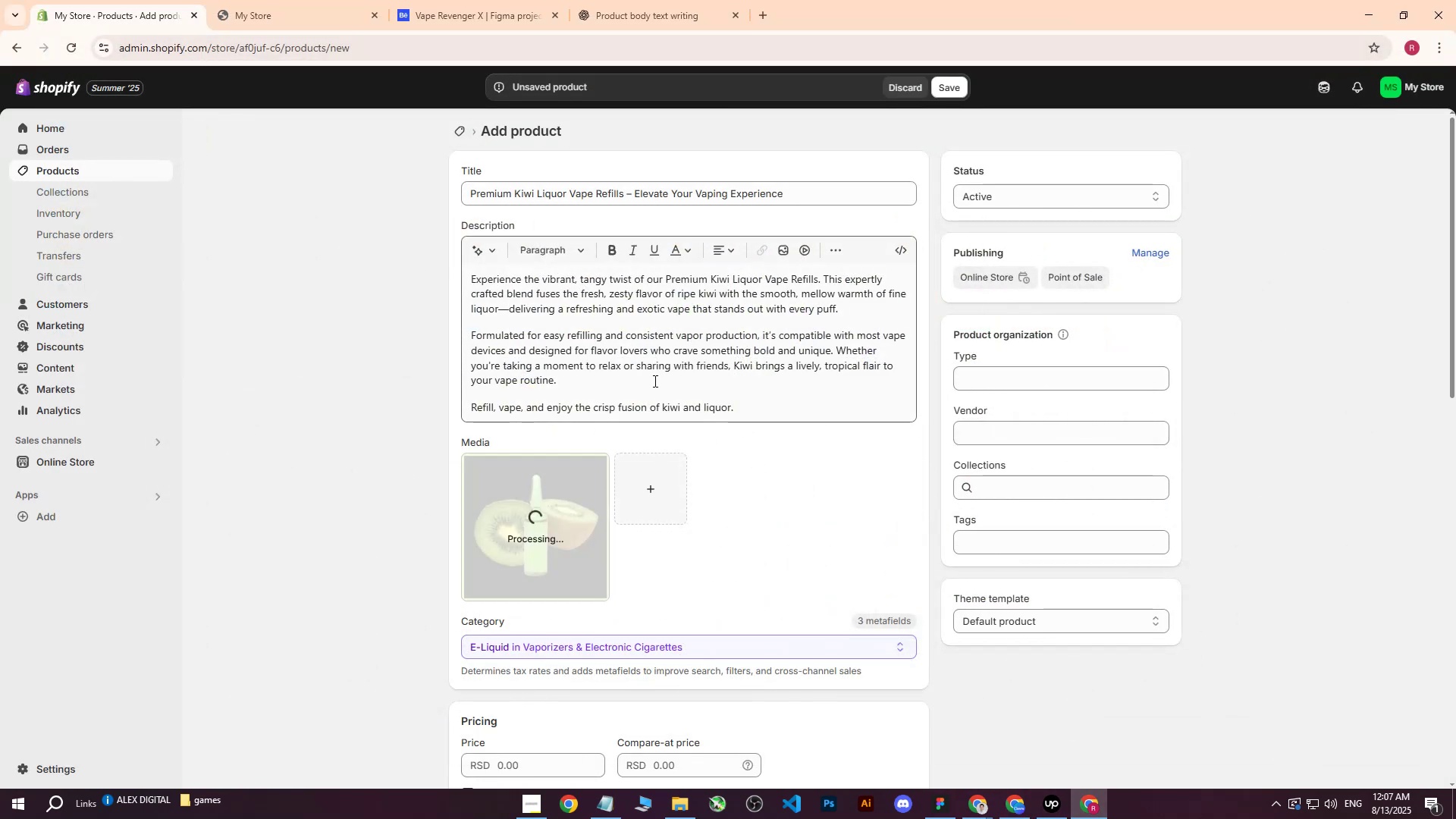 
left_click_drag(start_coordinate=[797, 200], to_coordinate=[309, 185])
 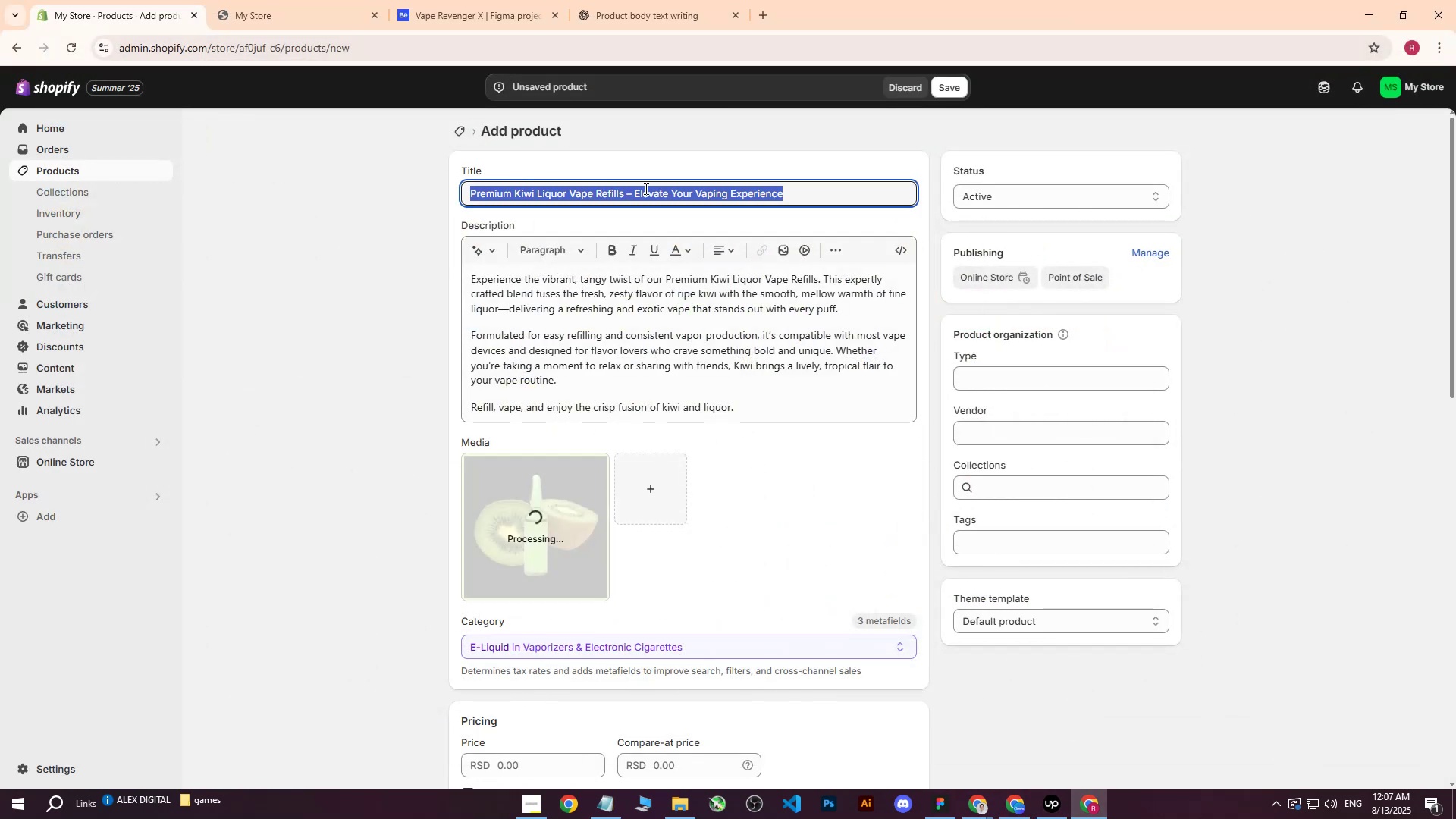 
left_click([699, 190])
 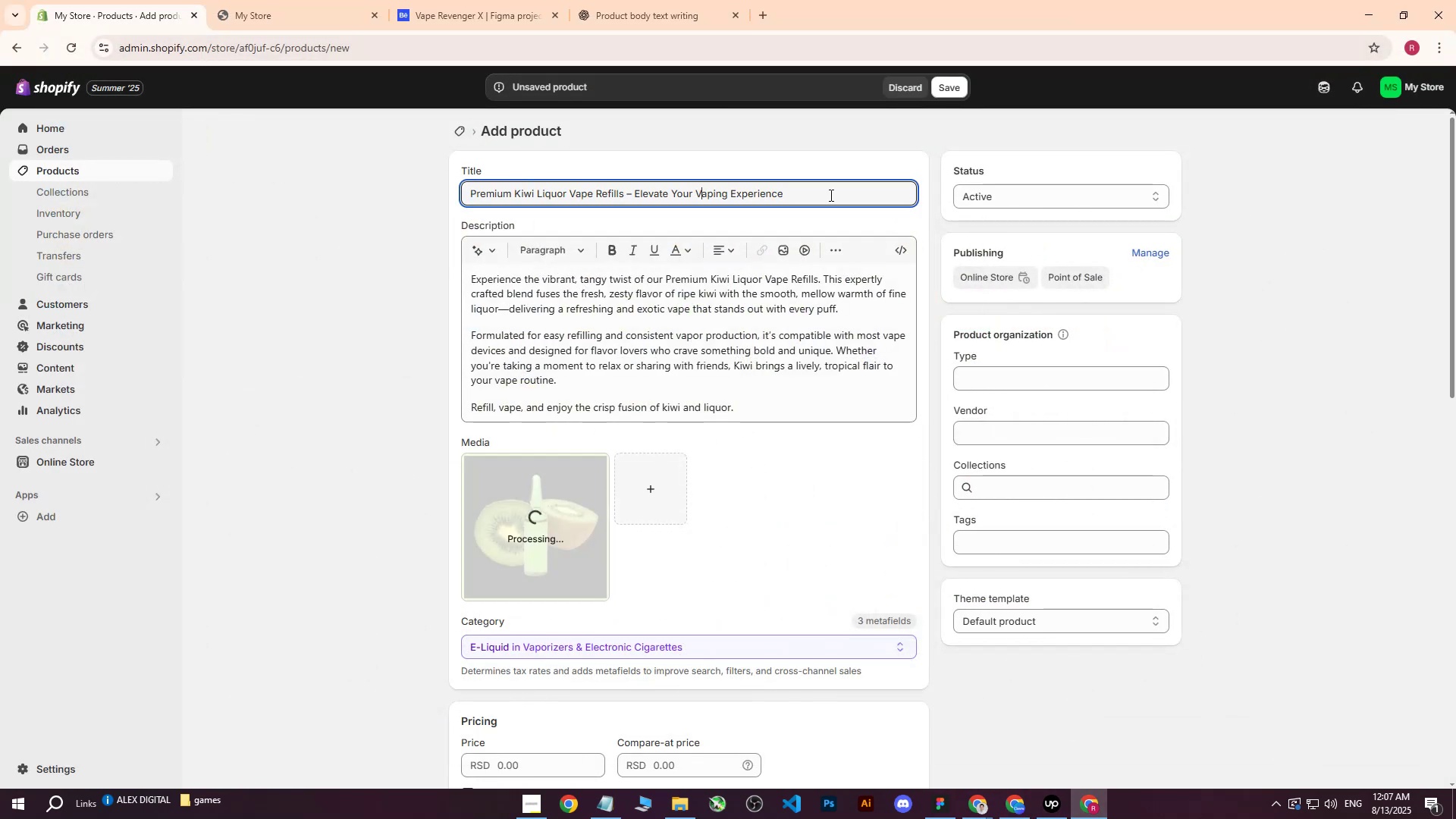 
left_click_drag(start_coordinate=[831, 196], to_coordinate=[413, 192])
 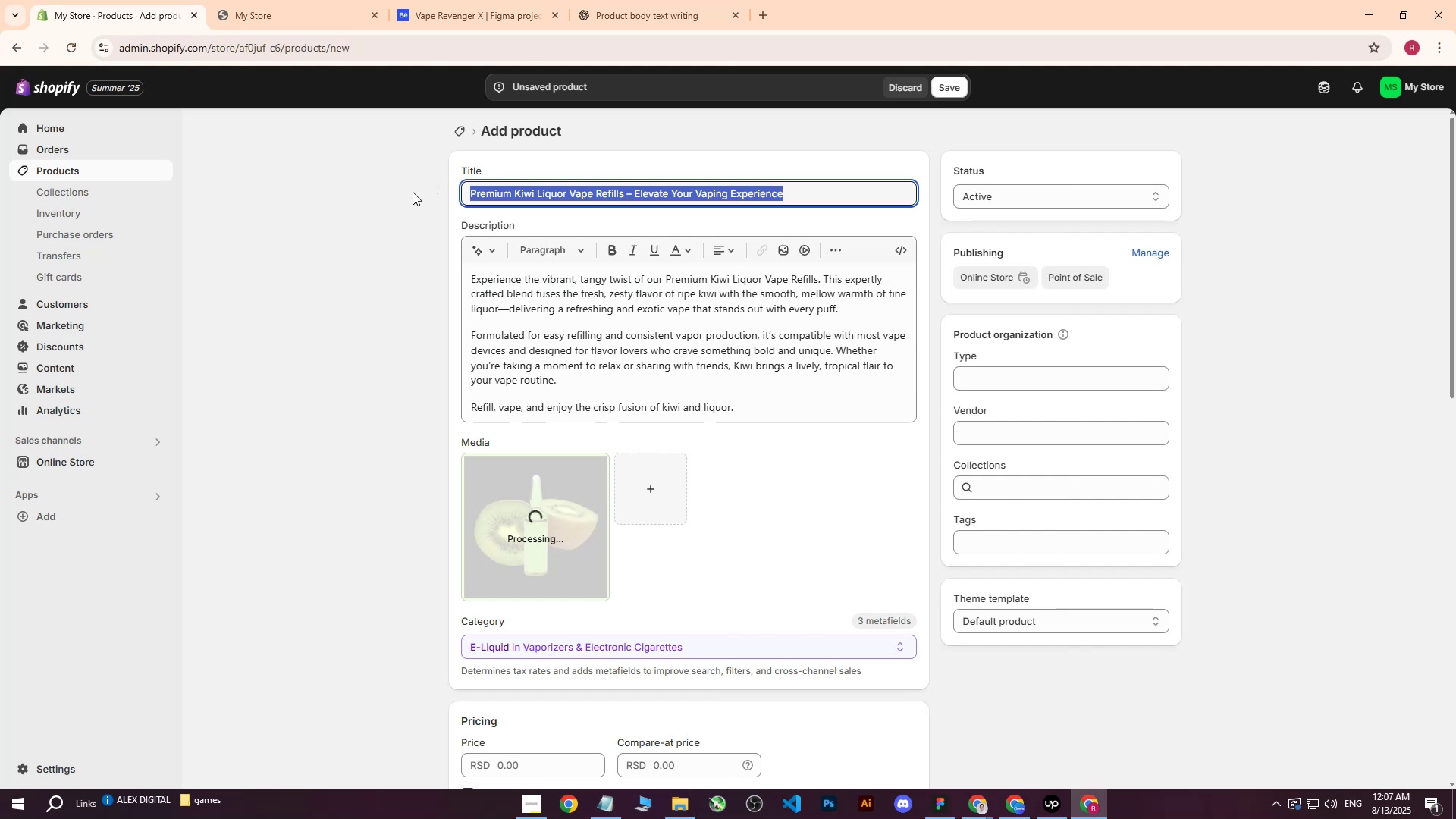 
key(Control+ControlLeft)
 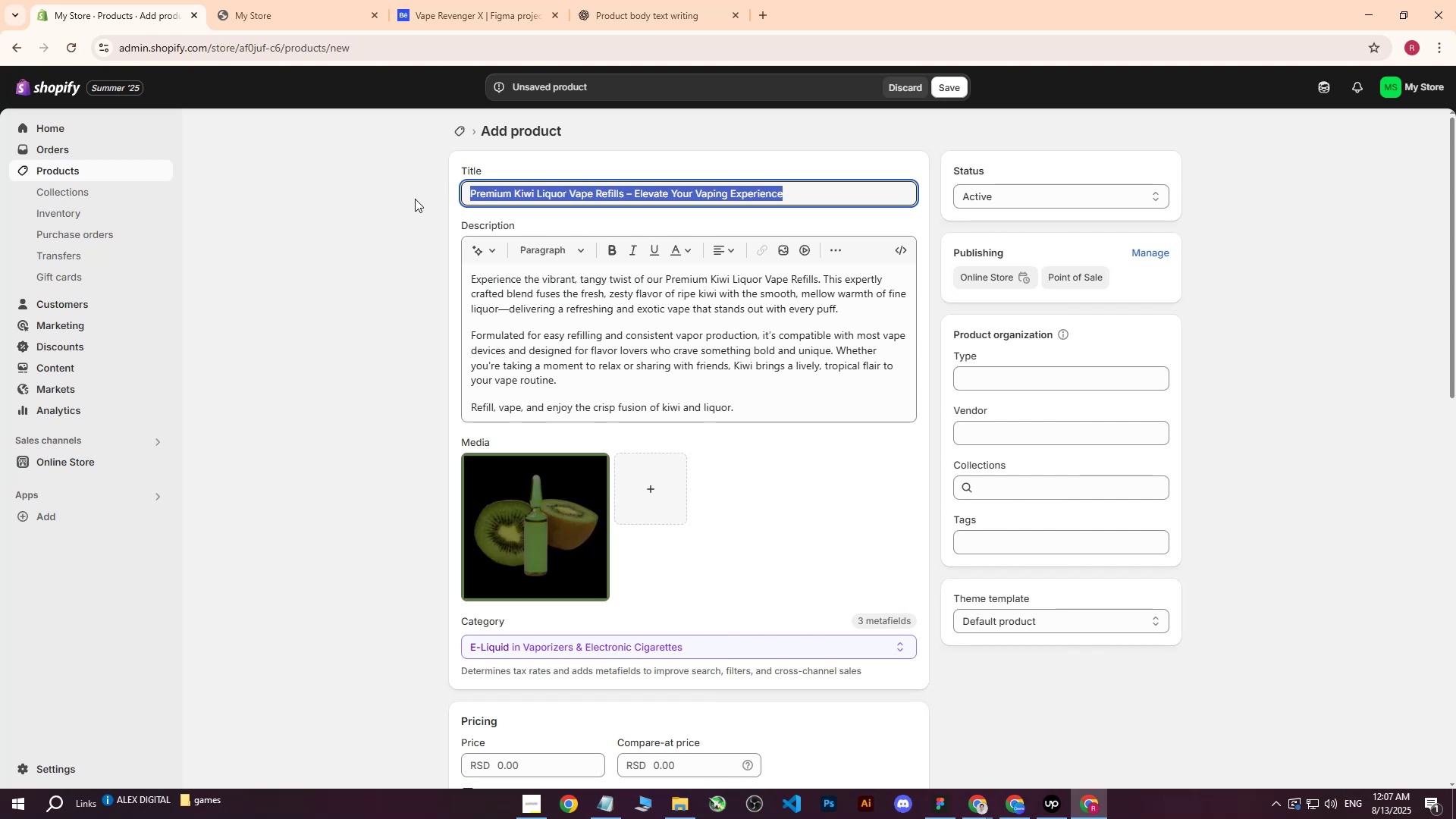 
key(Control+C)
 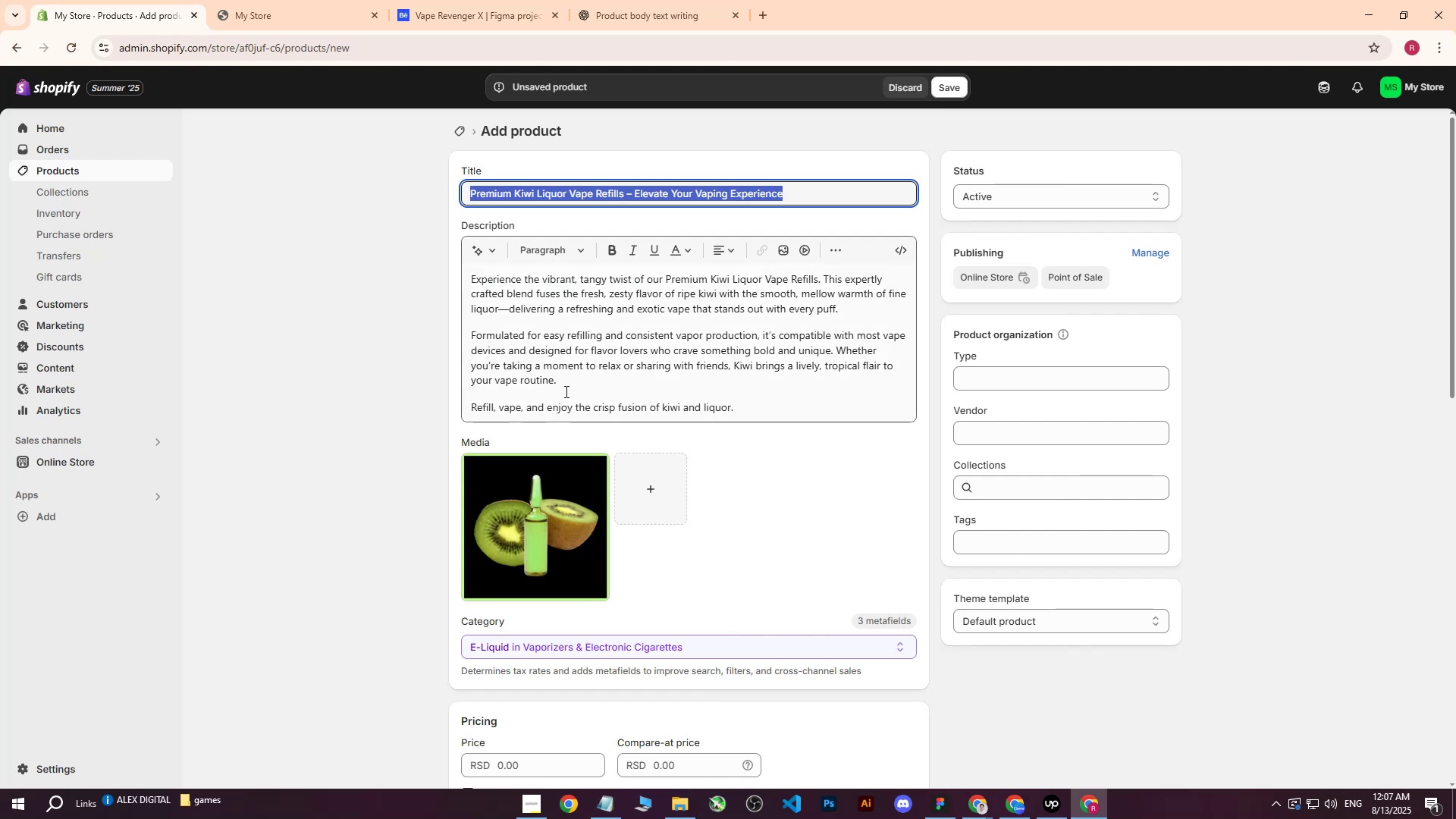 
left_click([543, 520])
 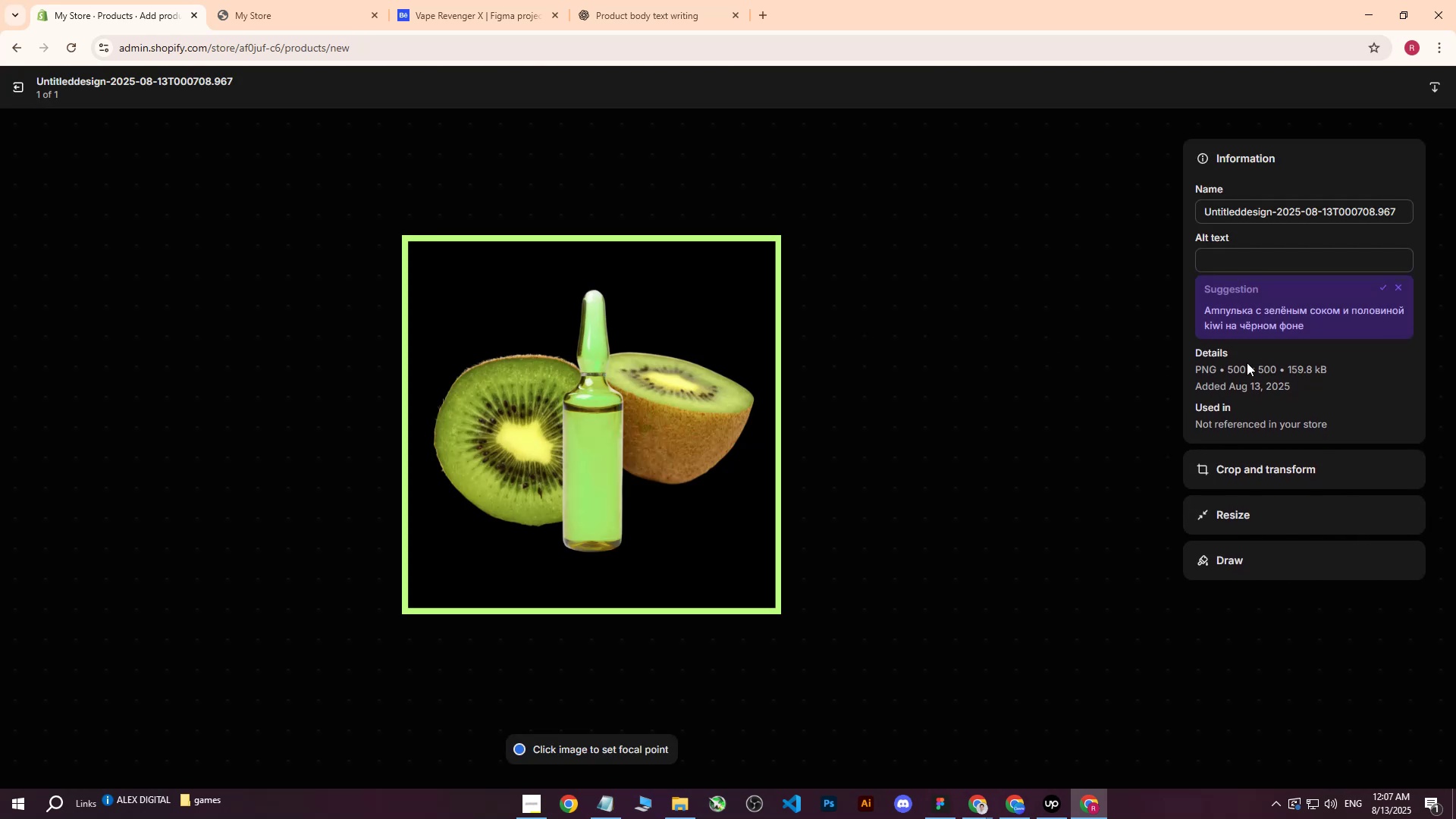 
left_click([1230, 258])
 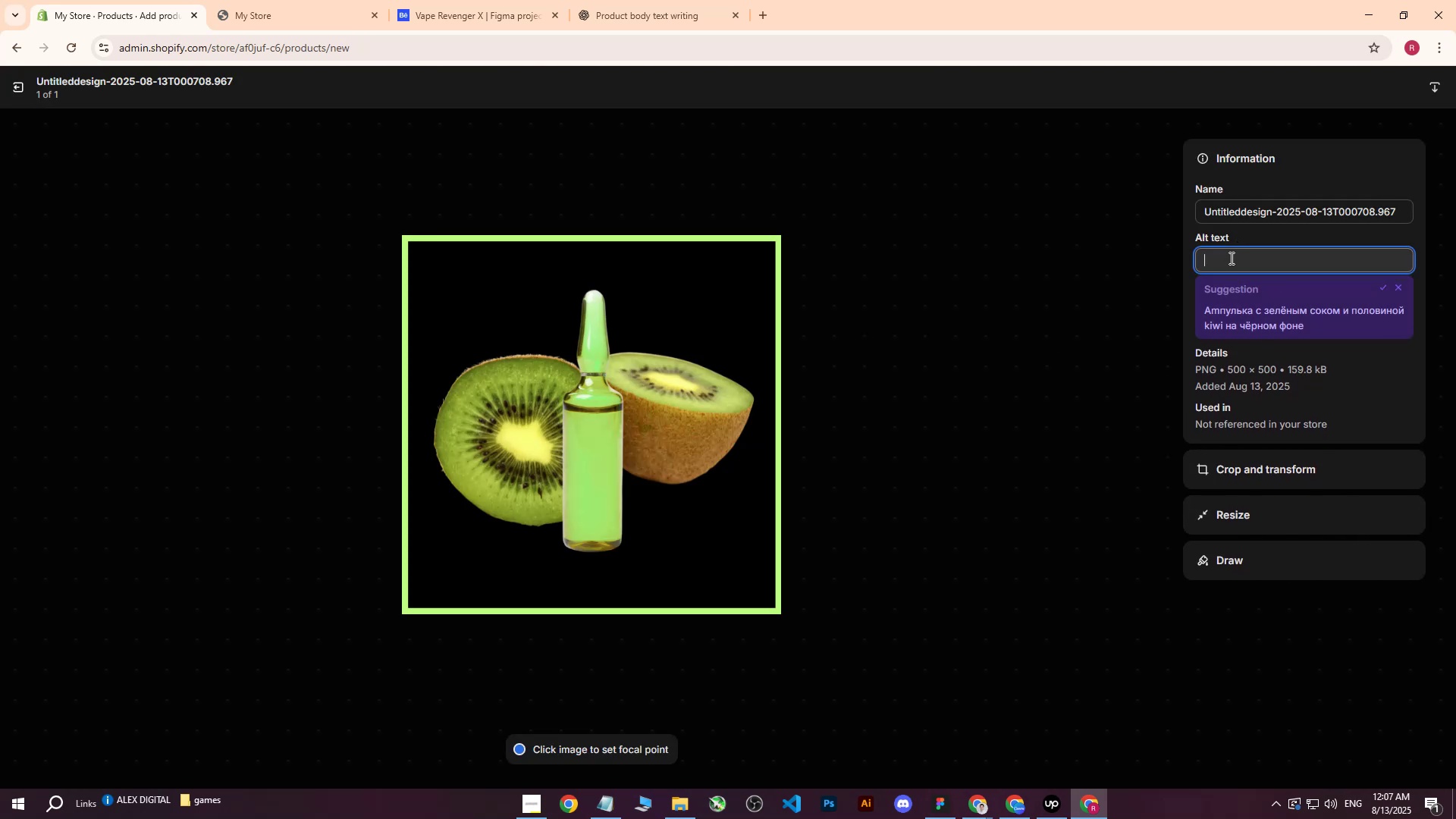 
key(Control+ControlLeft)
 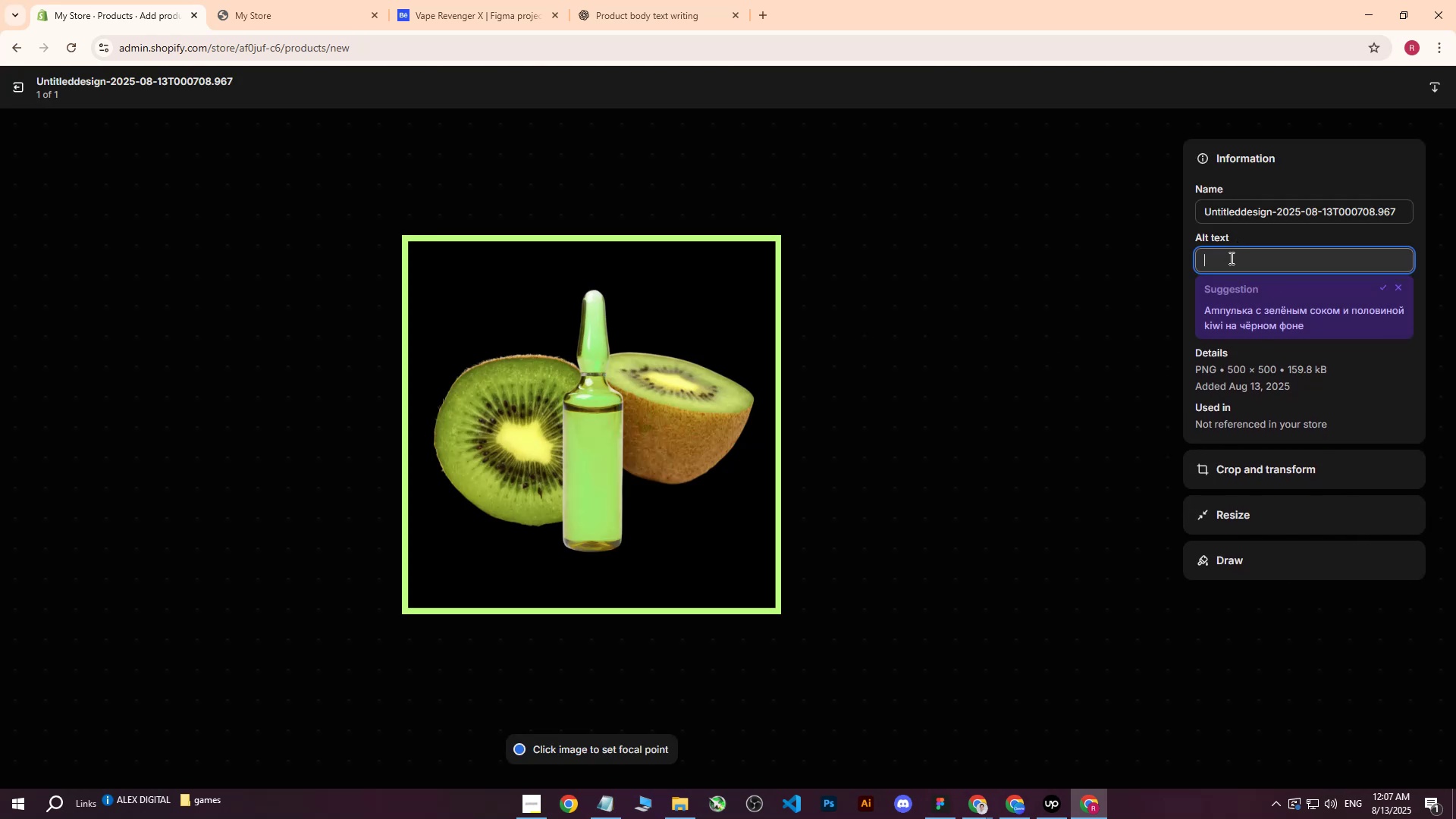 
key(Control+V)
 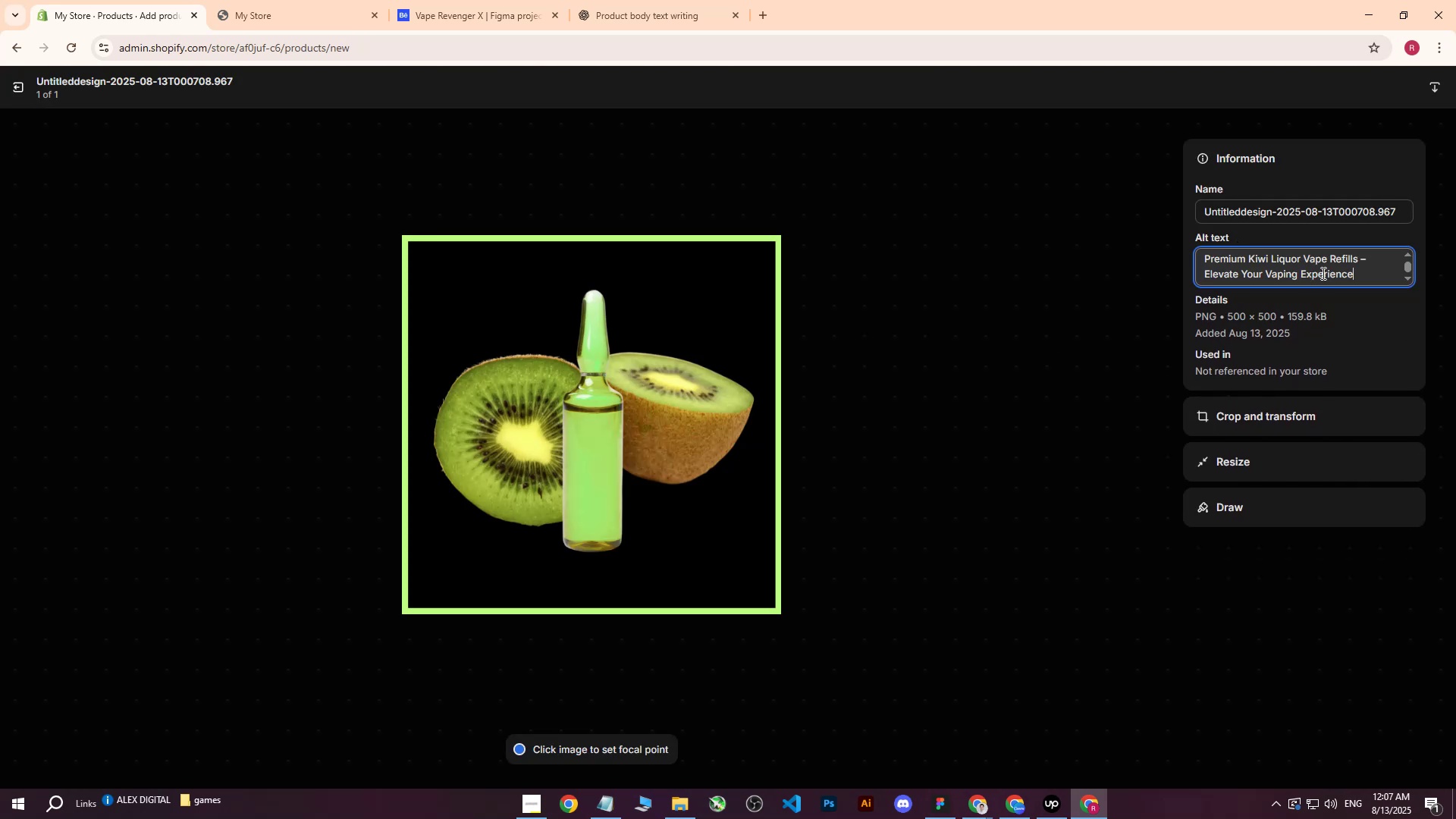 
type( on black background wih)
key(Backspace)
type(th Kiwi.)
 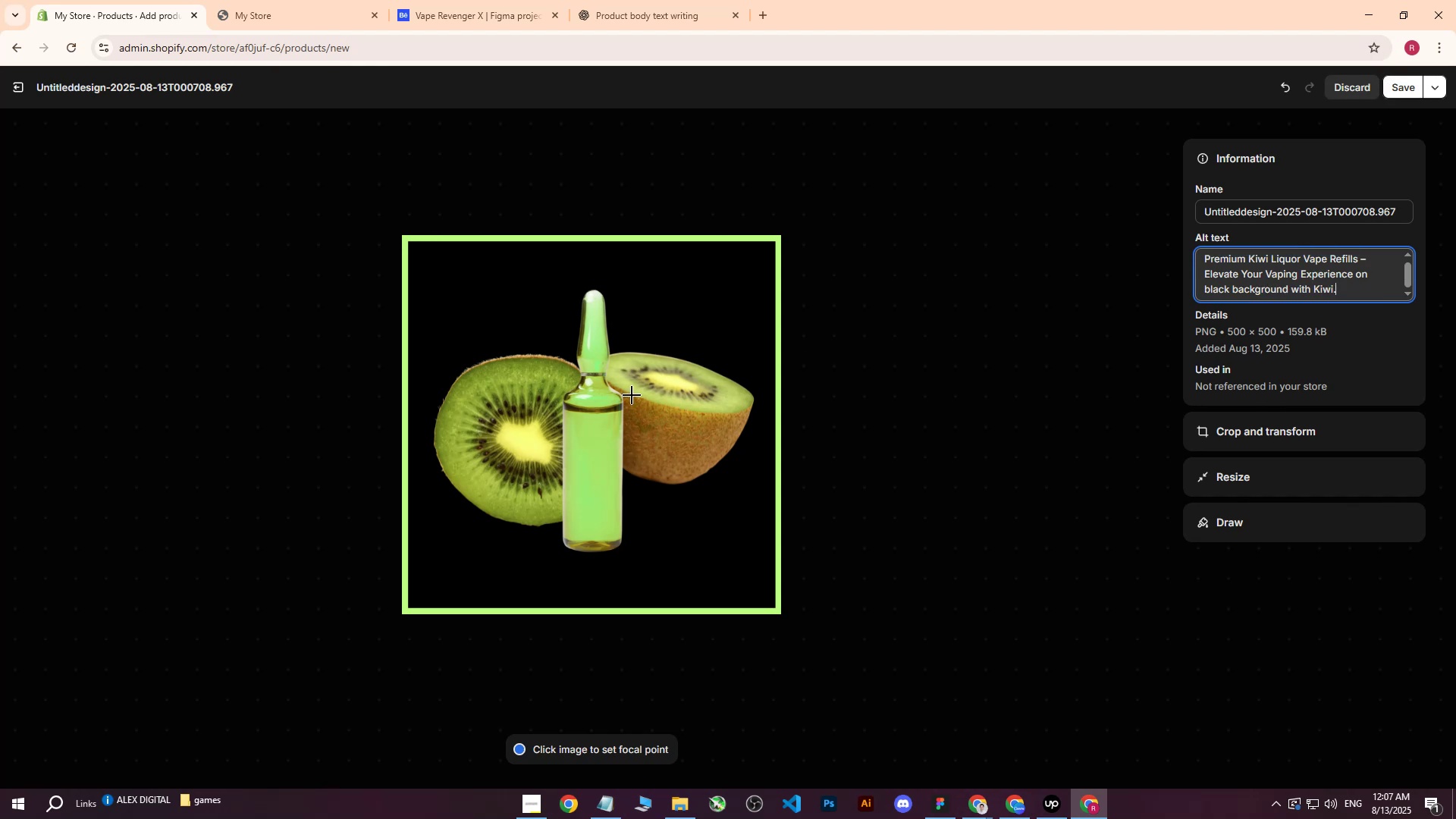 
left_click([595, 403])
 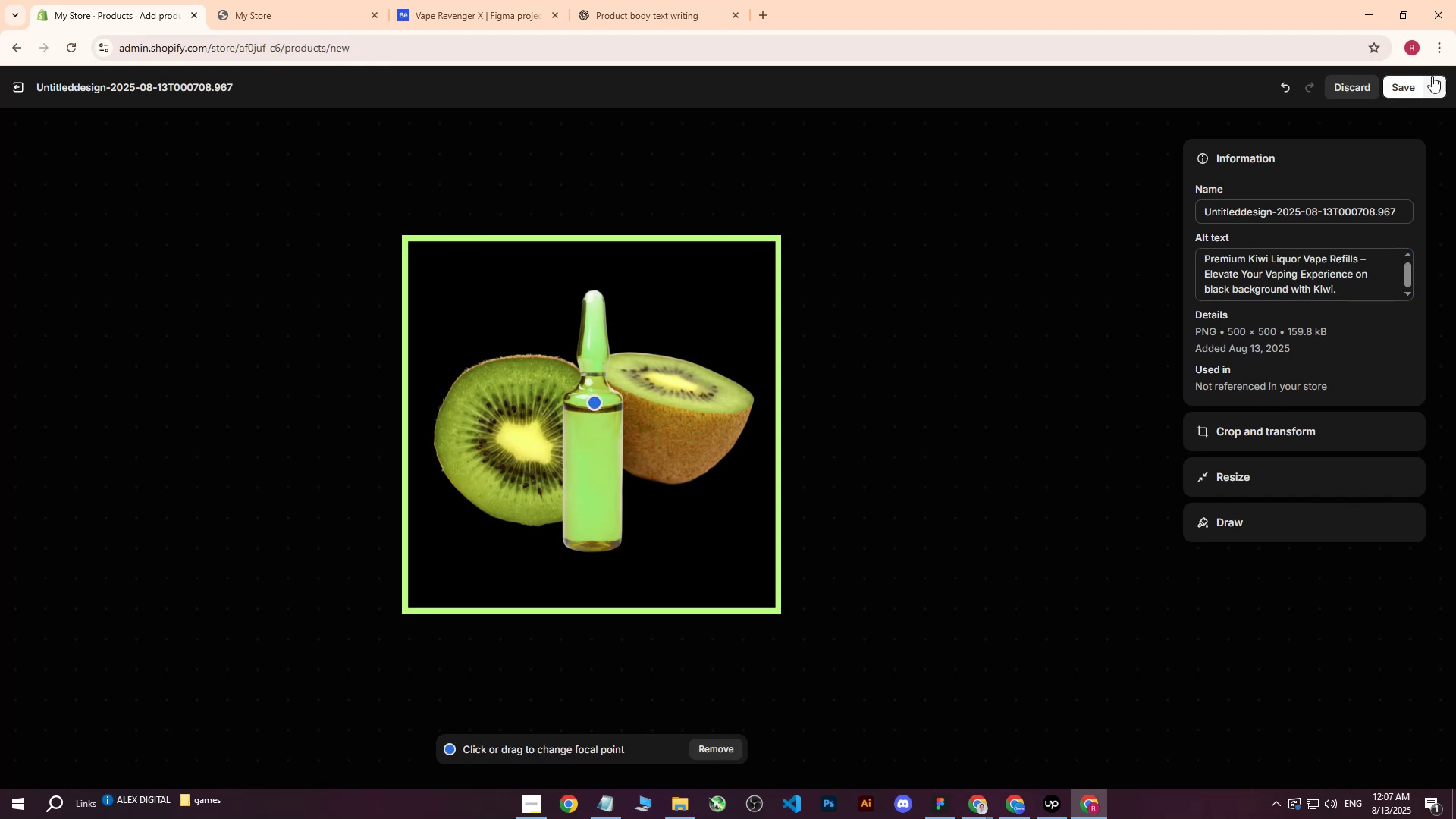 
left_click([1410, 83])
 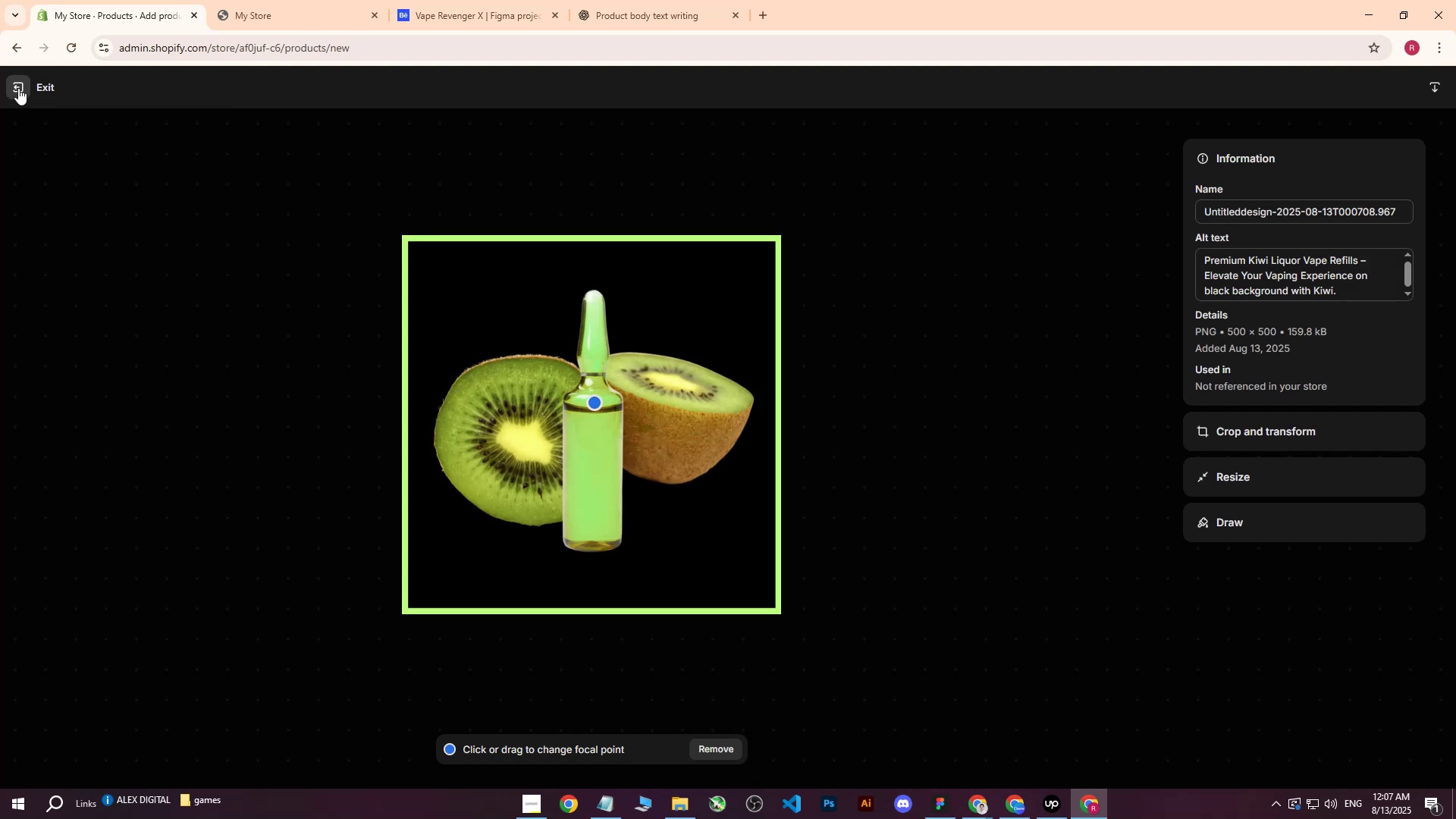 
left_click([18, 88])
 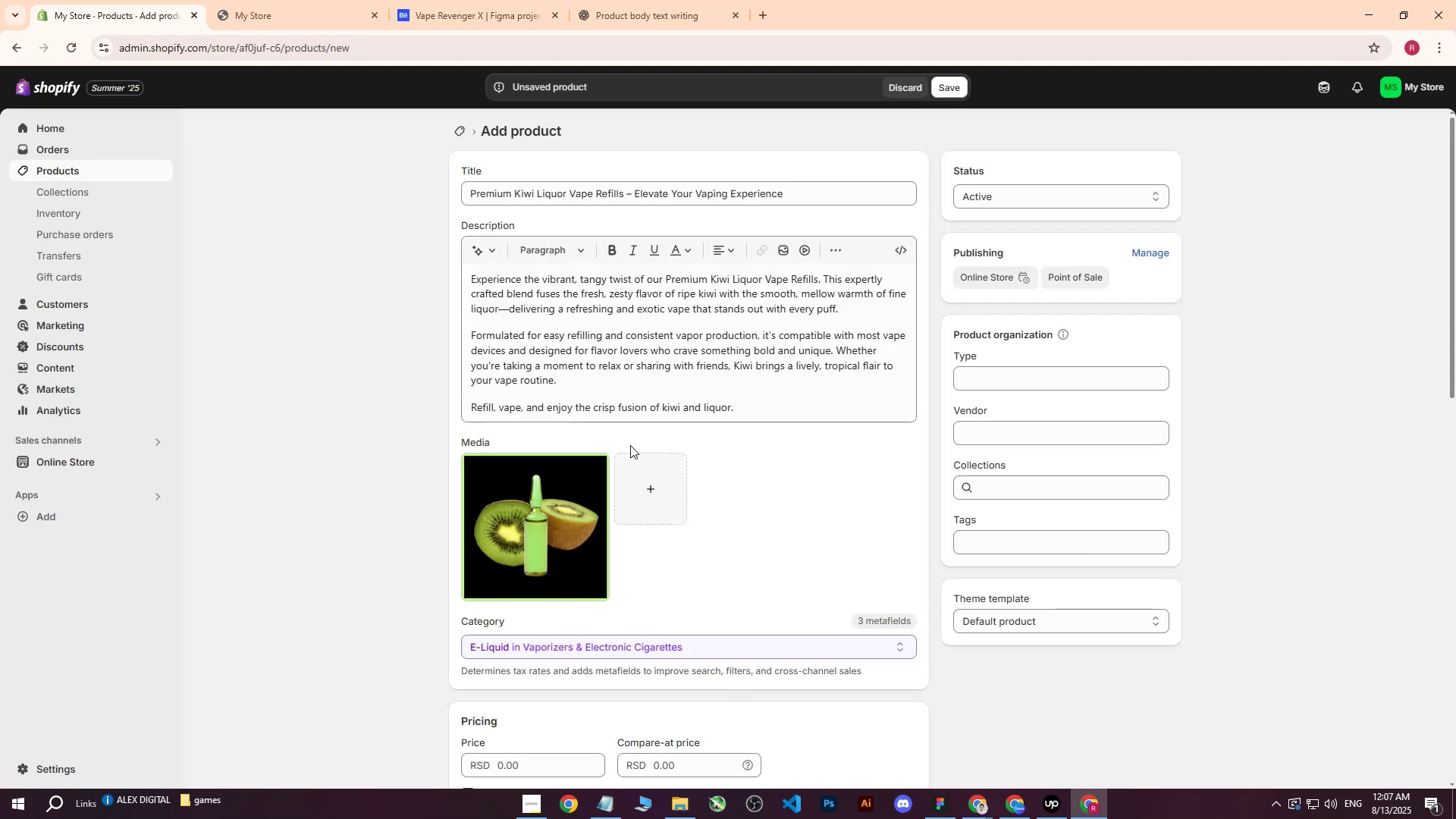 
scroll: coordinate [711, 517], scroll_direction: down, amount: 3.0
 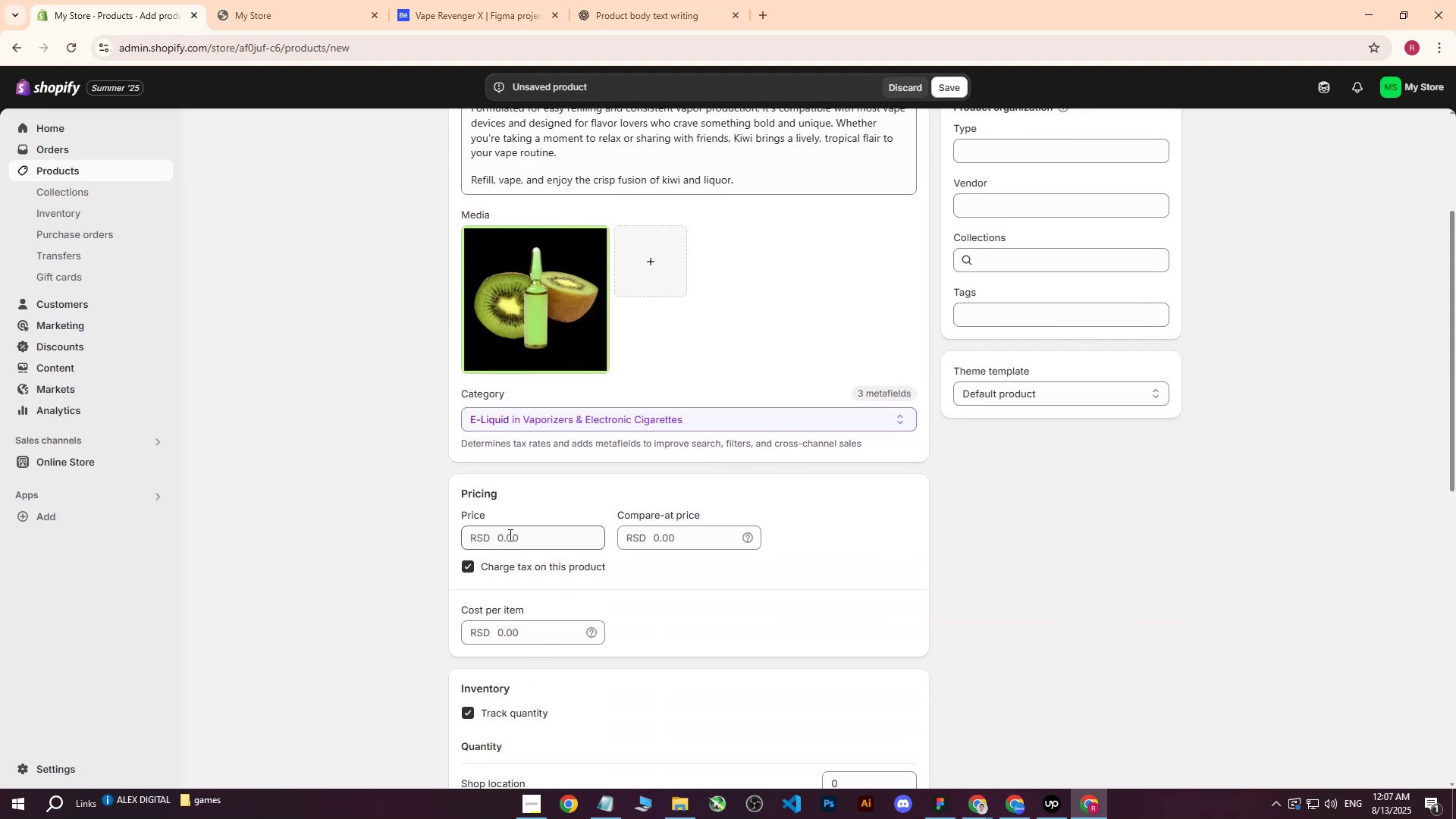 
left_click([510, 536])
 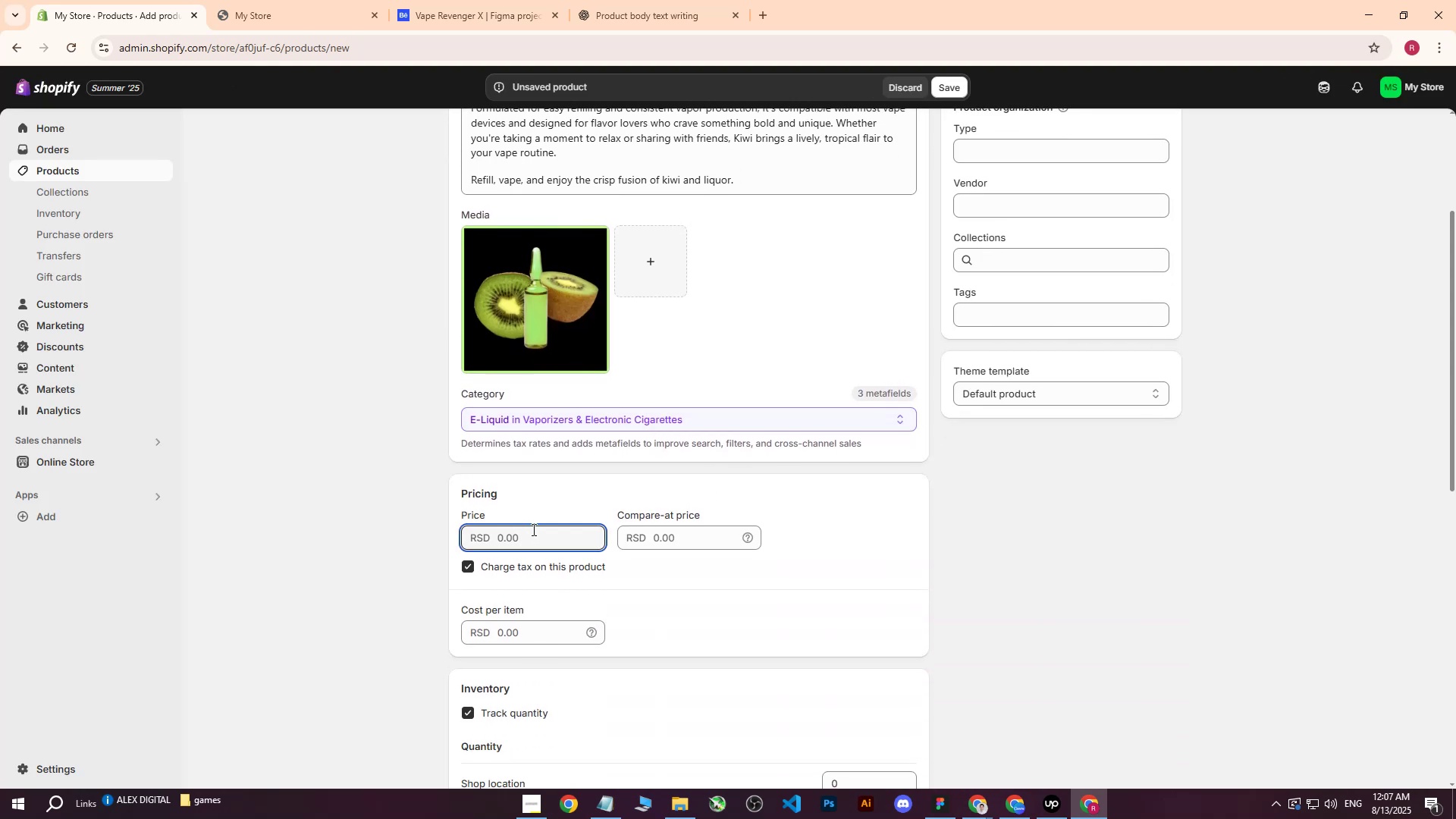 
type(3500)
key(Tab)
key(Tab)
key(Tab)
key(Tab)
type(1500)
 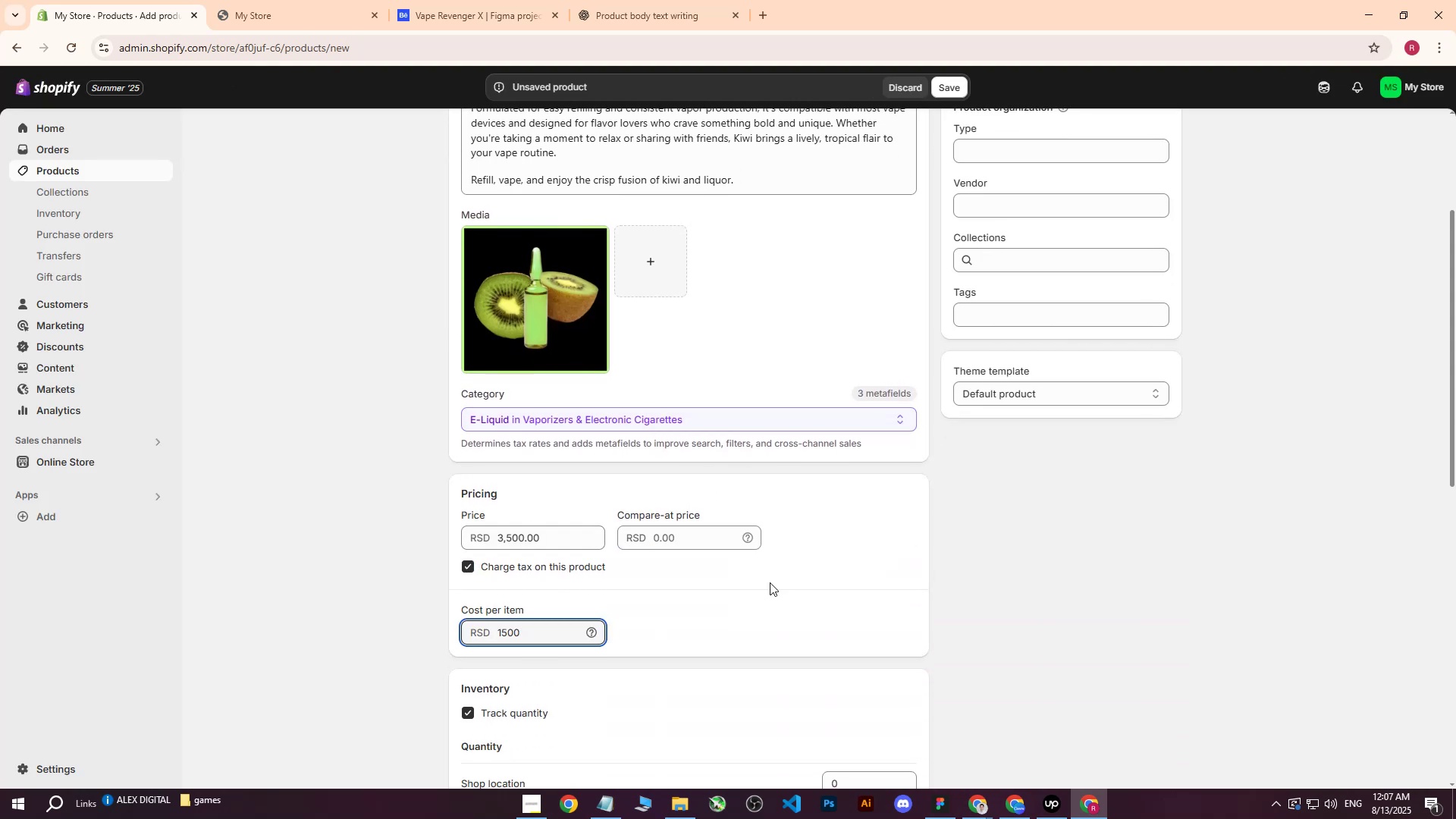 
left_click([845, 561])
 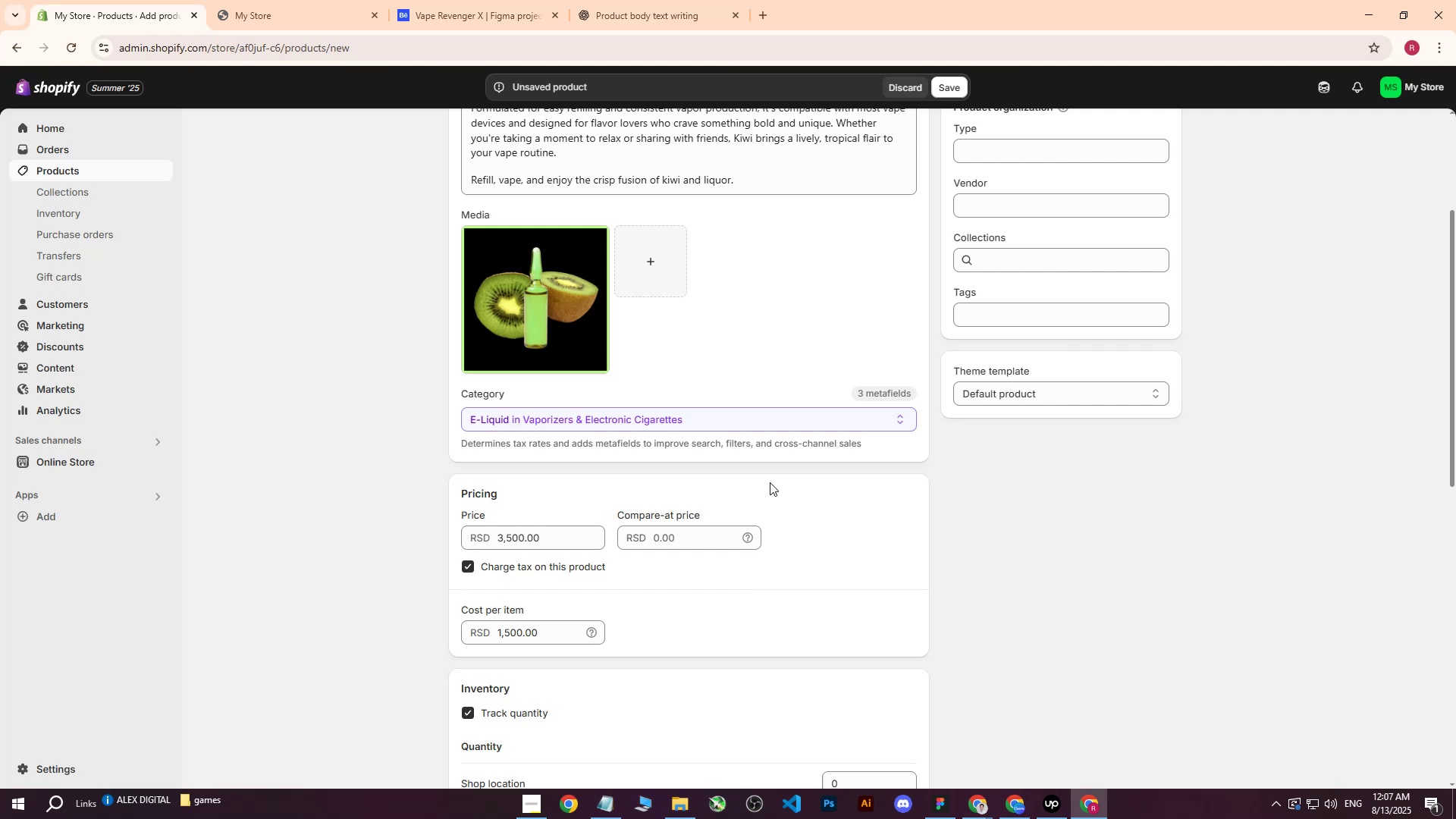 
scroll: coordinate [614, 516], scroll_direction: down, amount: 5.0
 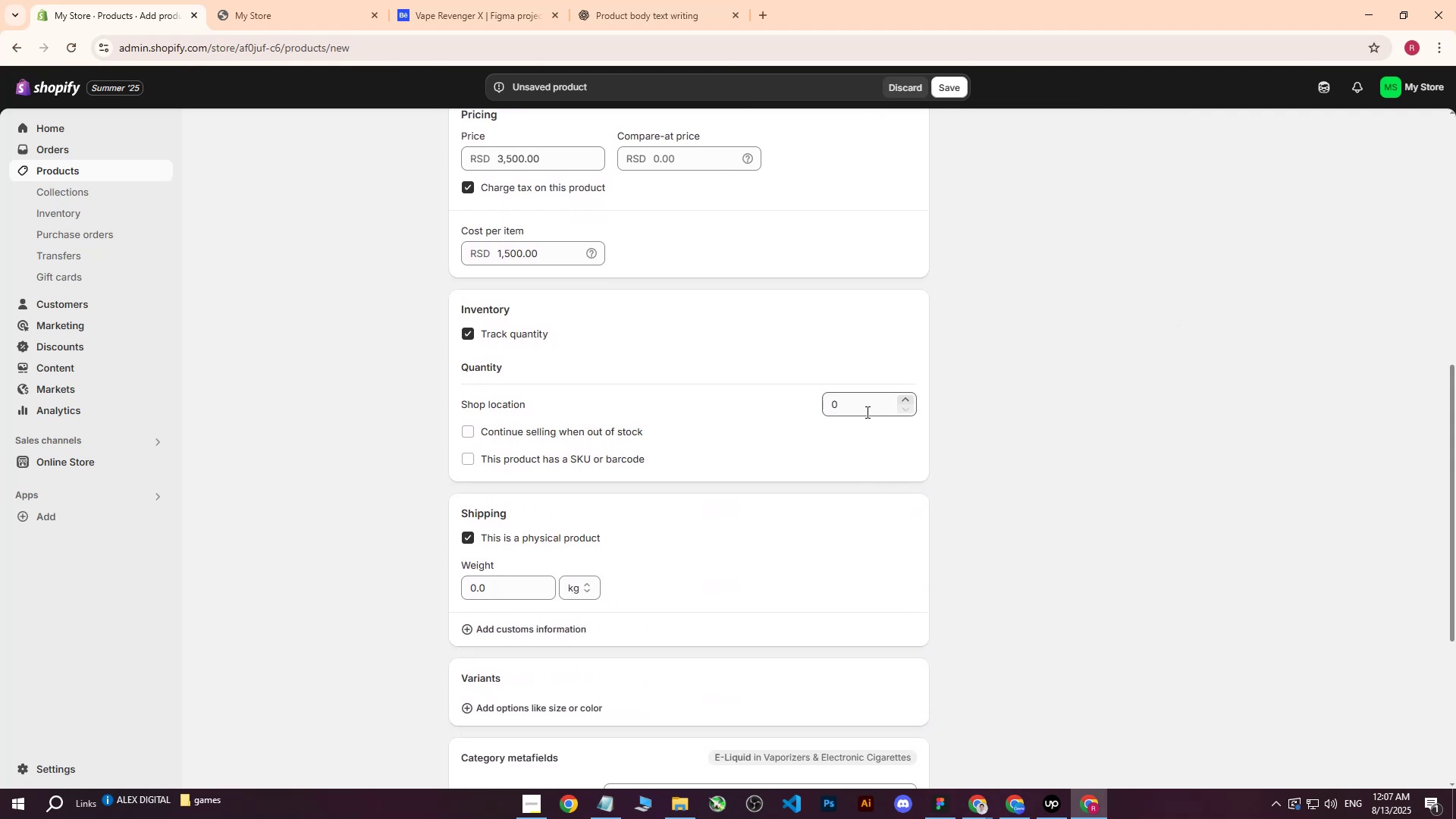 
left_click([862, 403])
 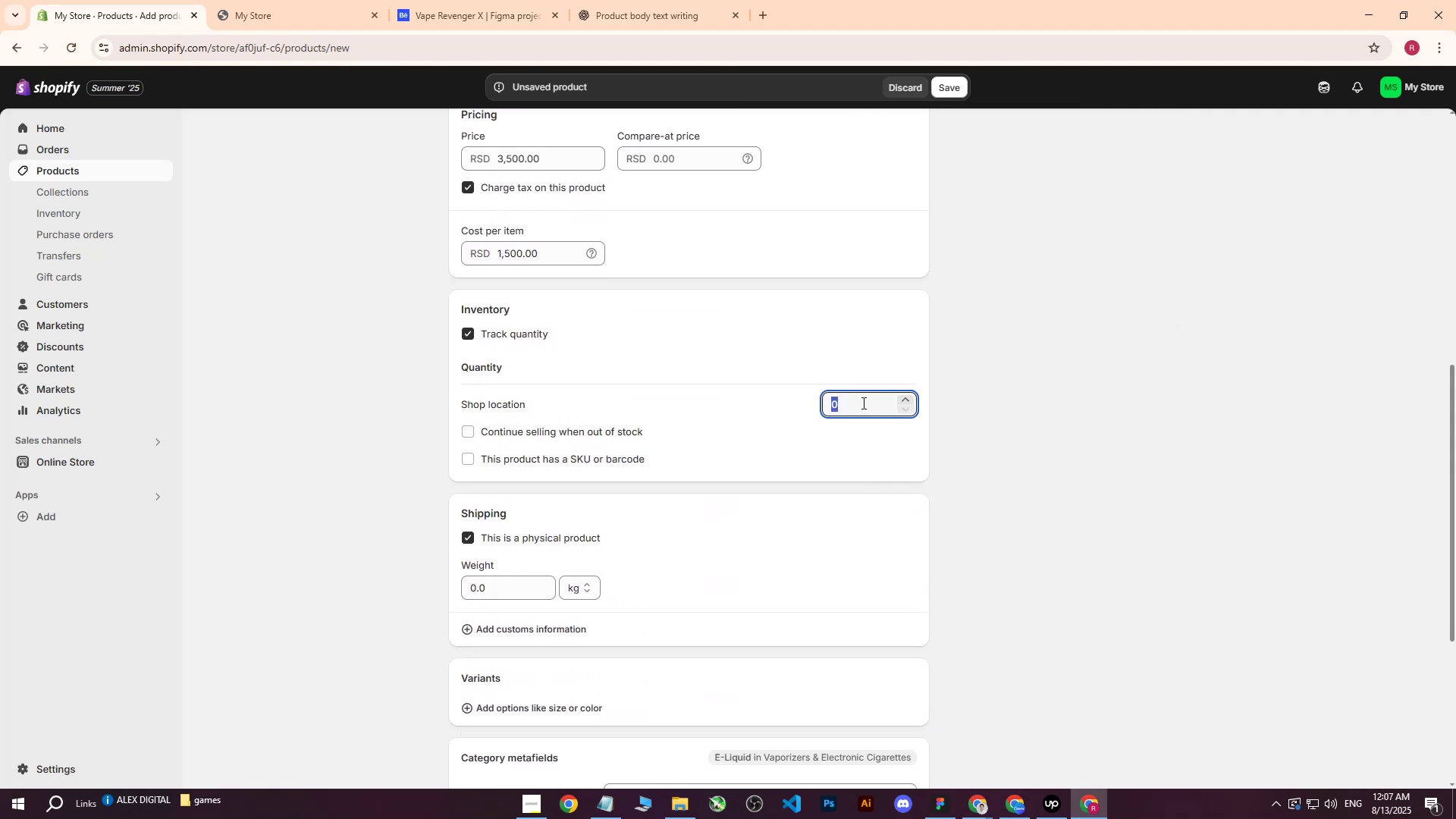 
type(400)
 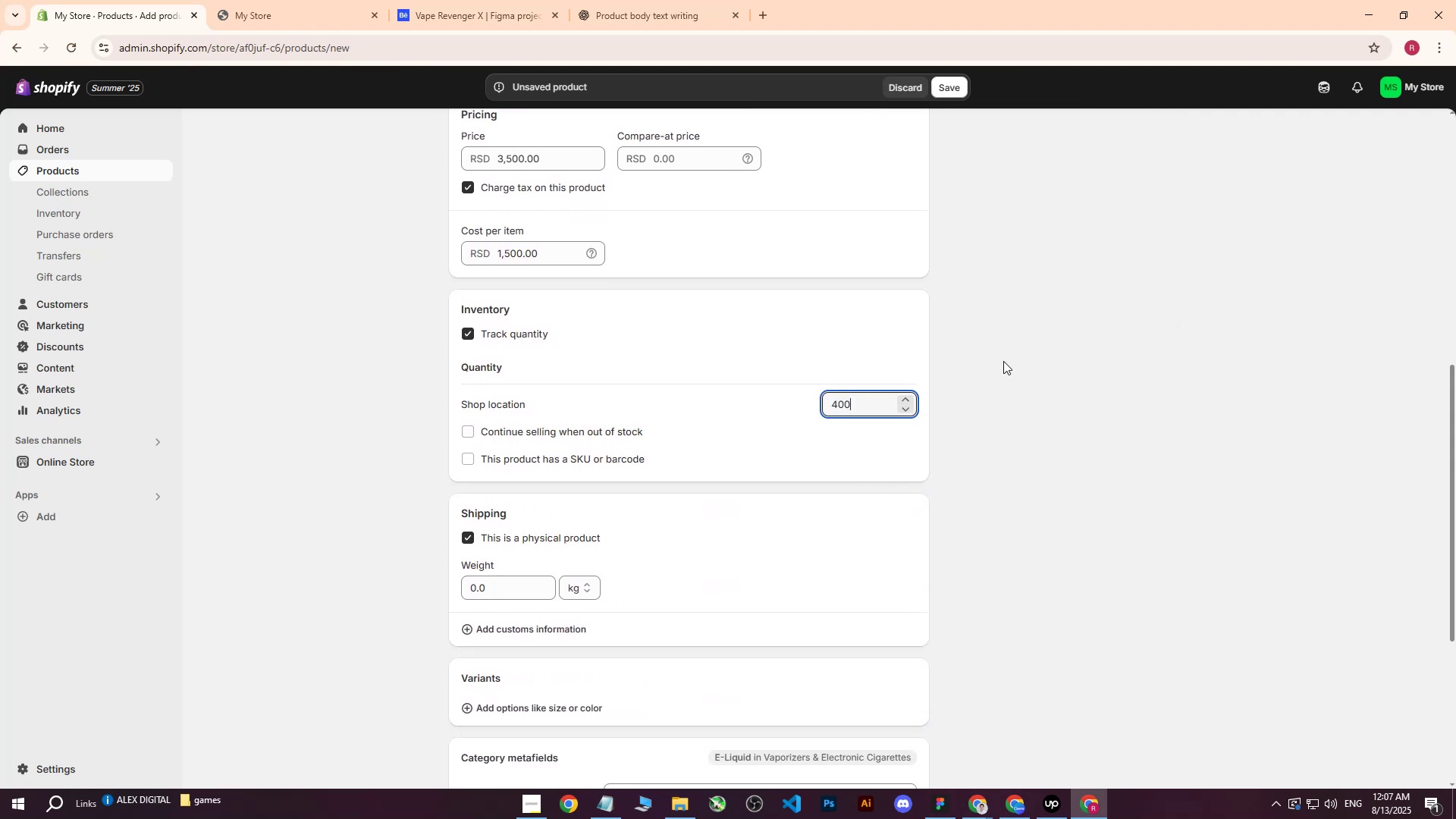 
left_click([1003, 361])
 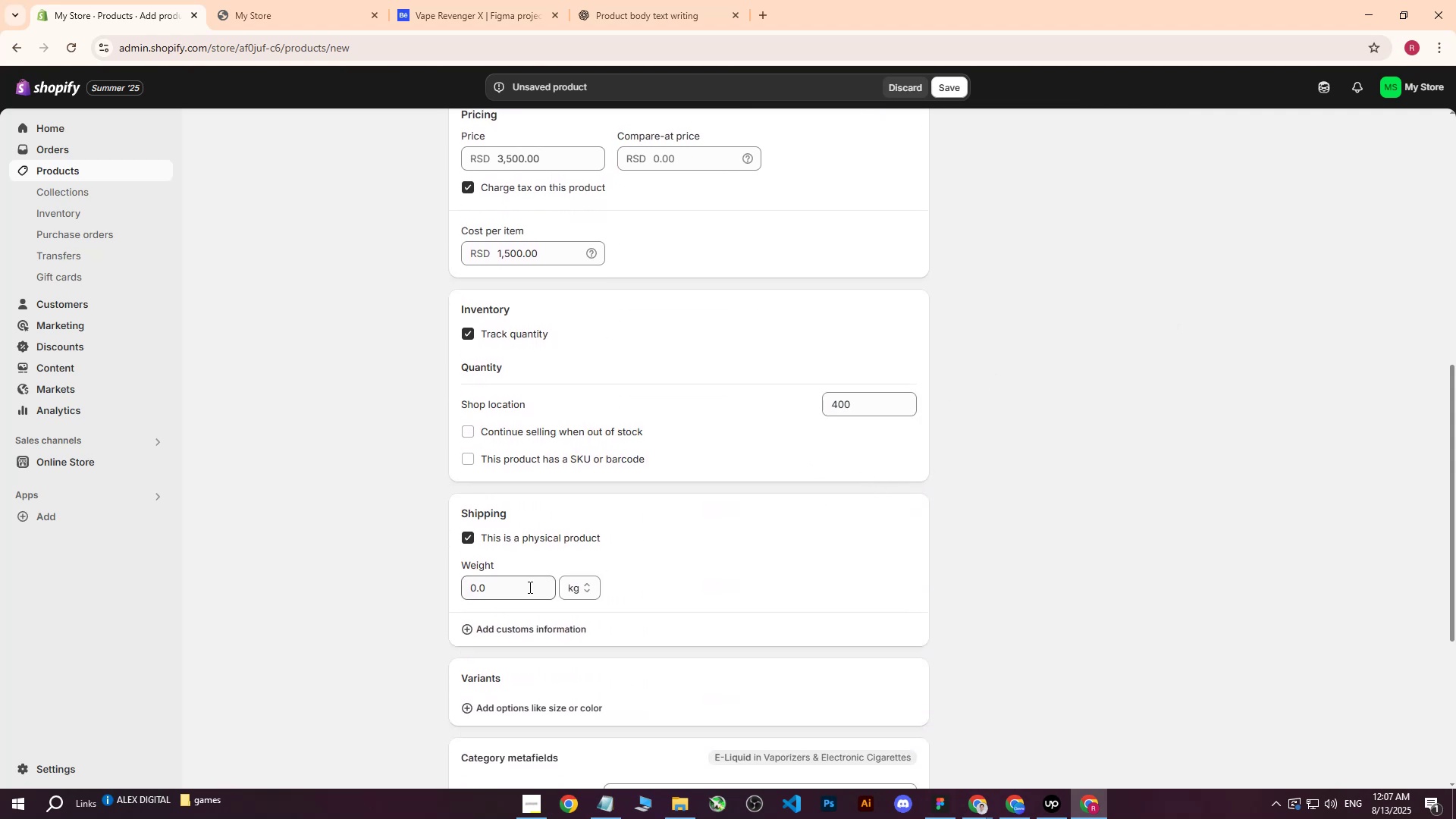 
left_click([566, 587])
 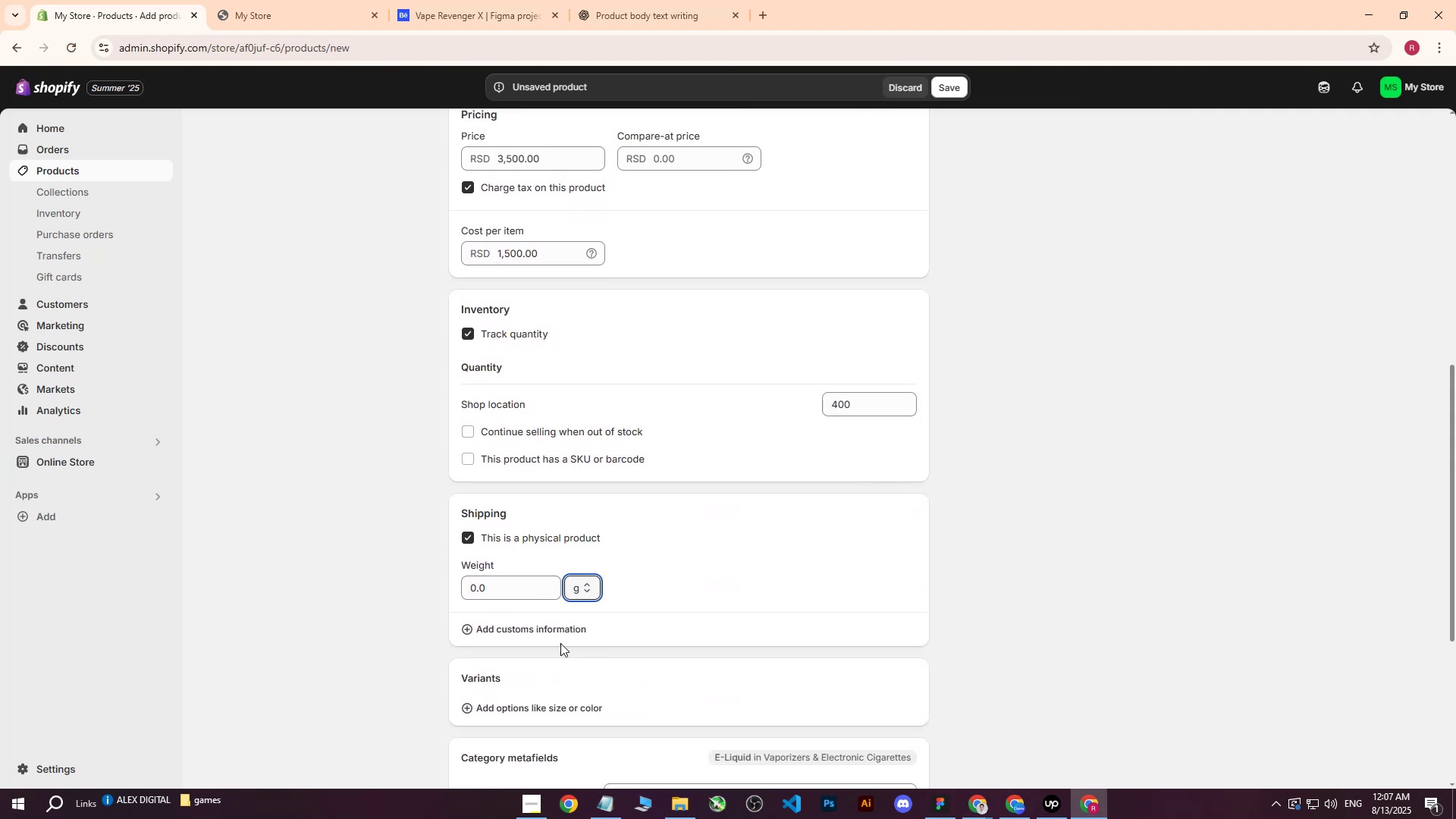 
double_click([514, 597])
 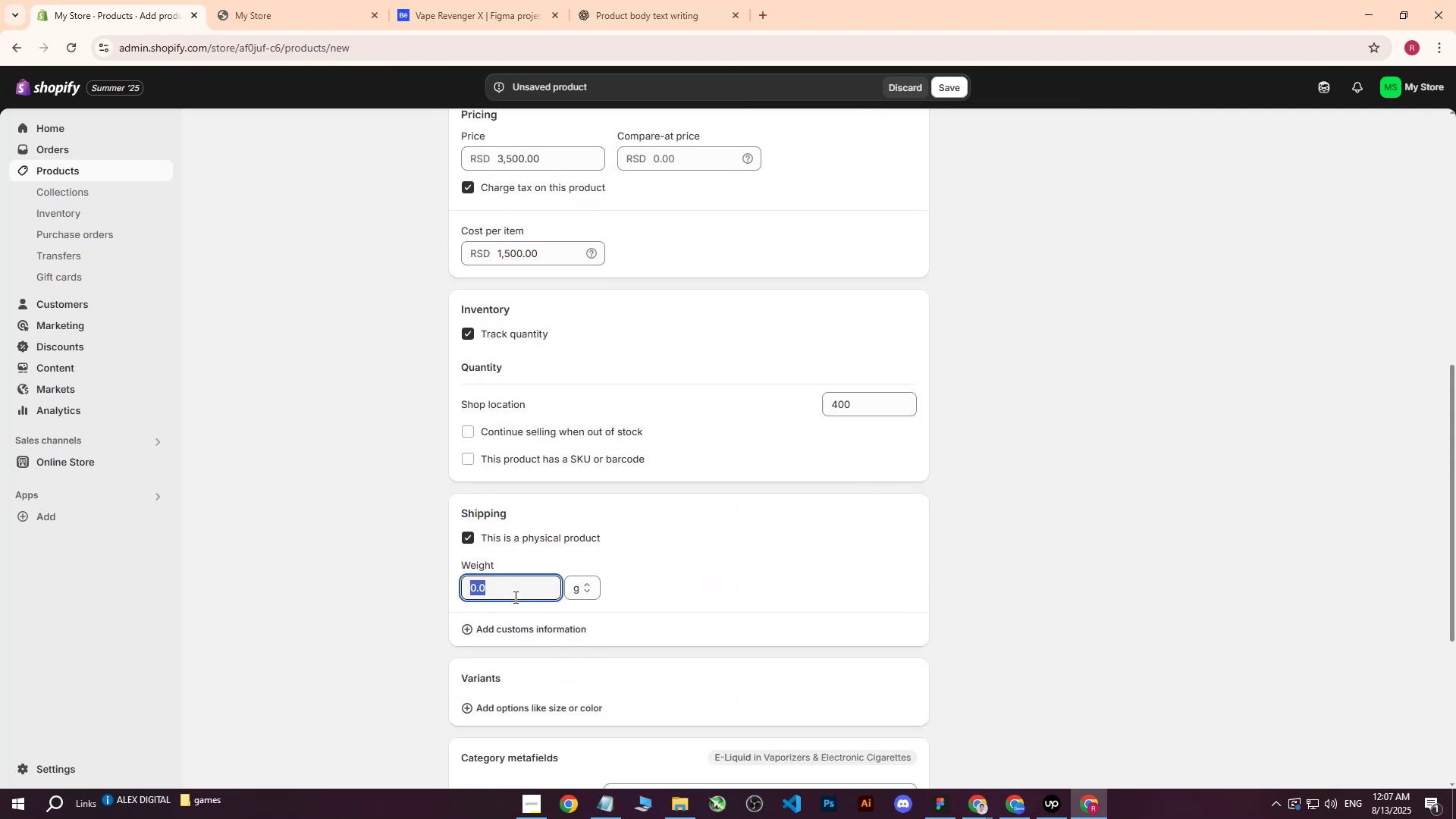 
type(100)
 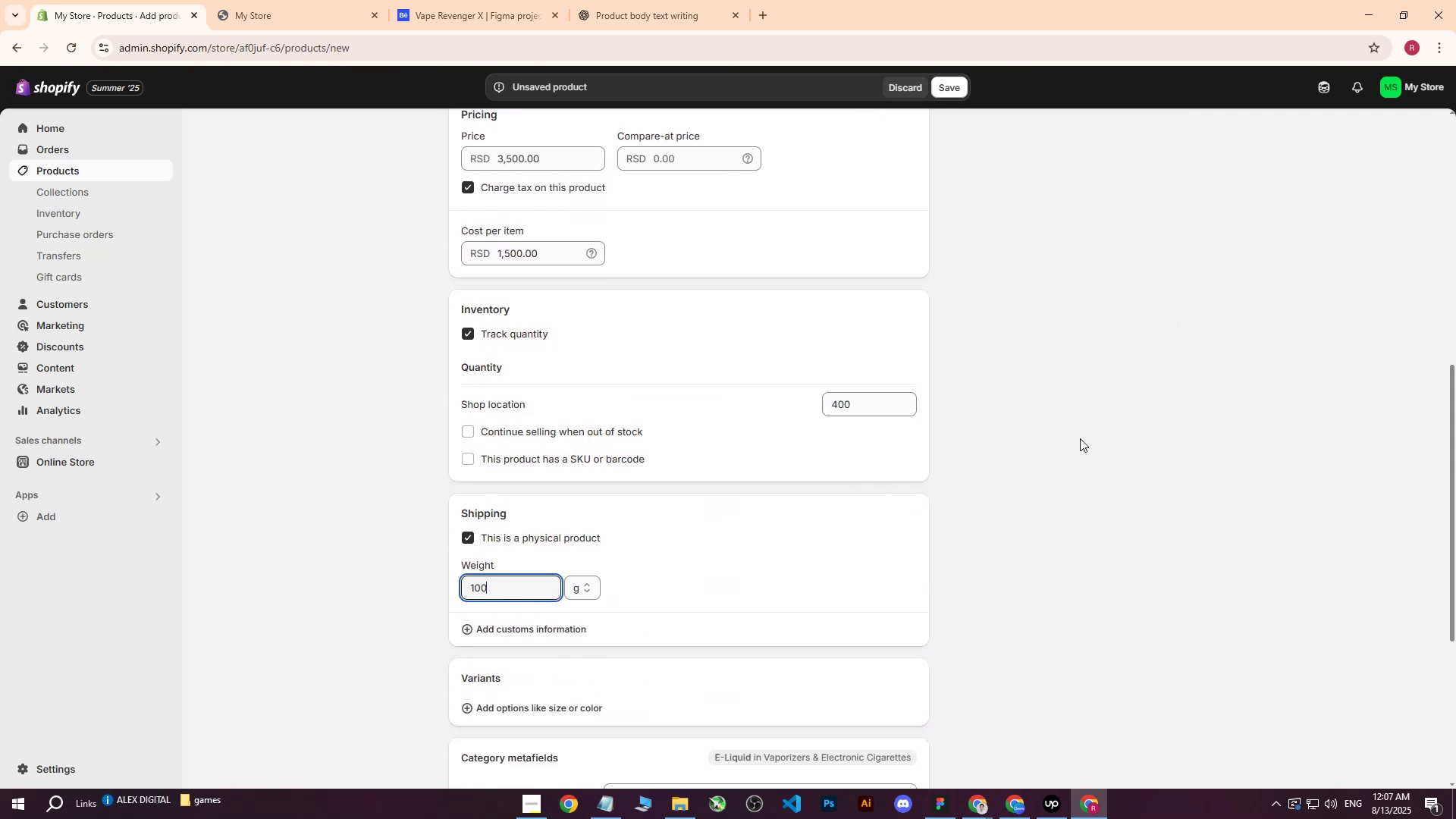 
left_click([1080, 438])
 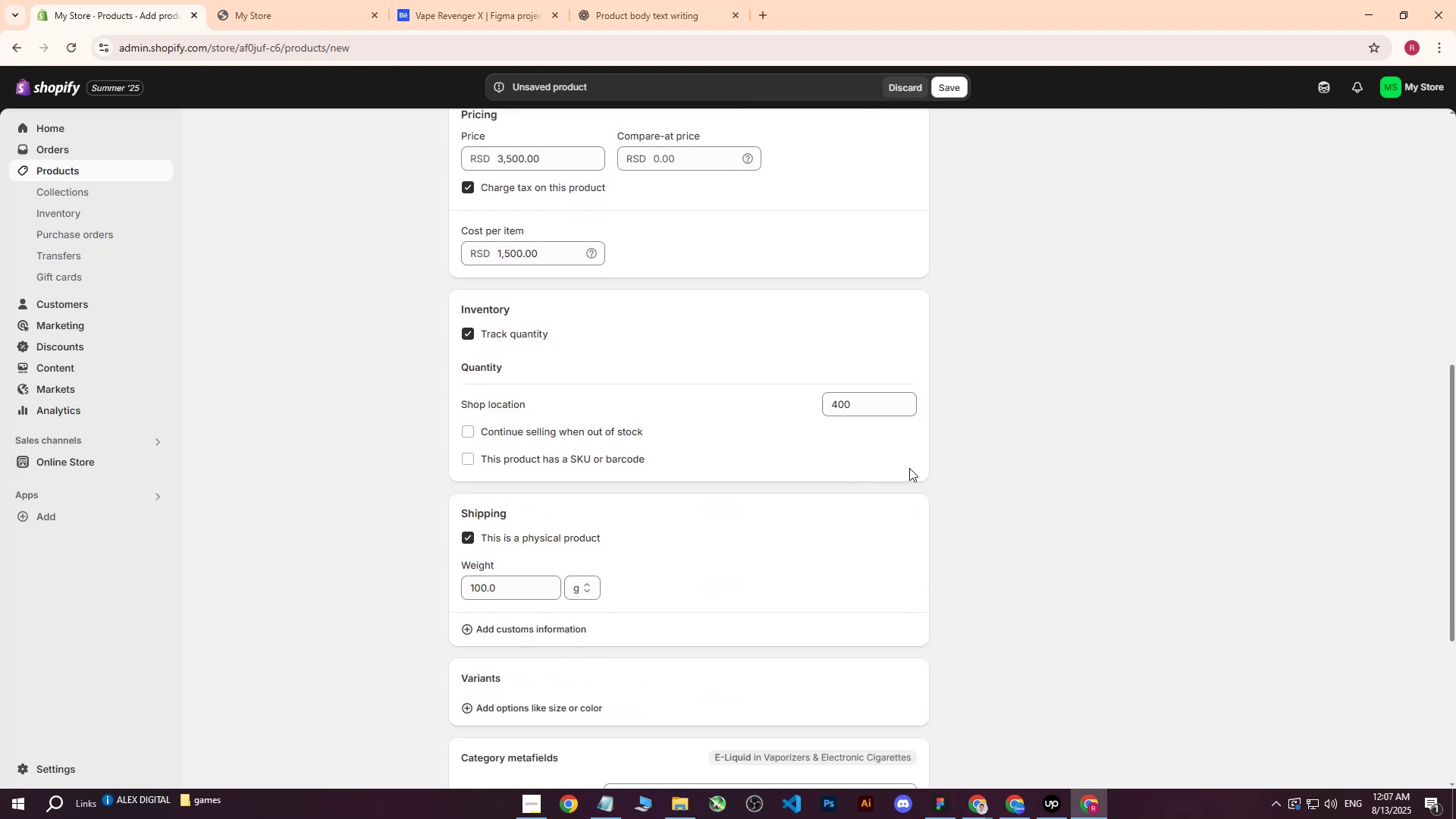 
scroll: coordinate [852, 478], scroll_direction: down, amount: 3.0
 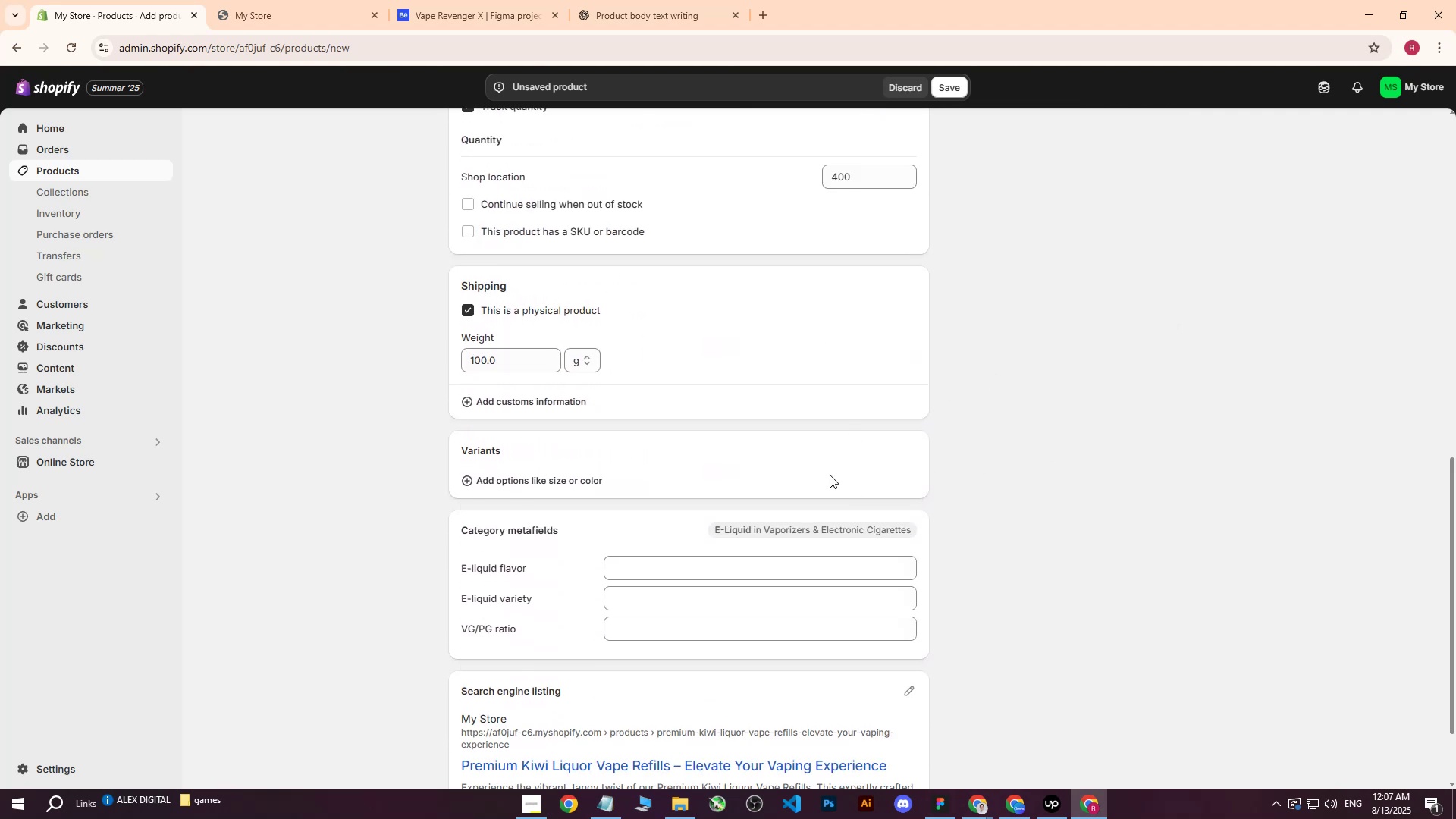 
scroll: coordinate [846, 463], scroll_direction: up, amount: 14.0
 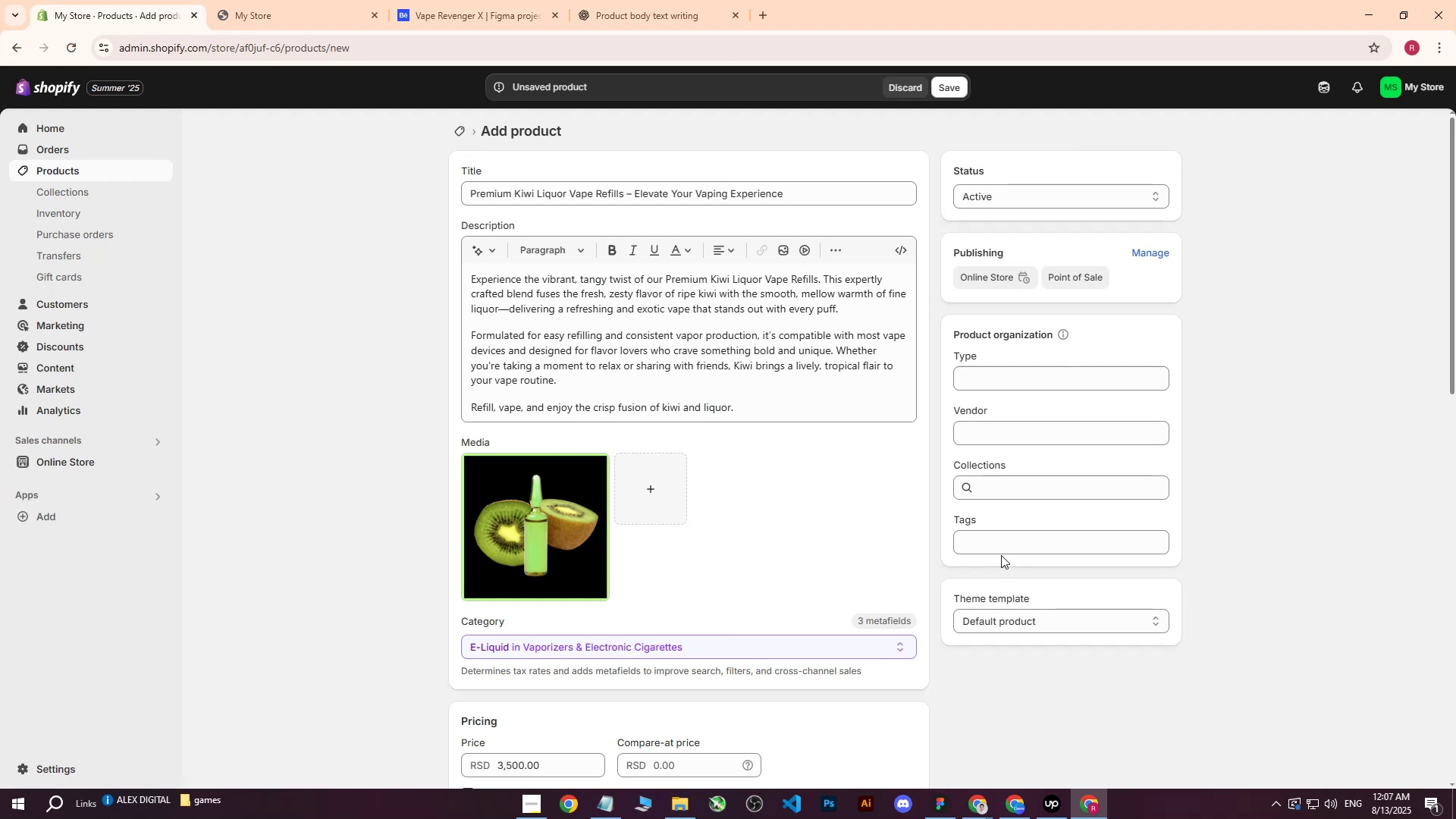 
left_click([987, 547])
 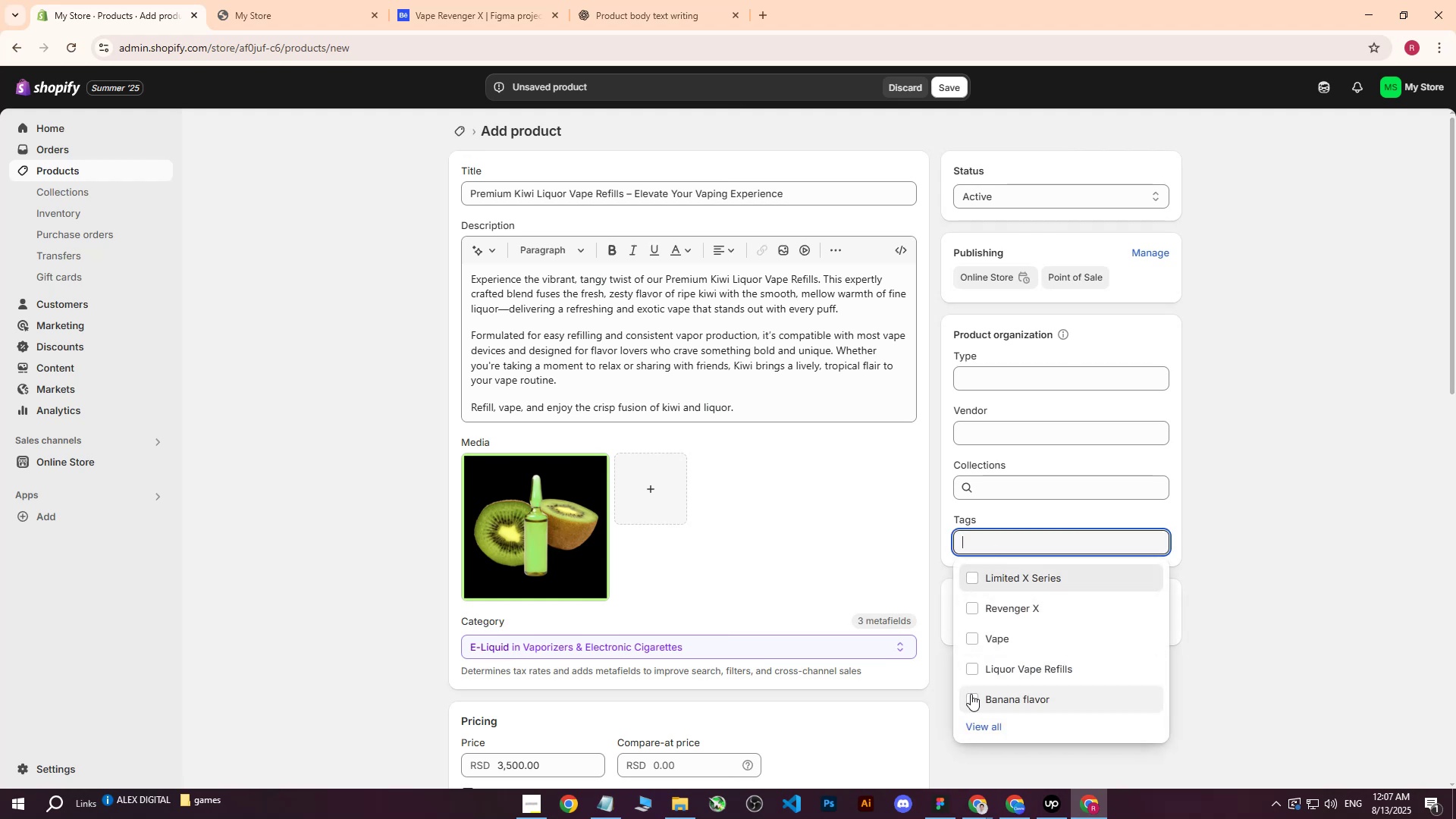 
left_click([968, 670])
 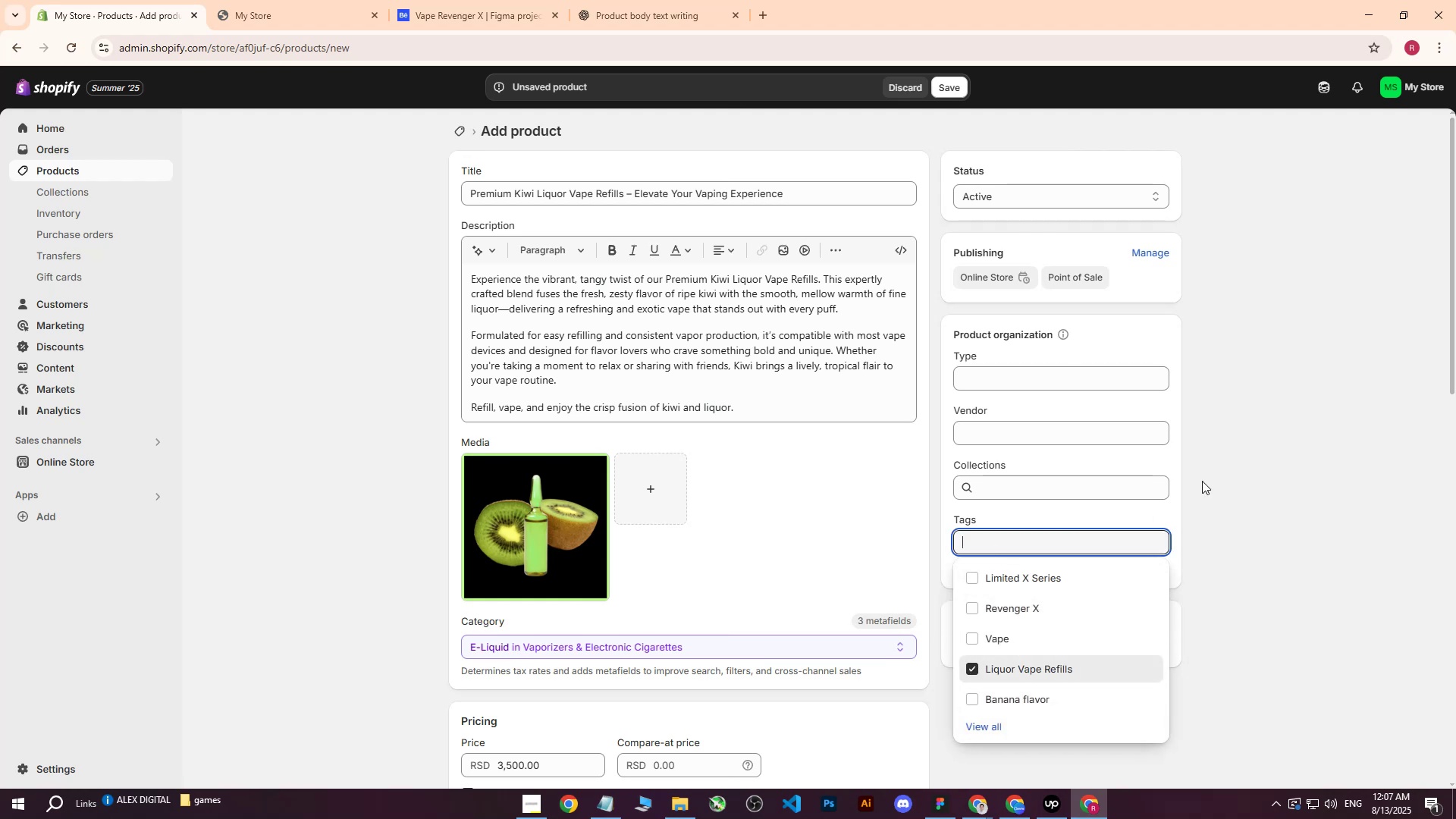 
left_click([1222, 468])
 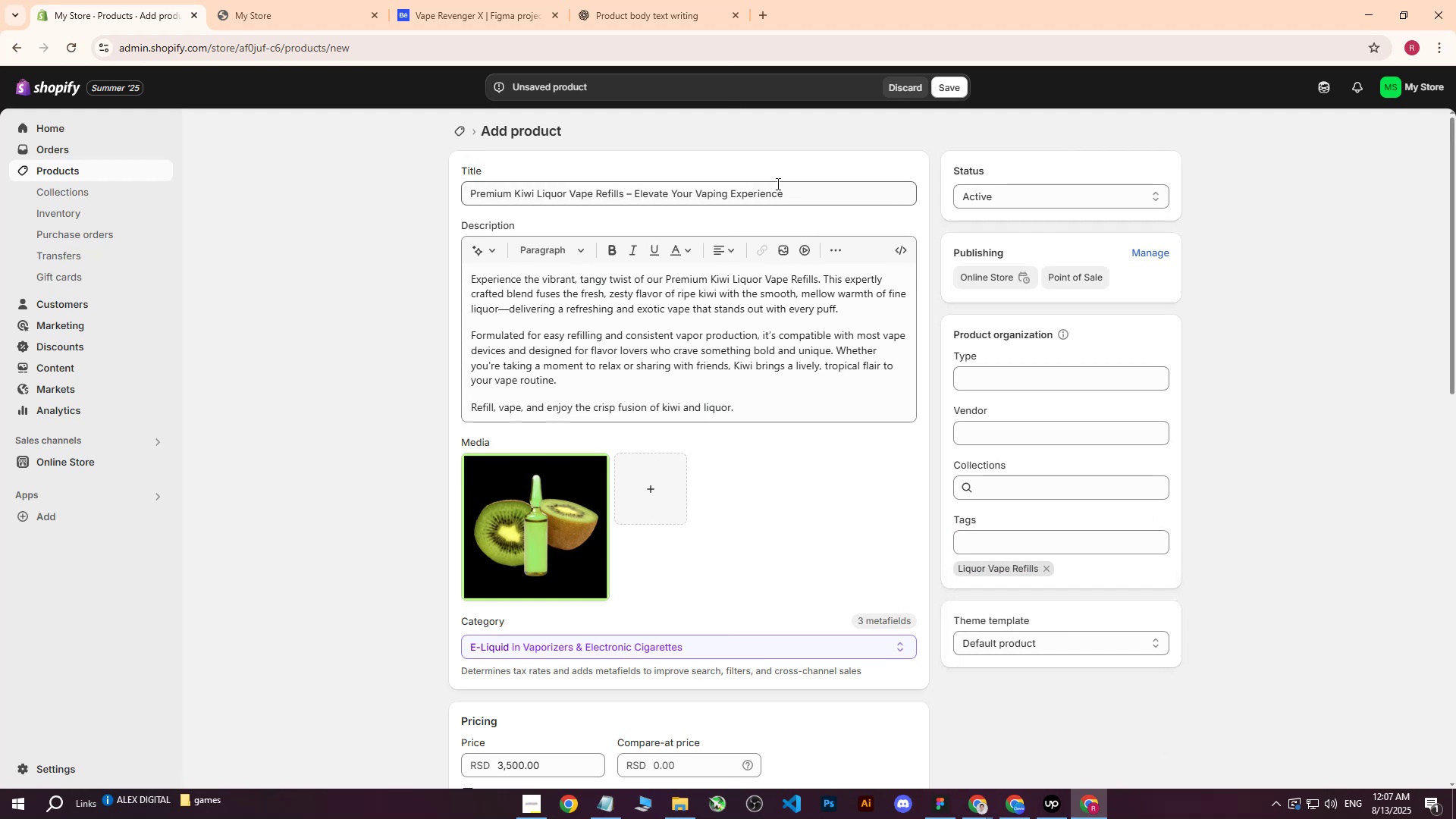 
left_click_drag(start_coordinate=[805, 190], to_coordinate=[419, 187])
 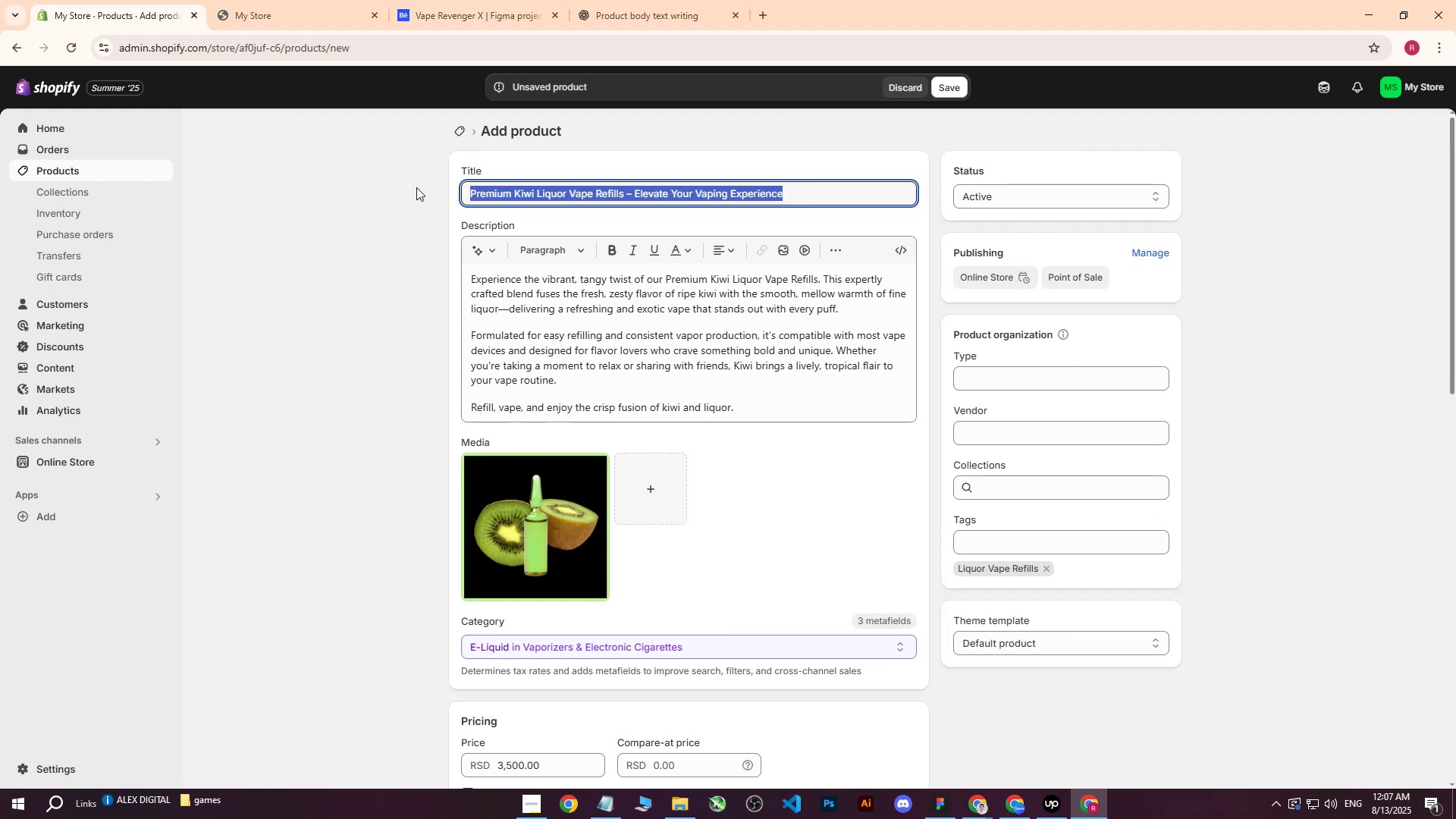 
key(Control+ControlLeft)
 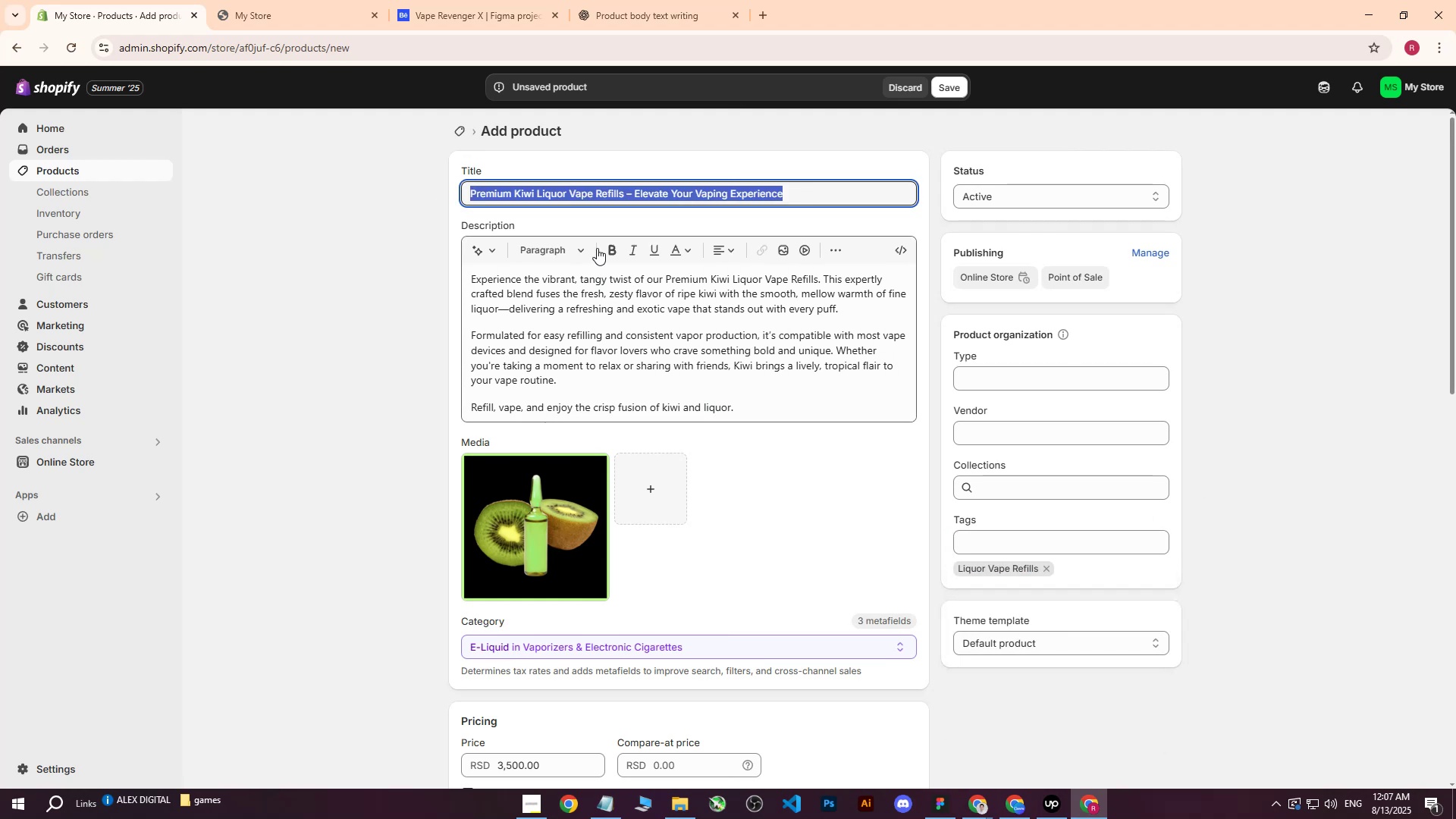 
key(Control+C)
 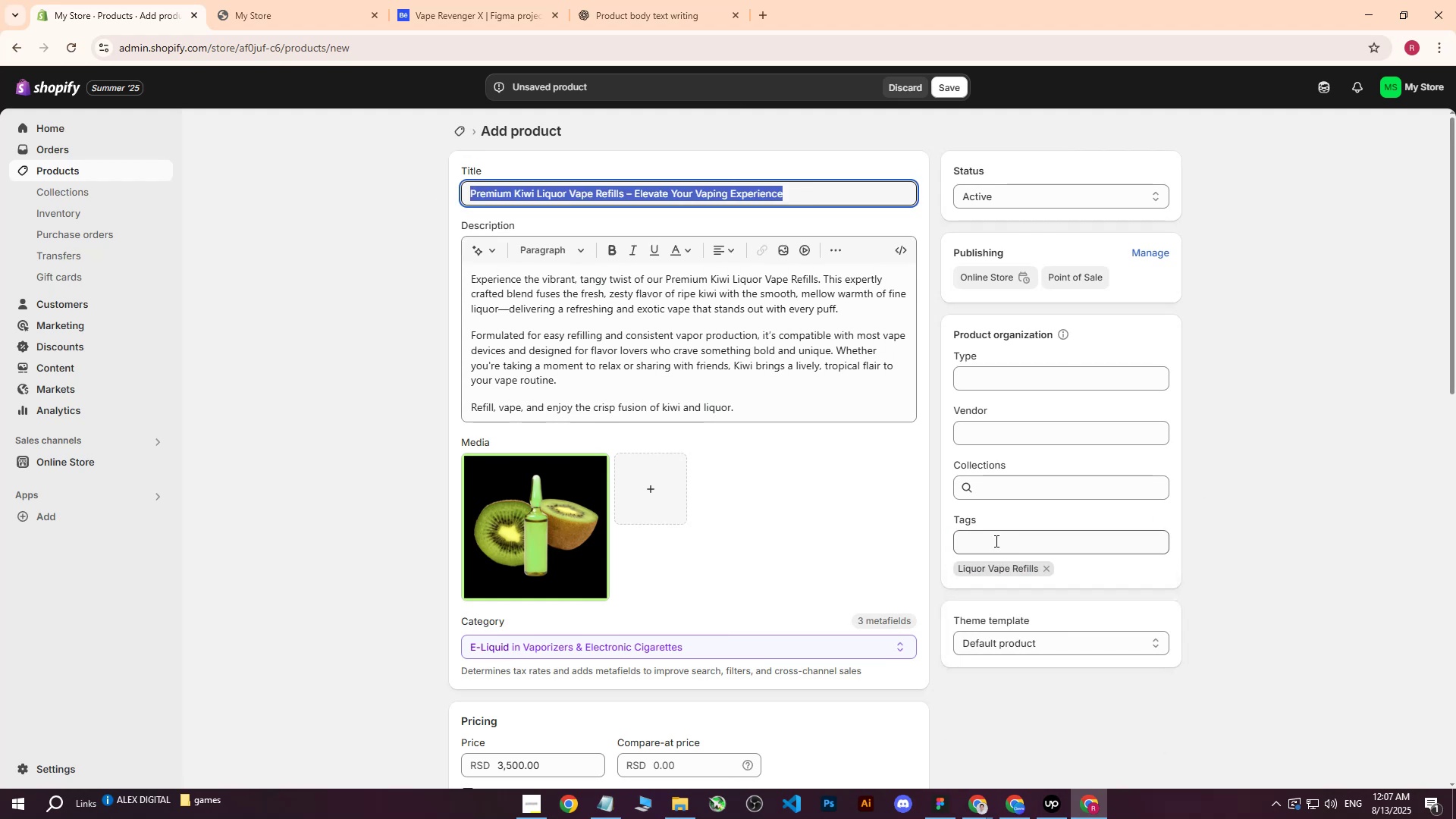 
left_click([995, 541])
 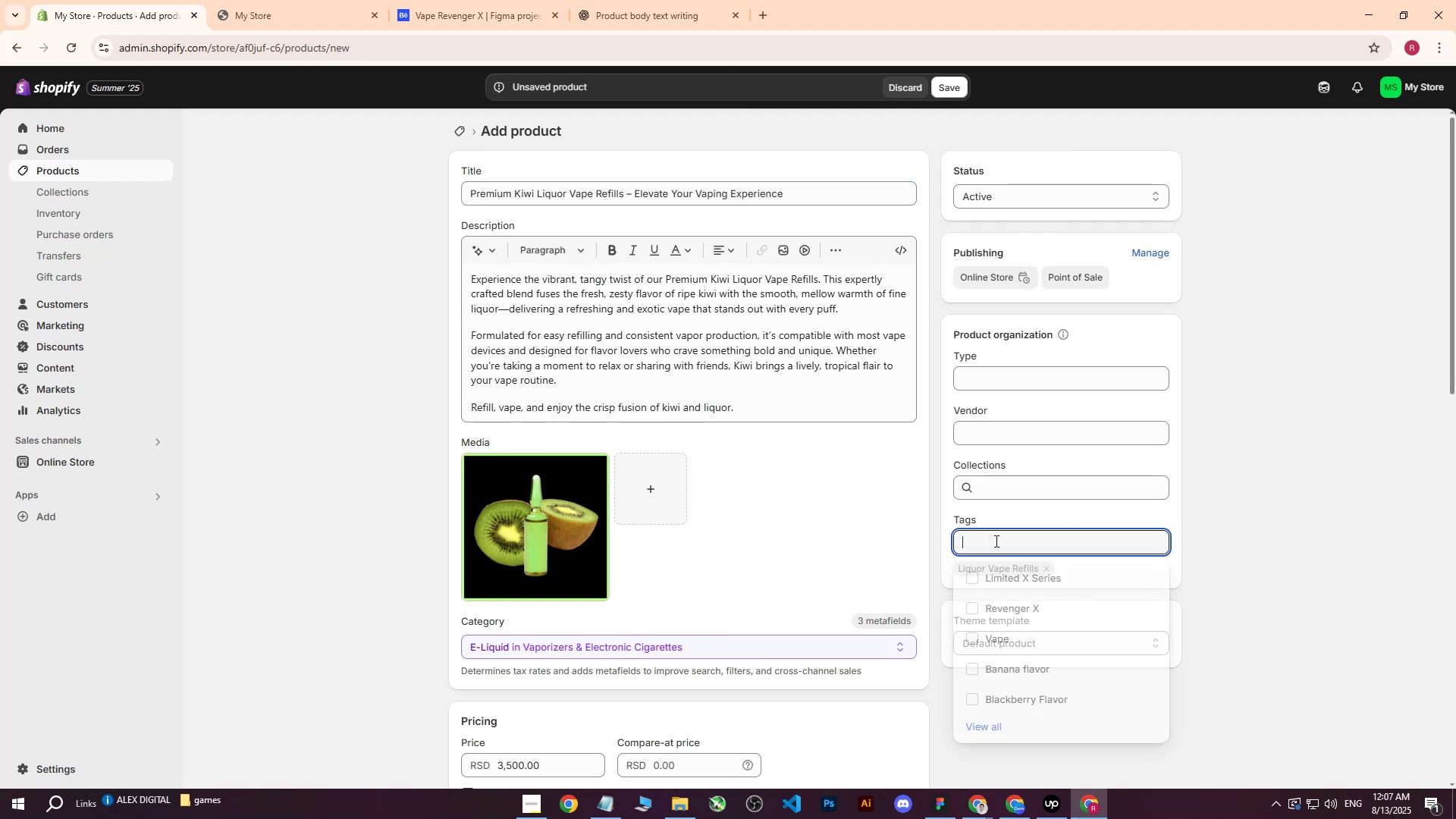 
key(Control+ControlLeft)
 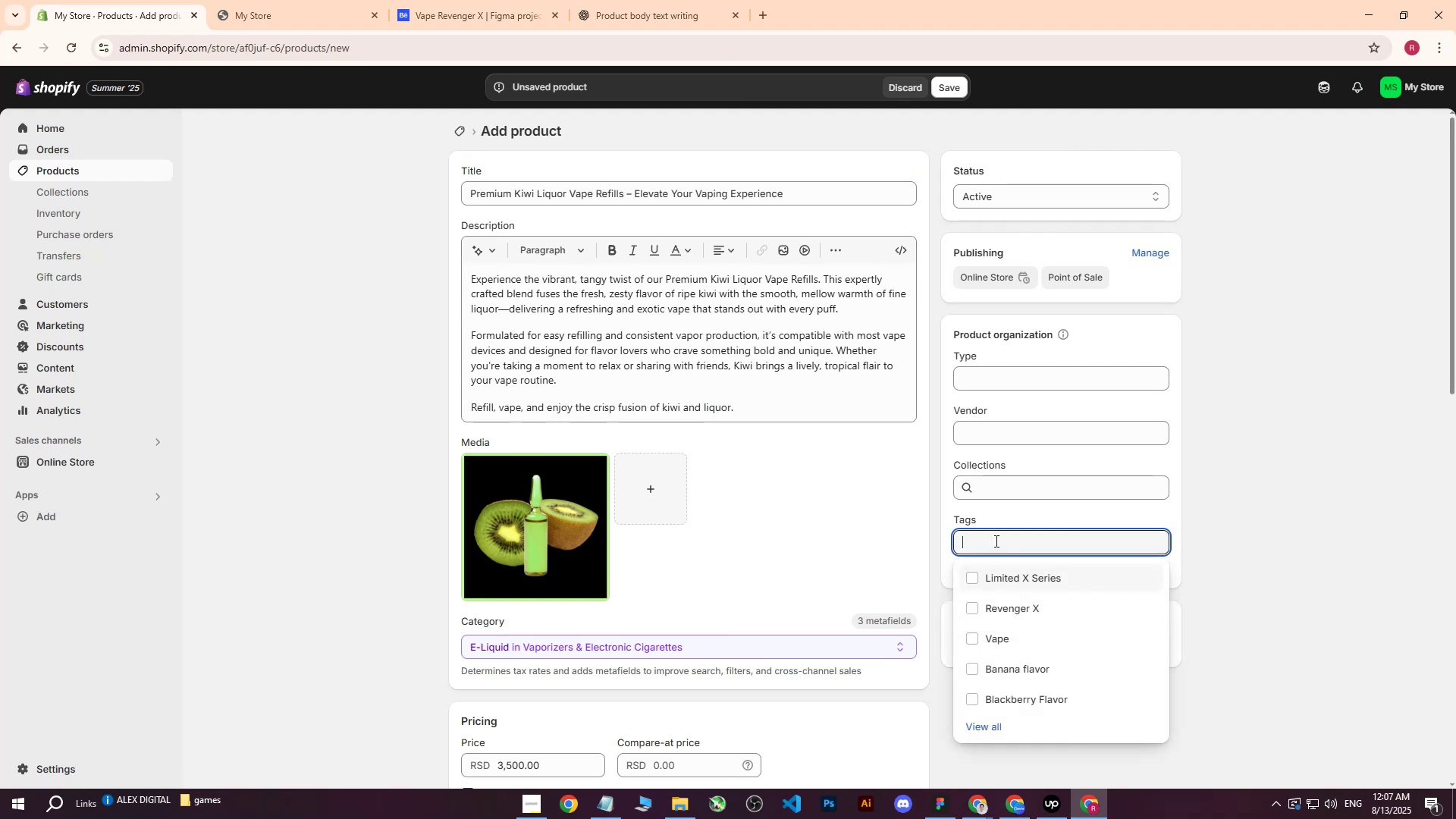 
key(Control+V)
 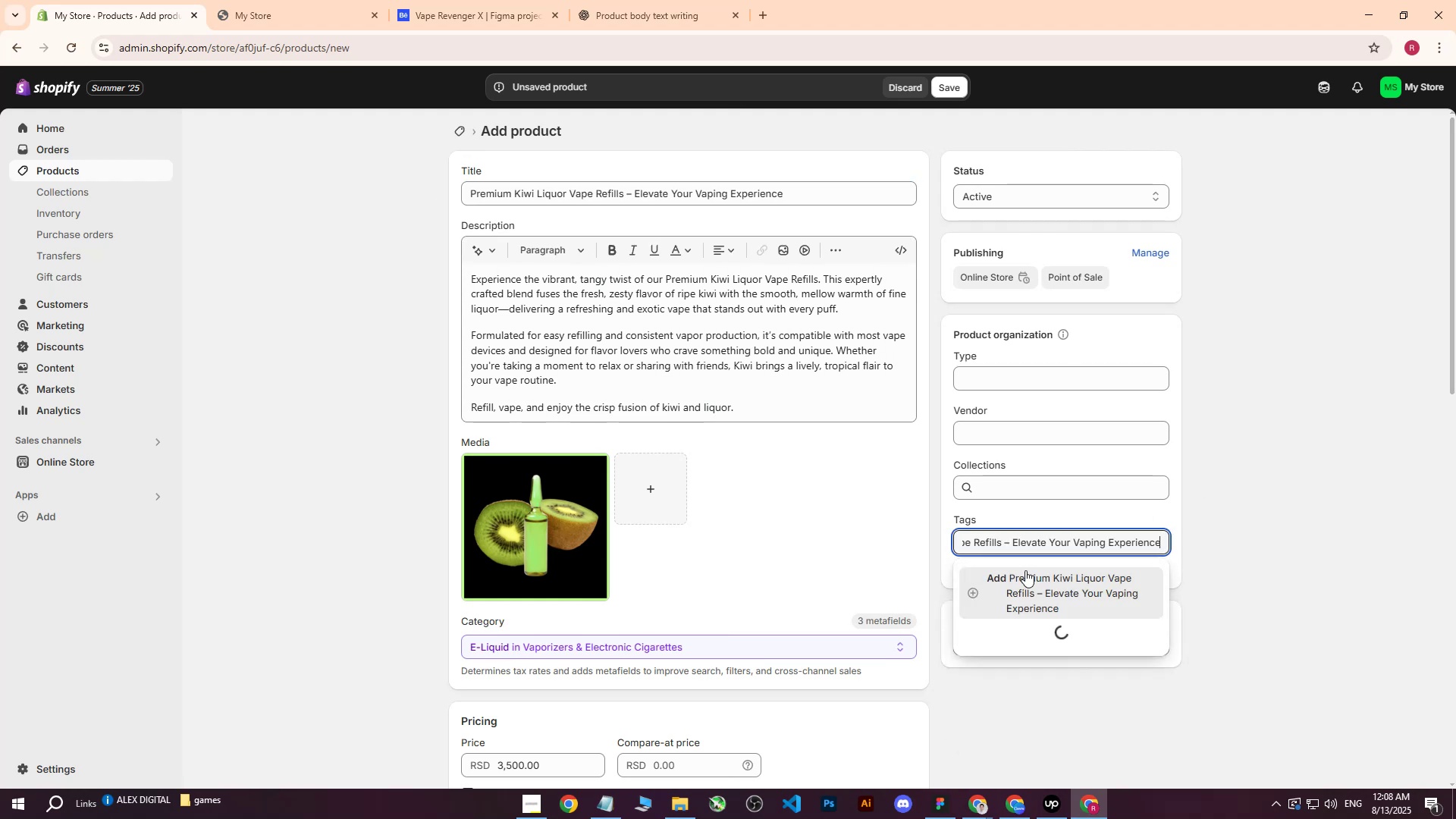 
left_click([1021, 581])
 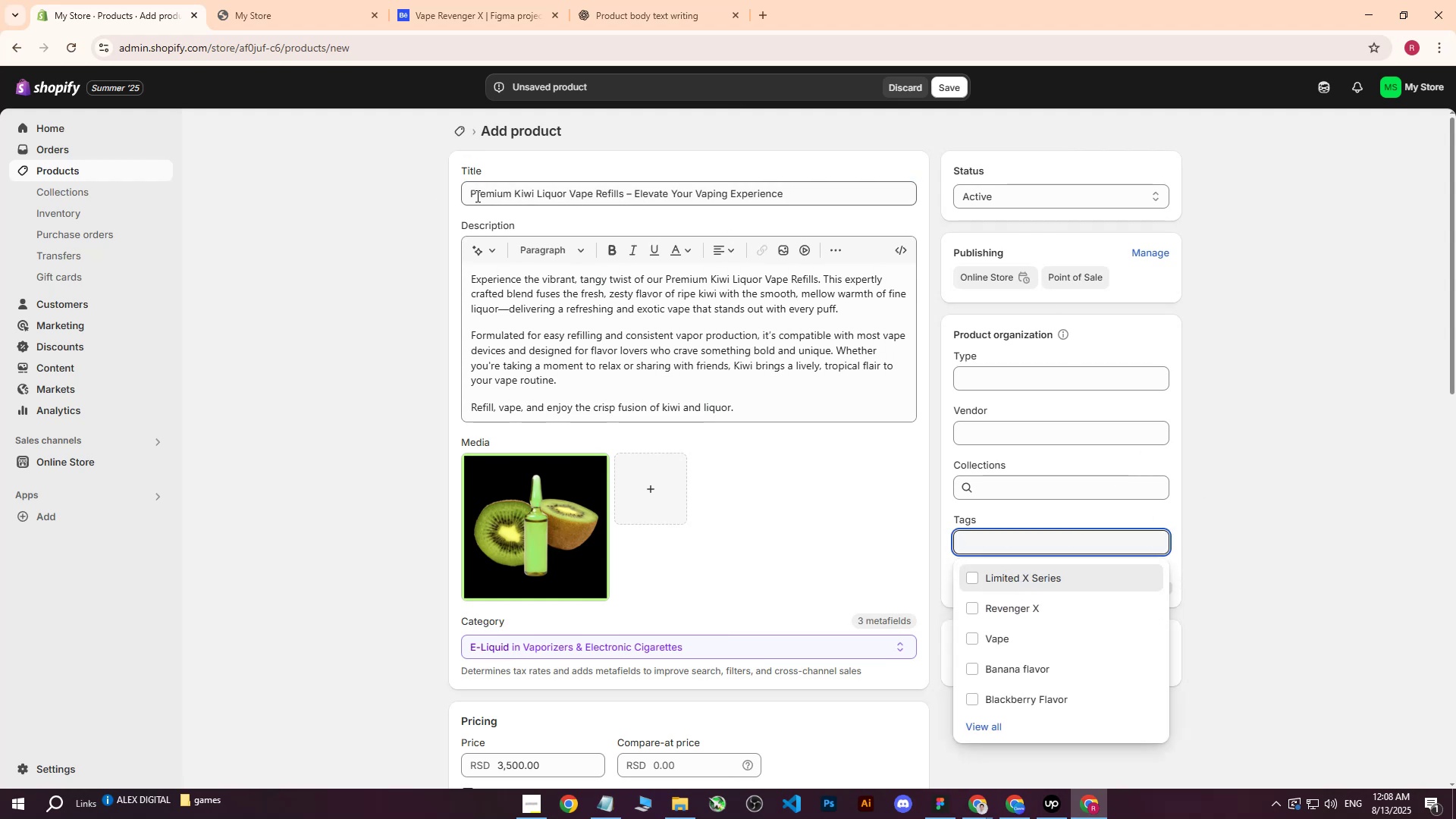 
left_click_drag(start_coordinate=[470, 196], to_coordinate=[624, 207])
 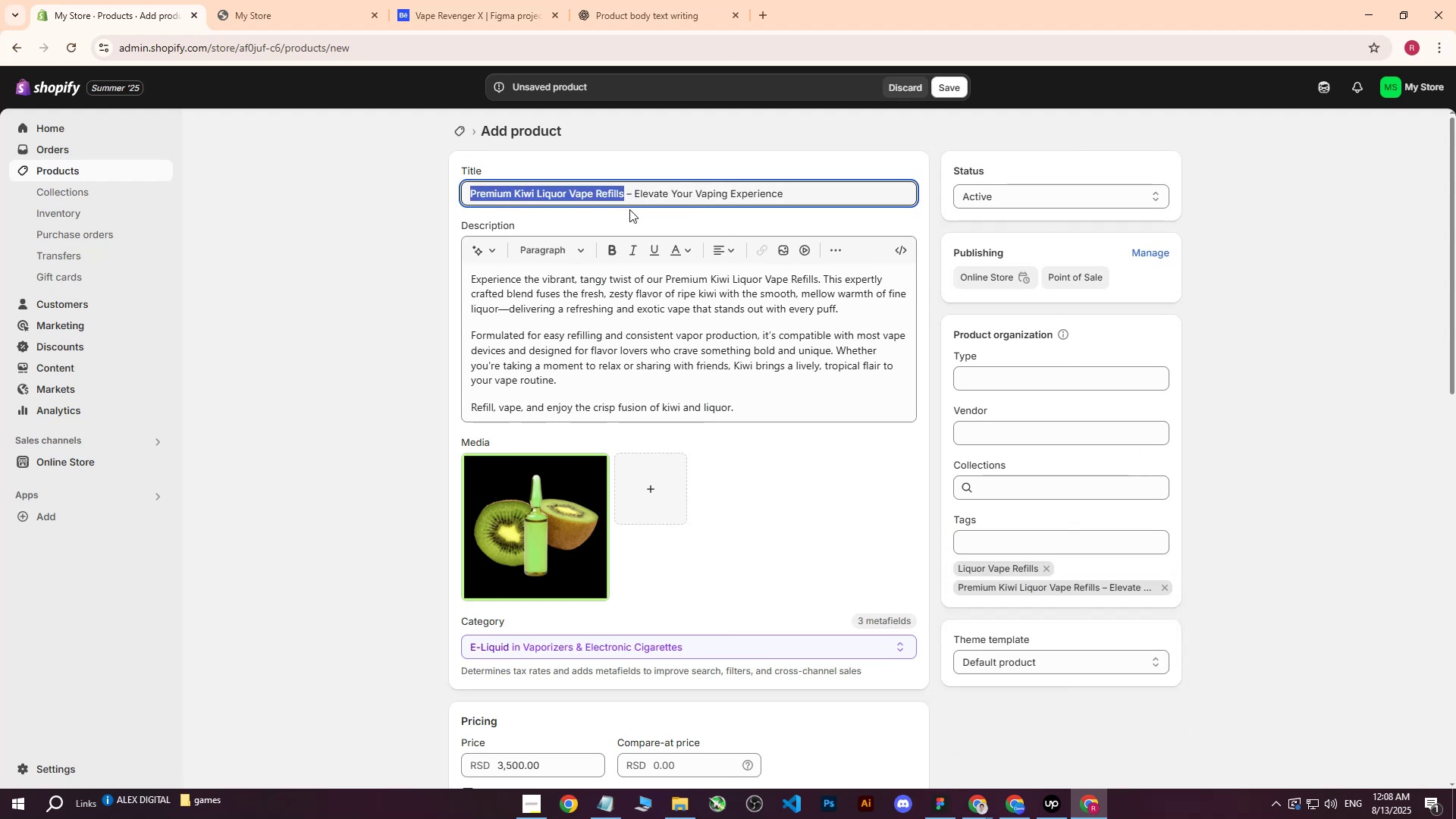 
key(Control+ControlLeft)
 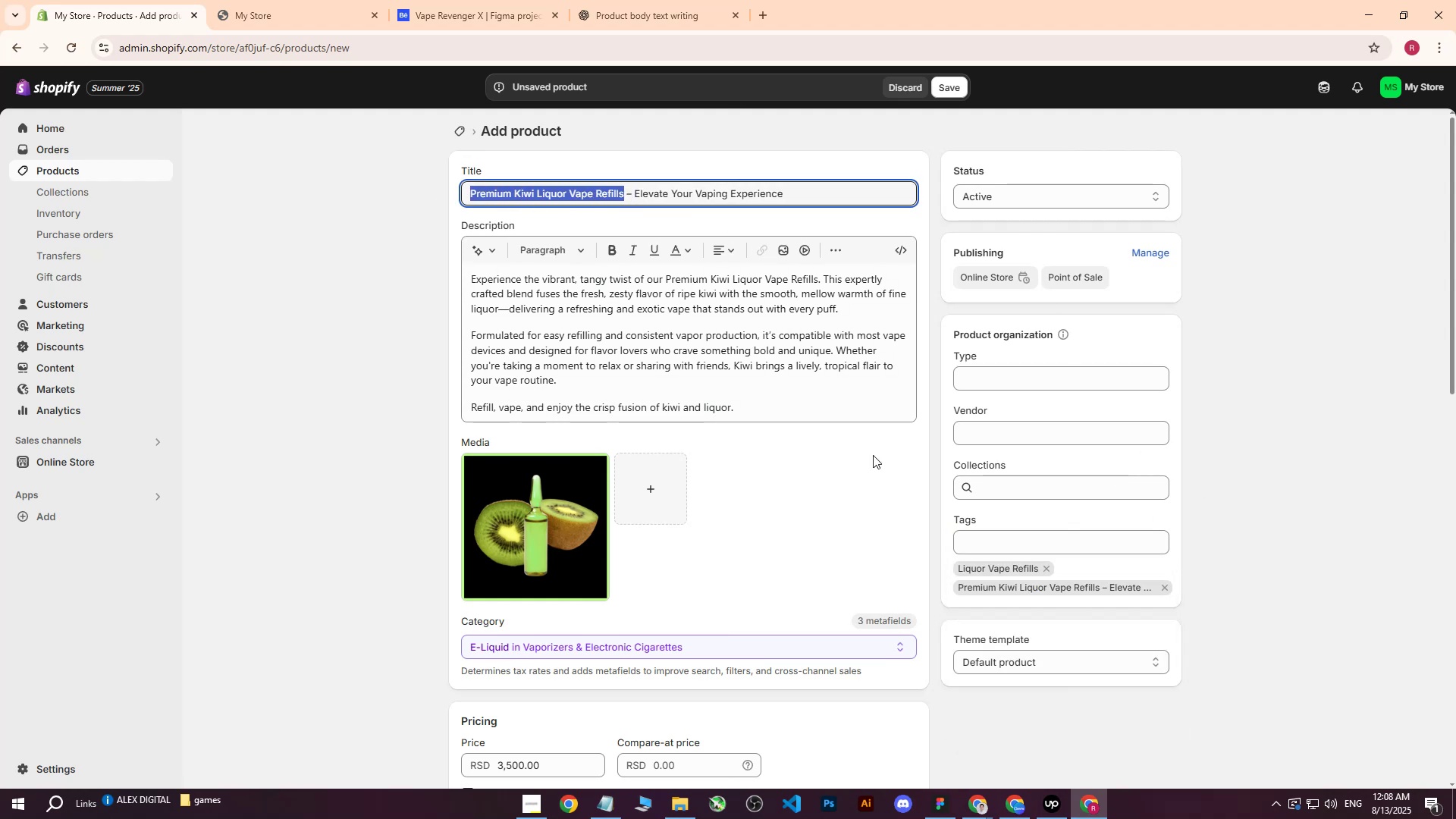 
key(Control+C)
 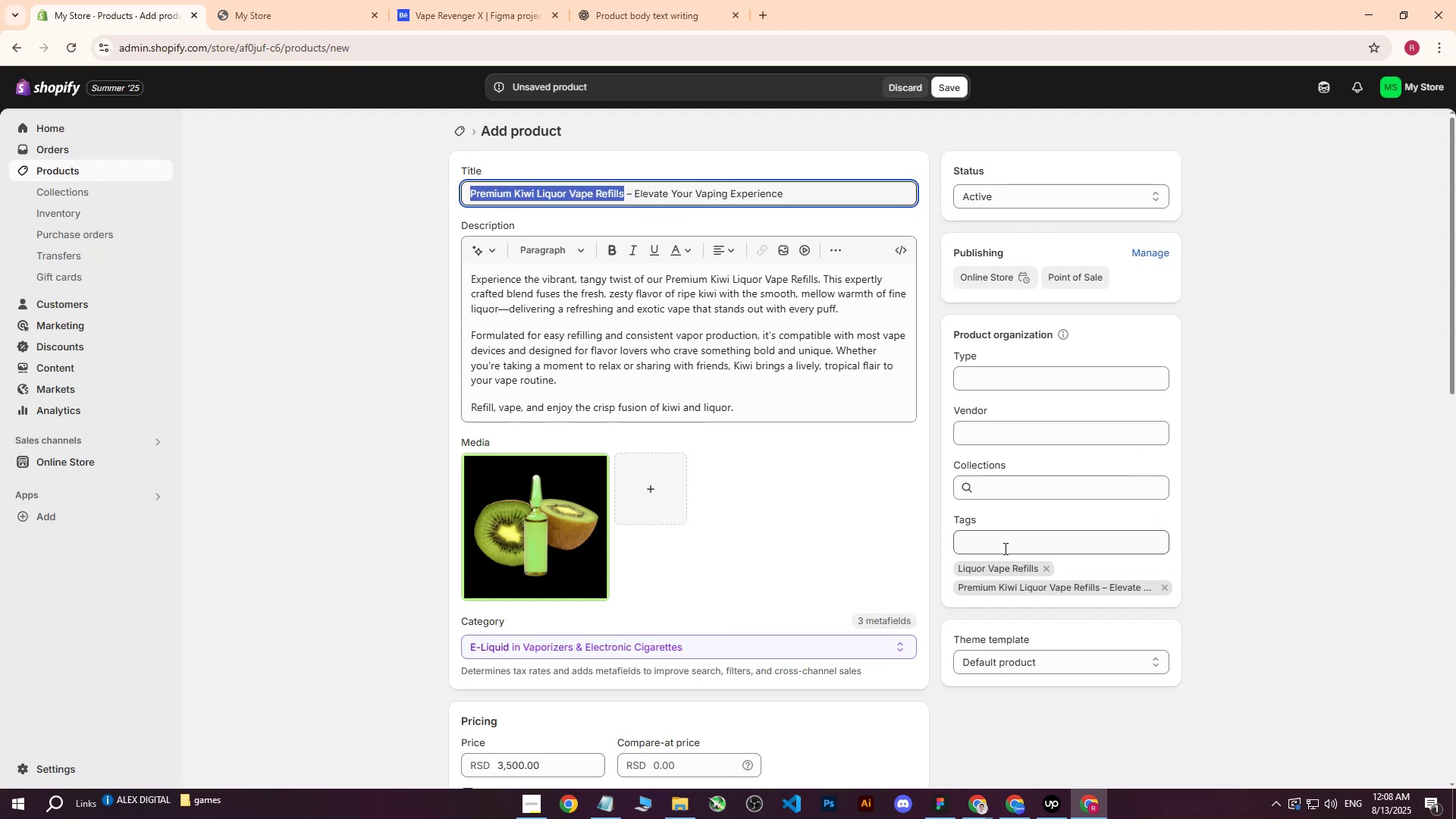 
left_click([1004, 548])
 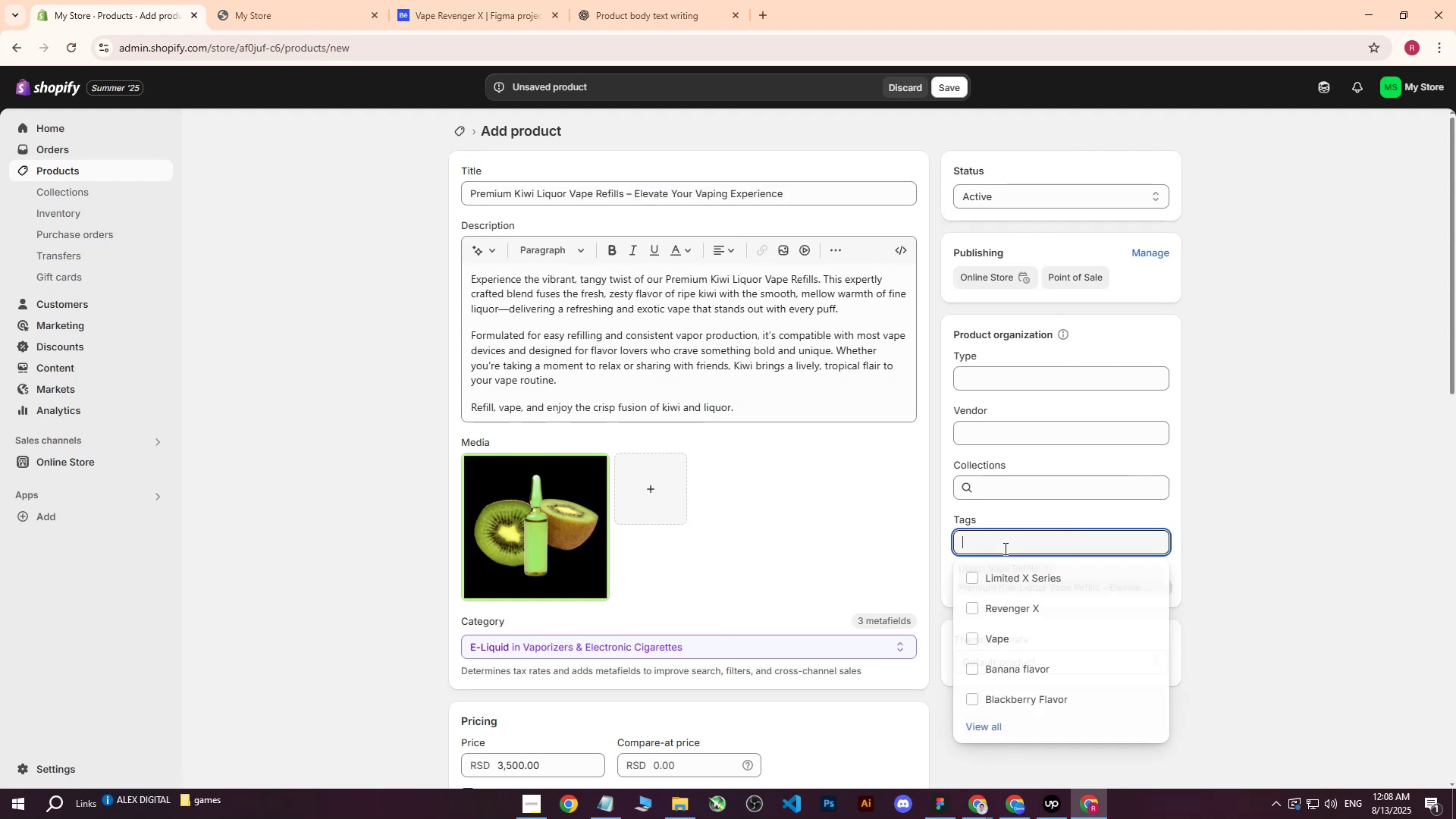 
key(Control+ControlLeft)
 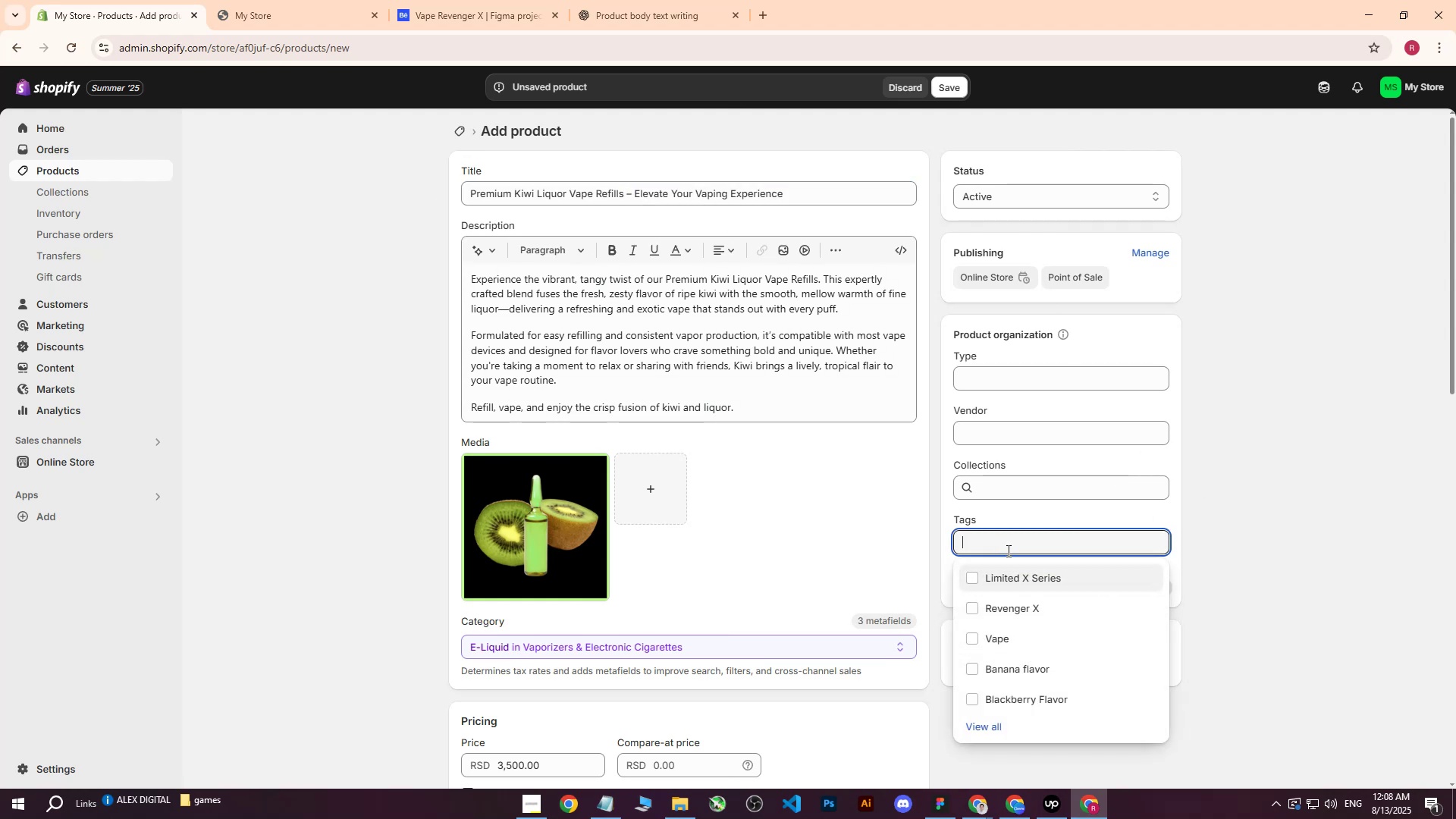 
key(Control+V)
 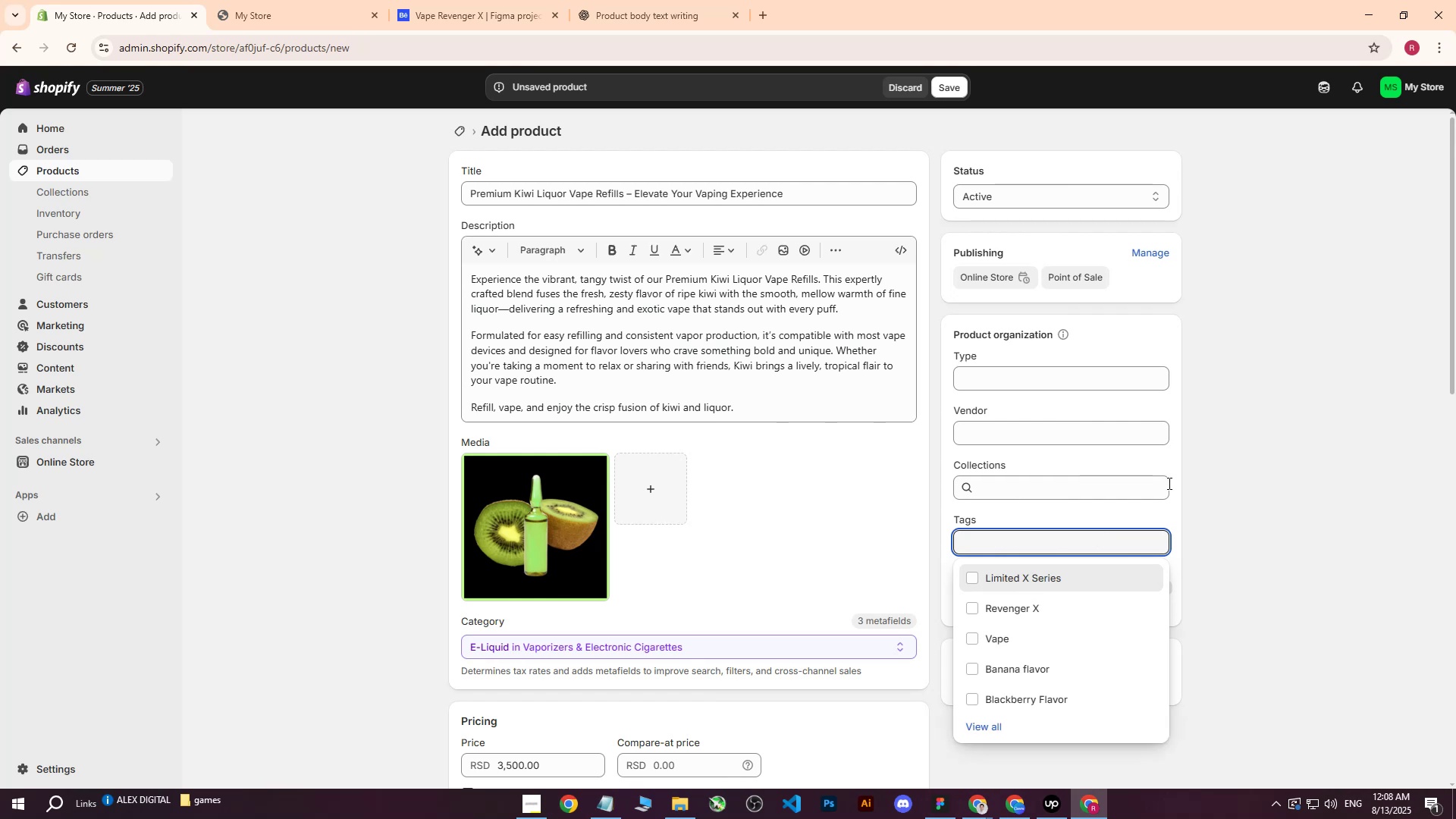 
double_click([1260, 362])
 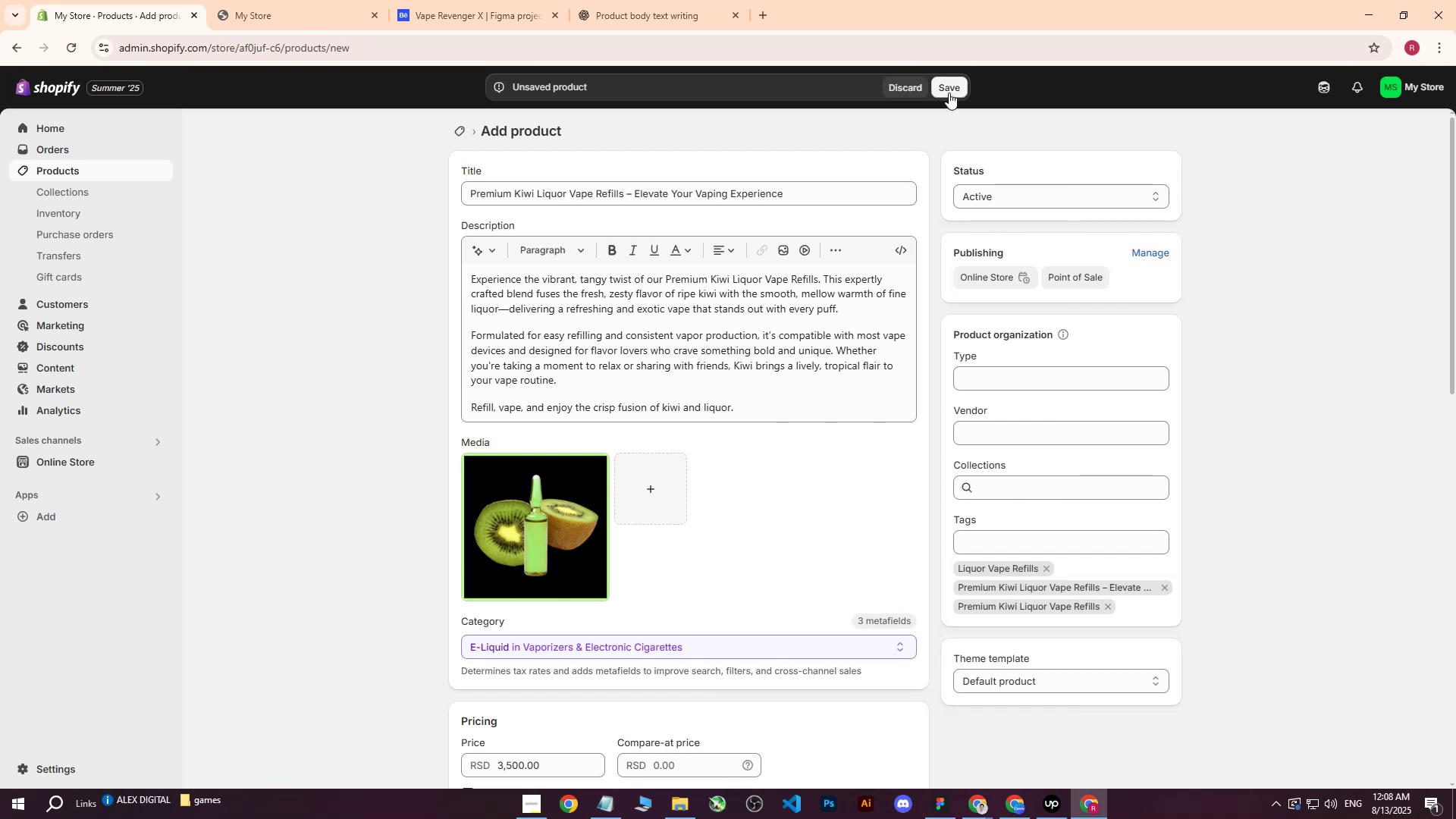 
left_click([949, 93])
 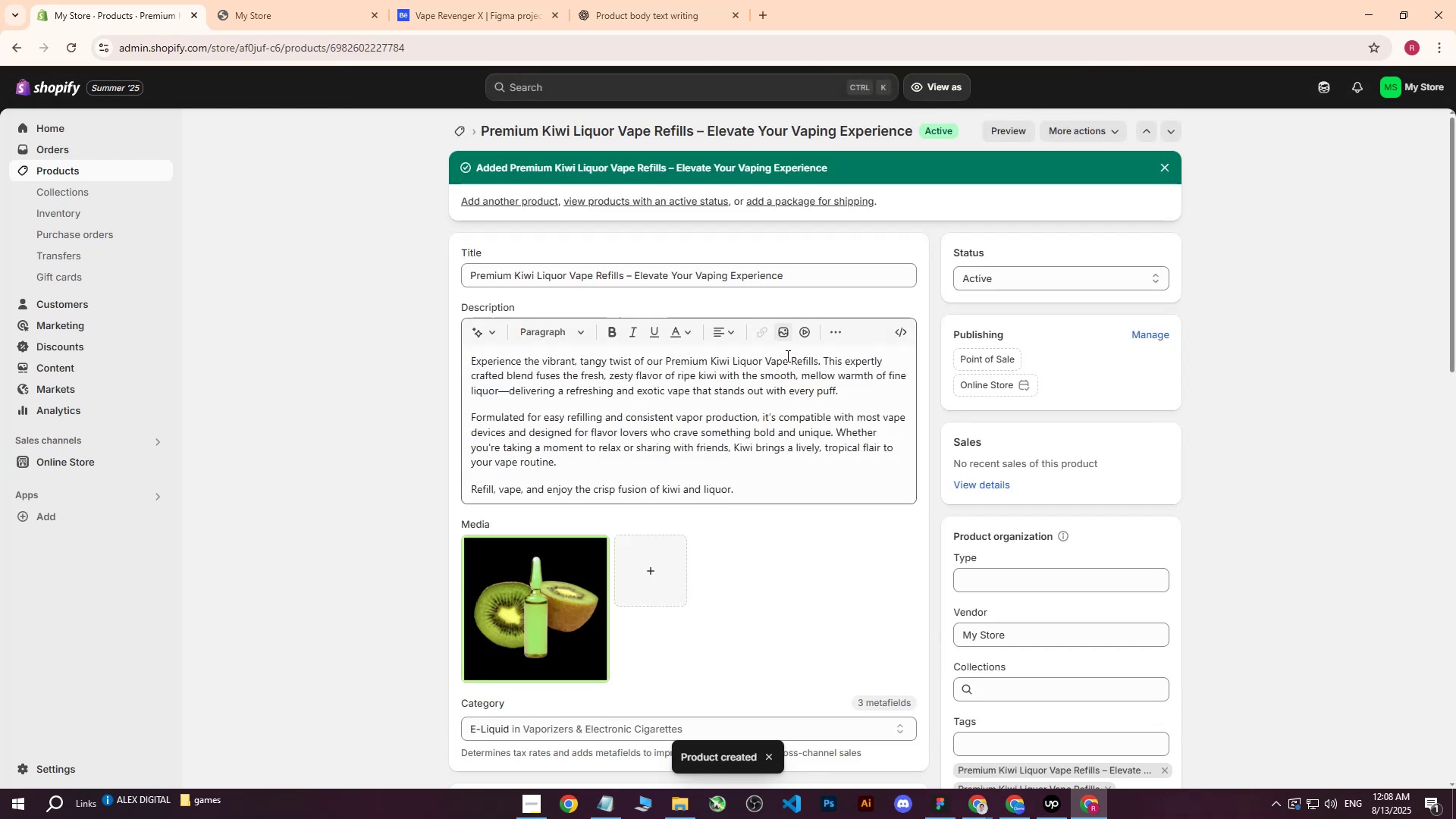 
wait(5.1)
 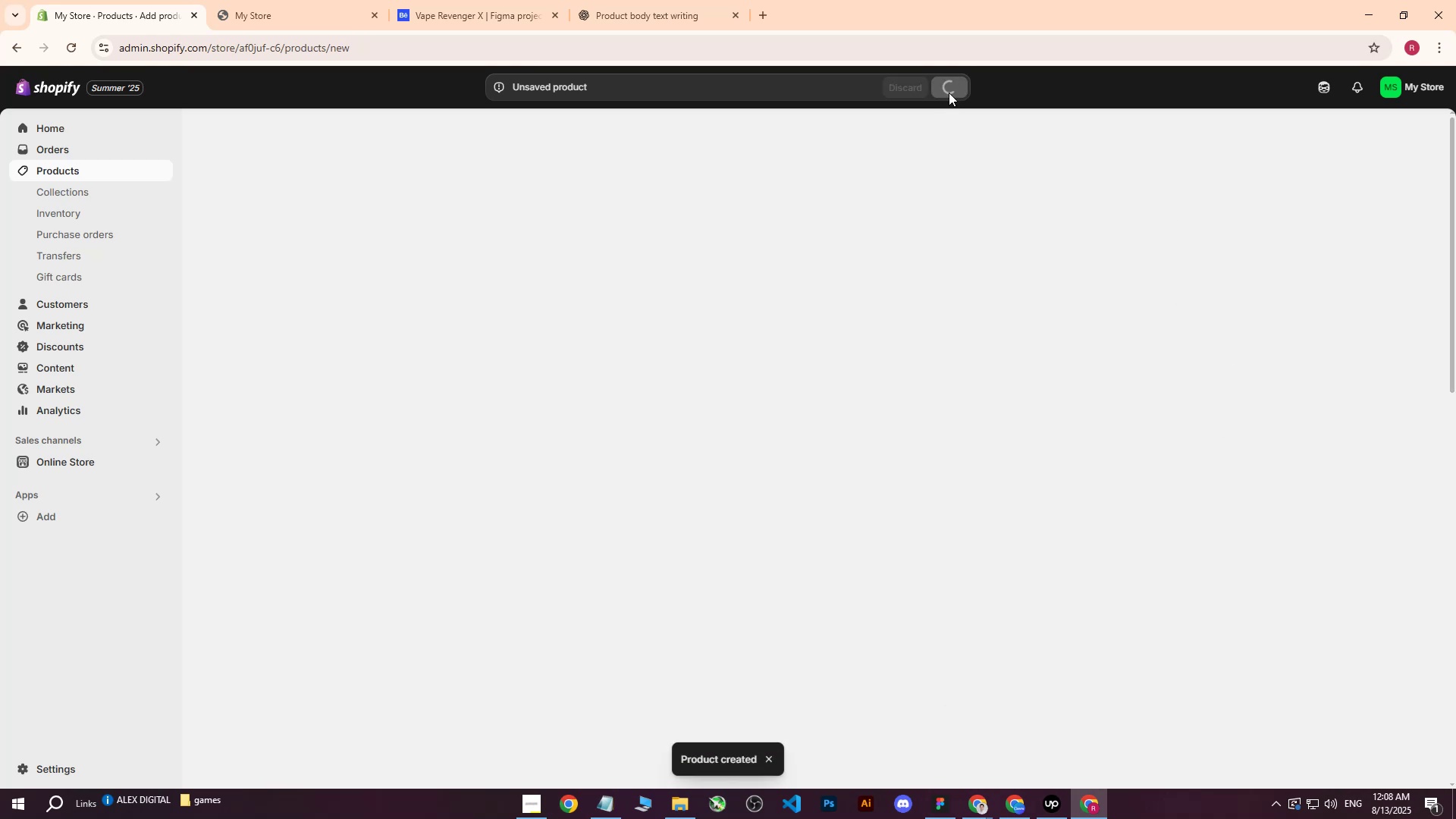 
left_click([72, 175])
 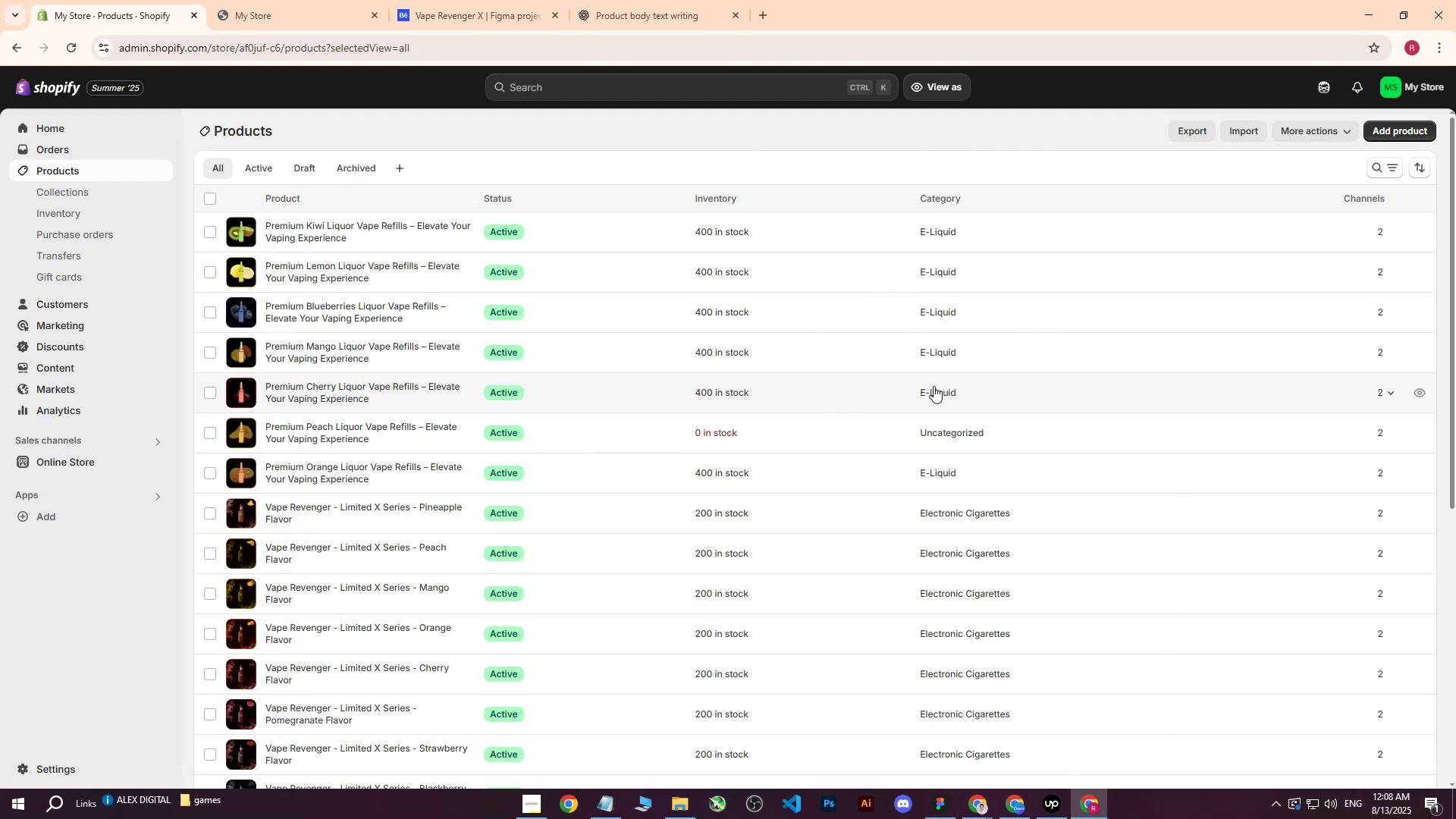 
wait(45.7)
 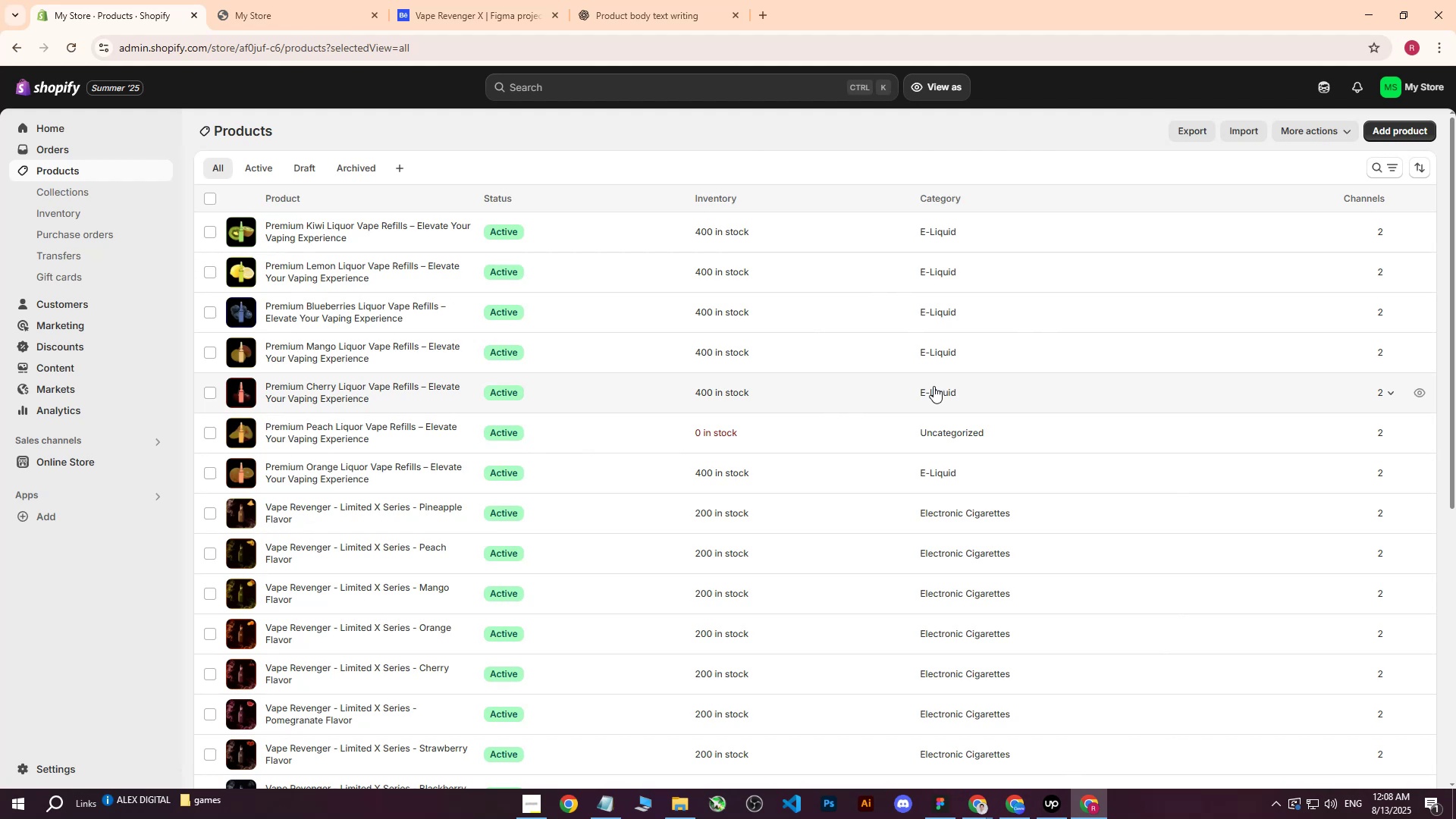 
left_click([1024, 809])
 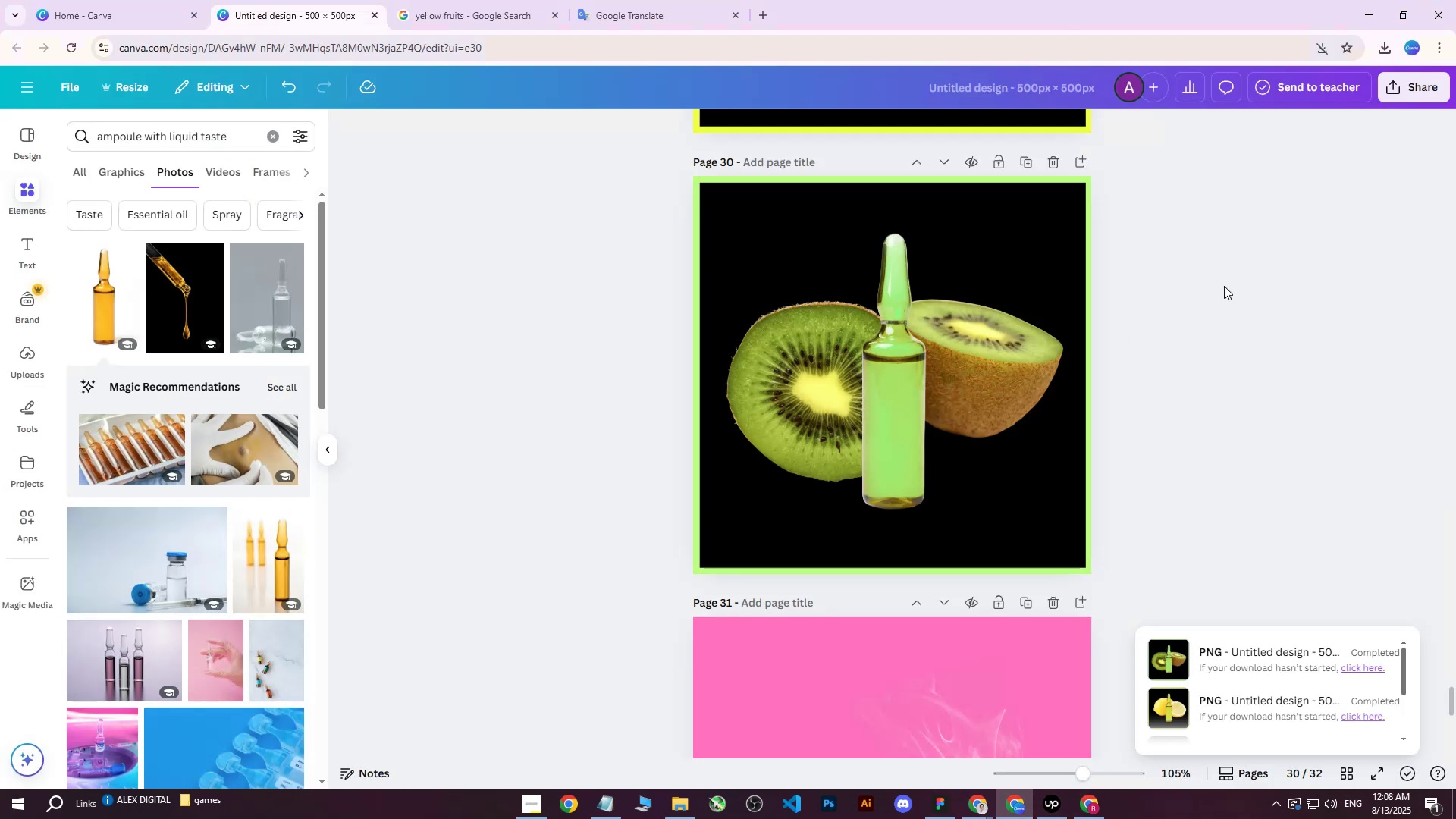 
left_click([1224, 286])
 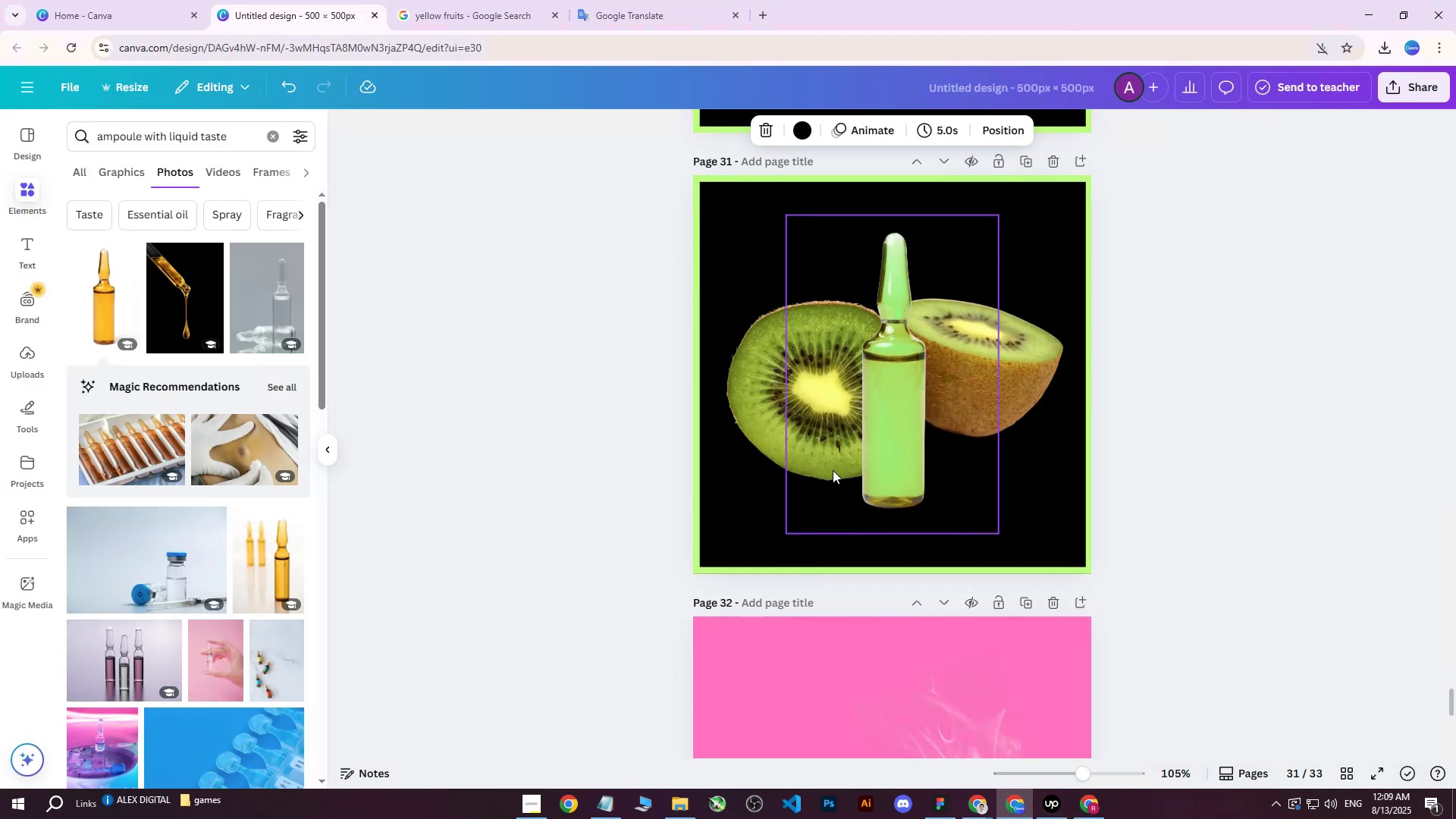 
left_click([764, 389])
 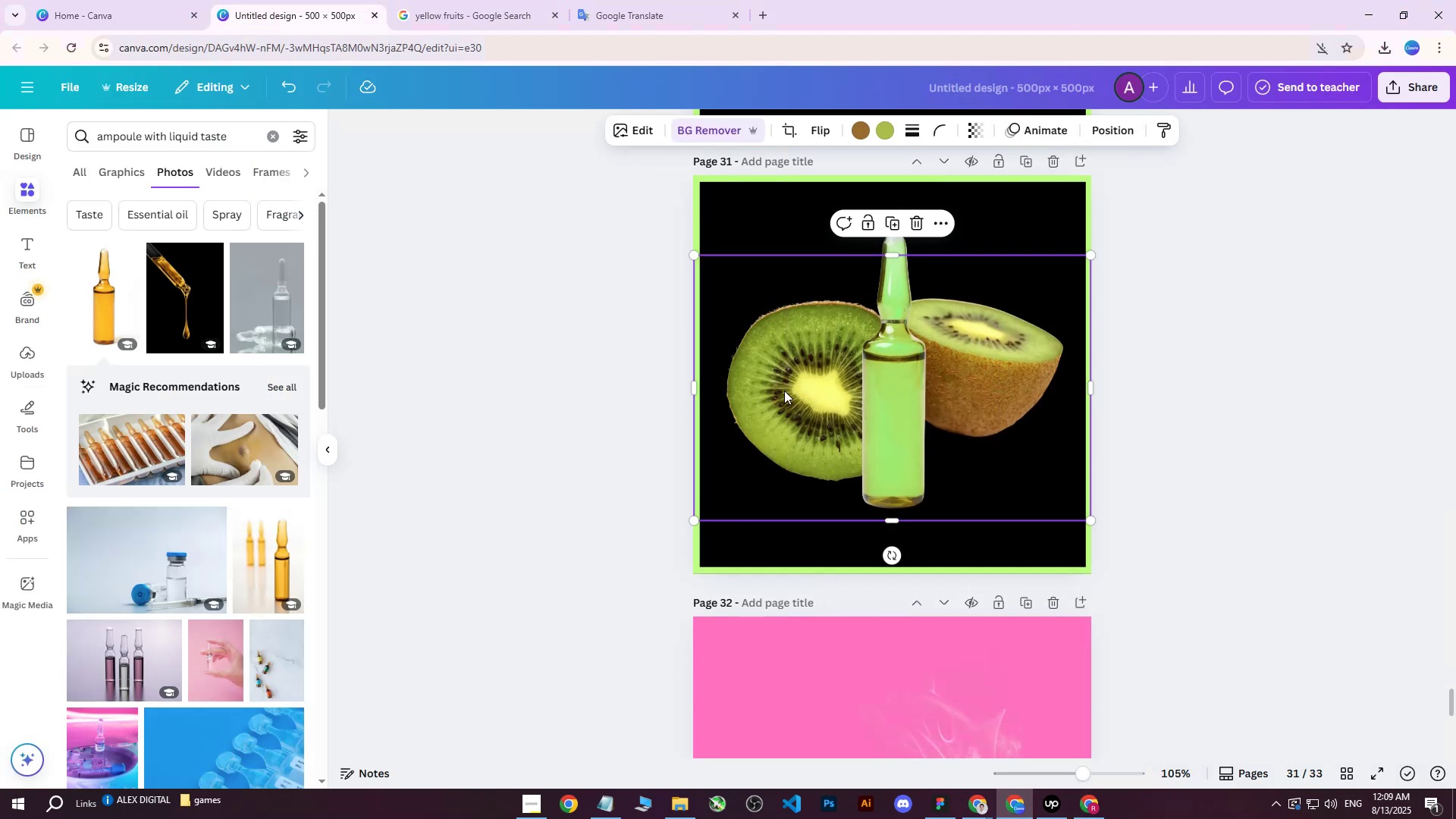 
key(Delete)
 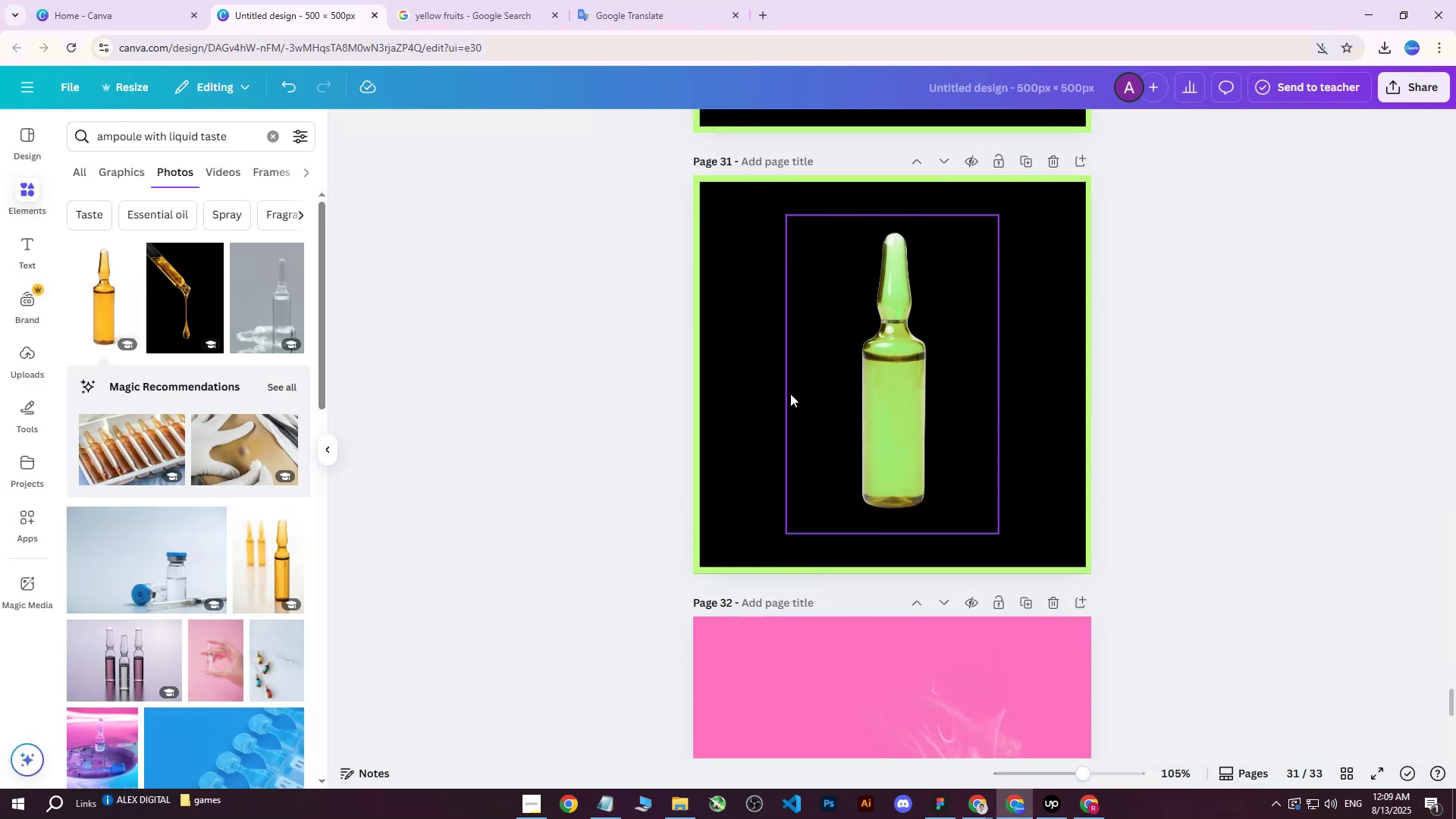 
scroll: coordinate [947, 434], scroll_direction: up, amount: 112.0
 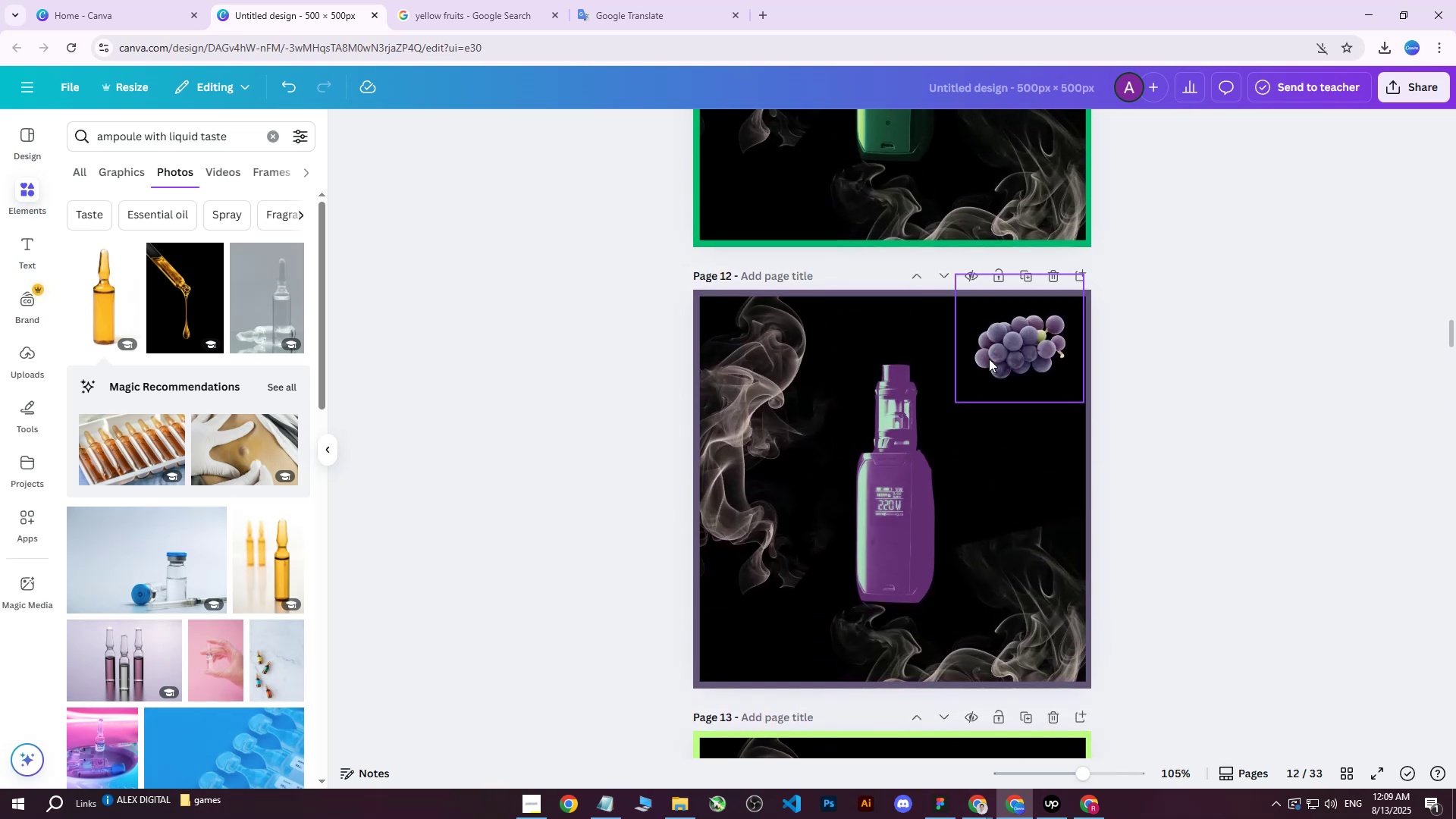 
left_click([1001, 352])
 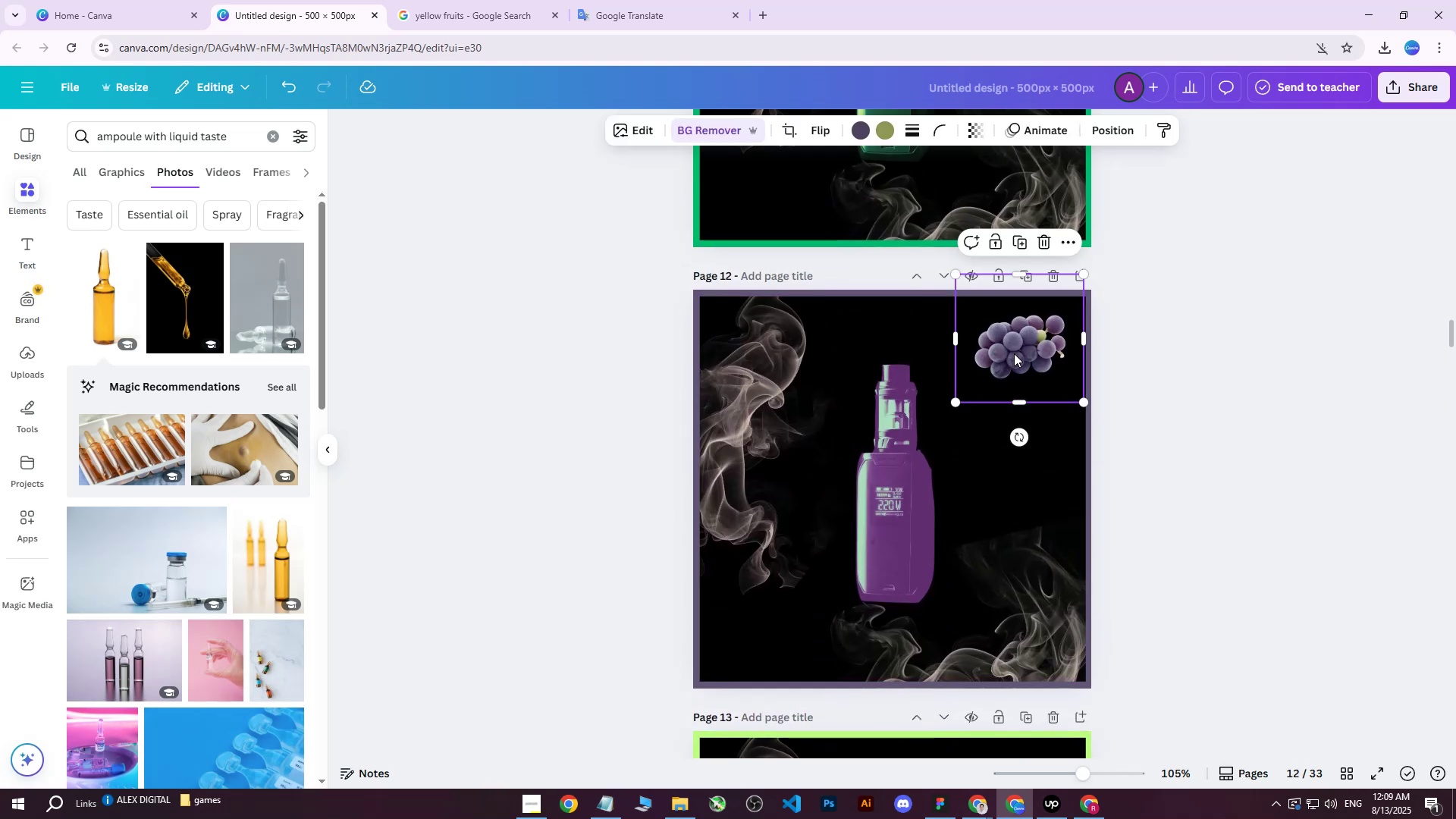 
right_click([1014, 353])
 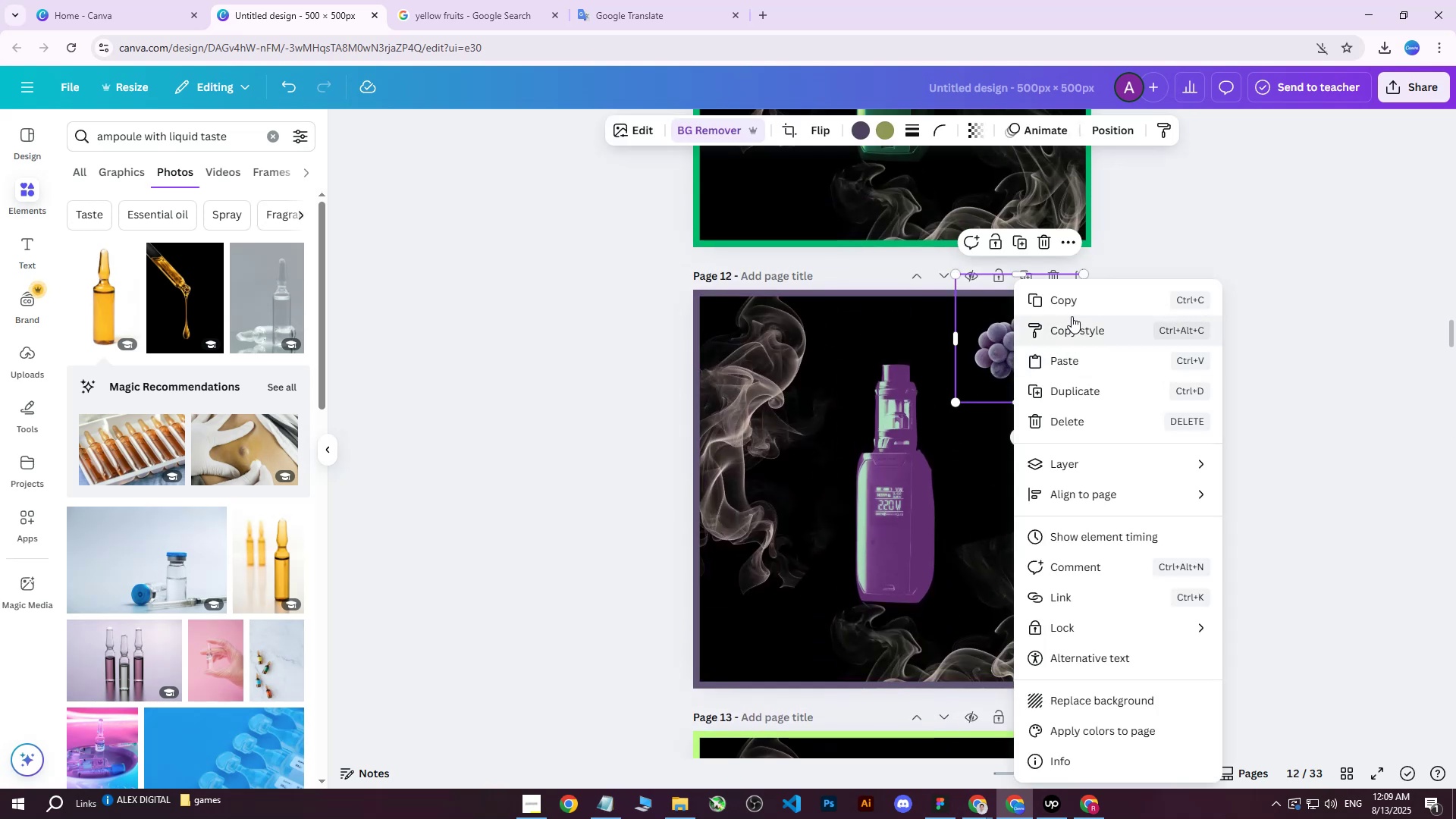 
left_click([1074, 303])
 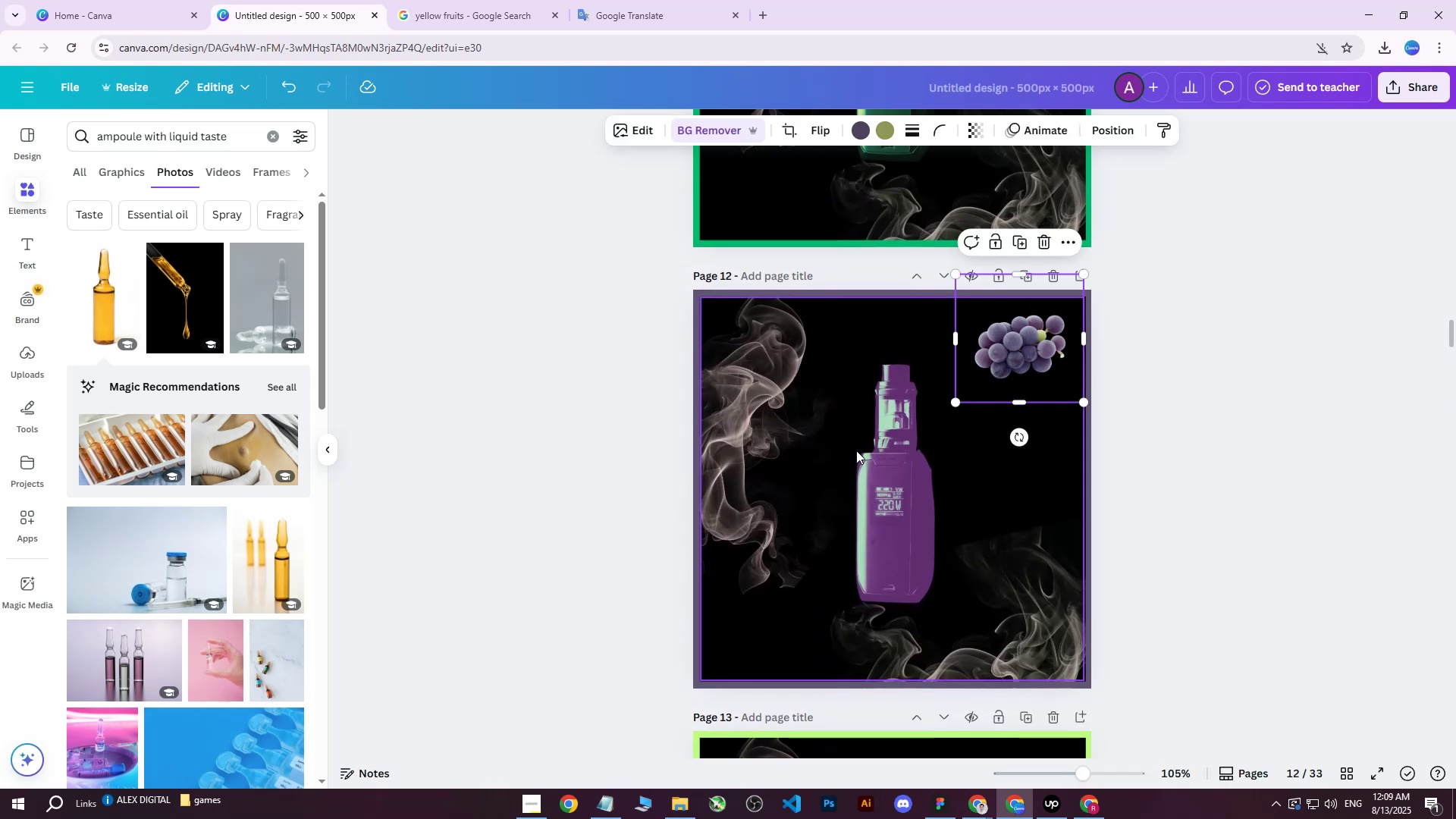 
scroll: coordinate [857, 397], scroll_direction: down, amount: 110.0
 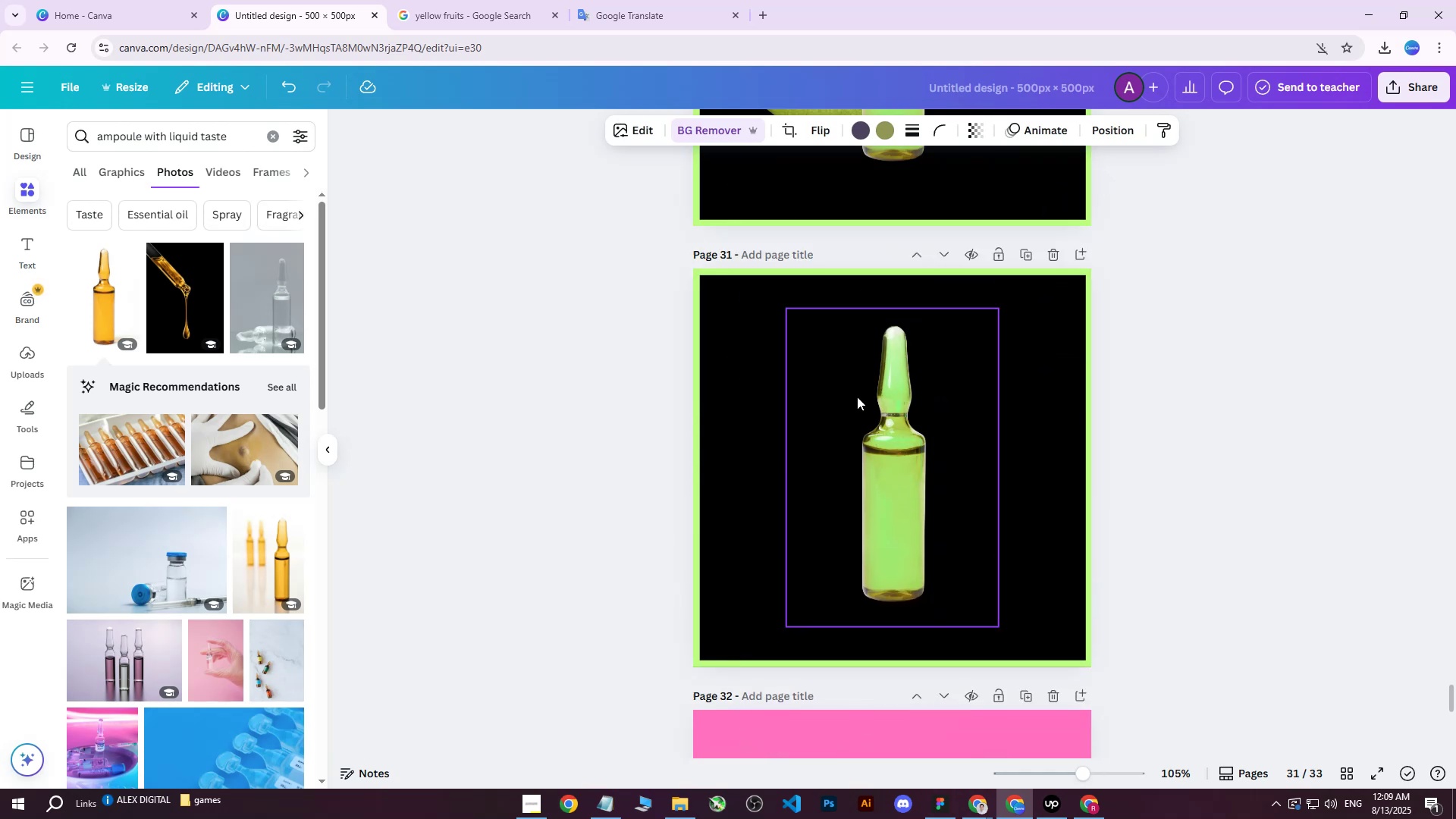 
key(Control+ControlLeft)
 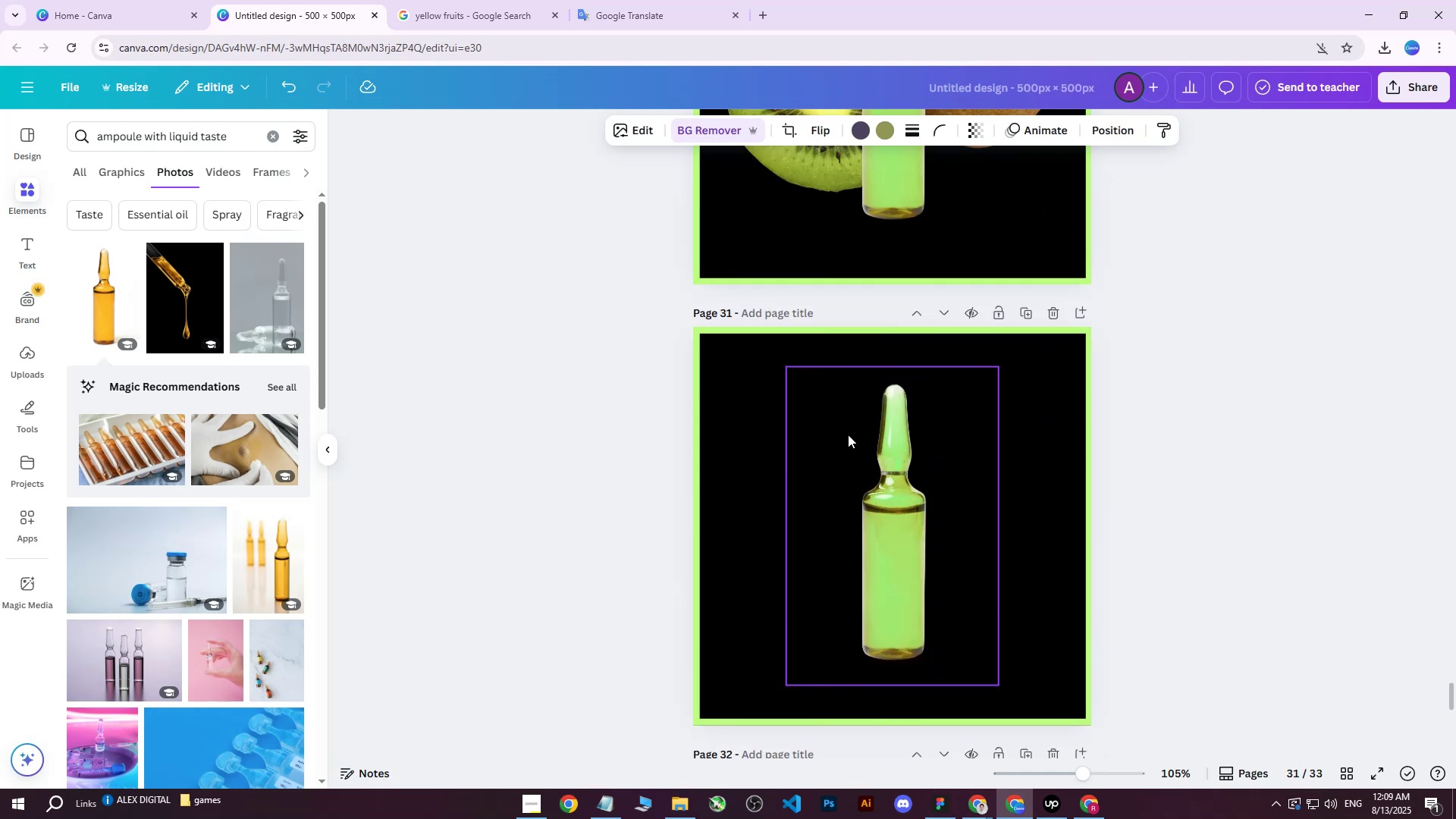 
key(Control+V)
 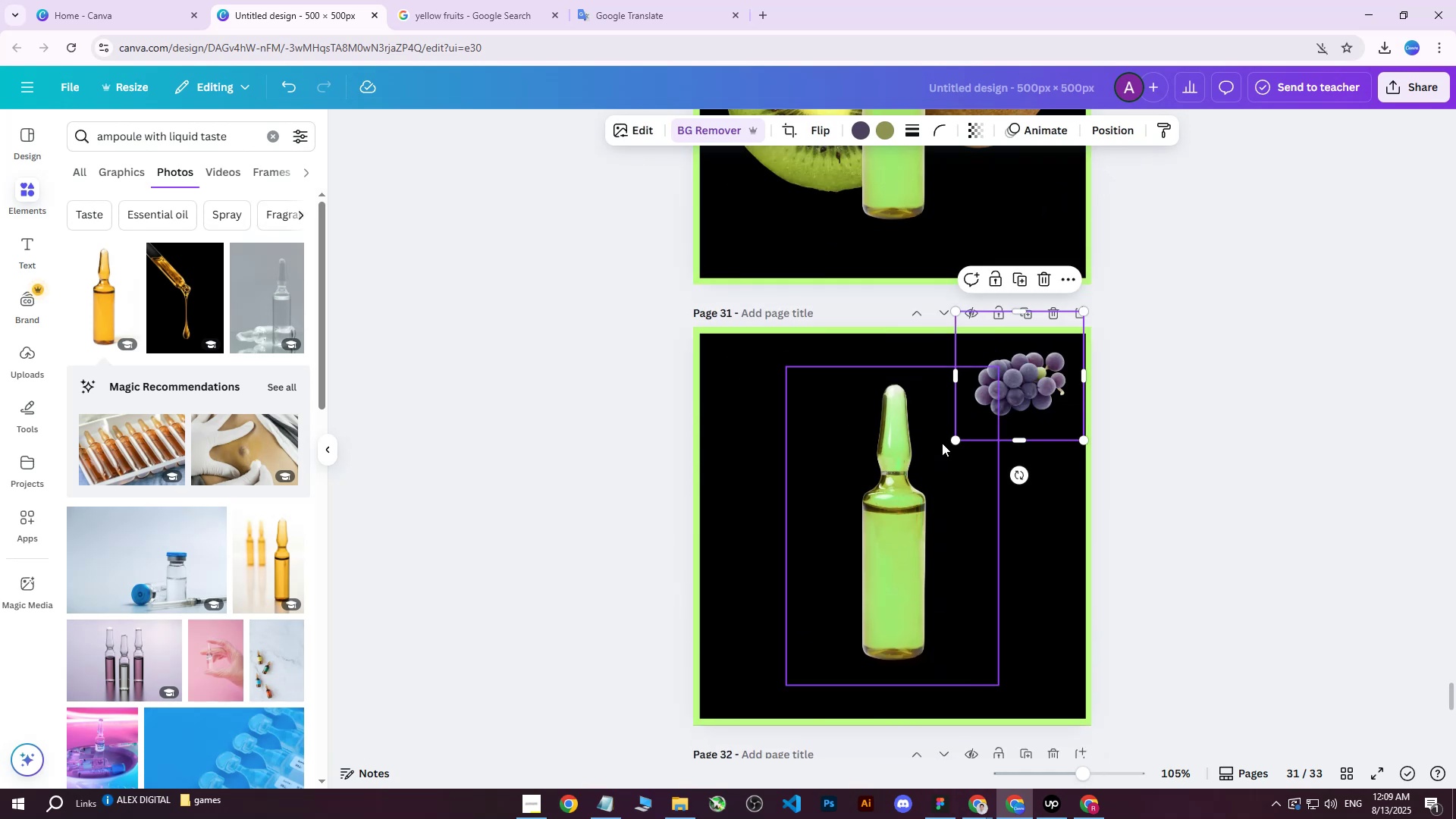 
left_click_drag(start_coordinate=[954, 440], to_coordinate=[682, 708])
 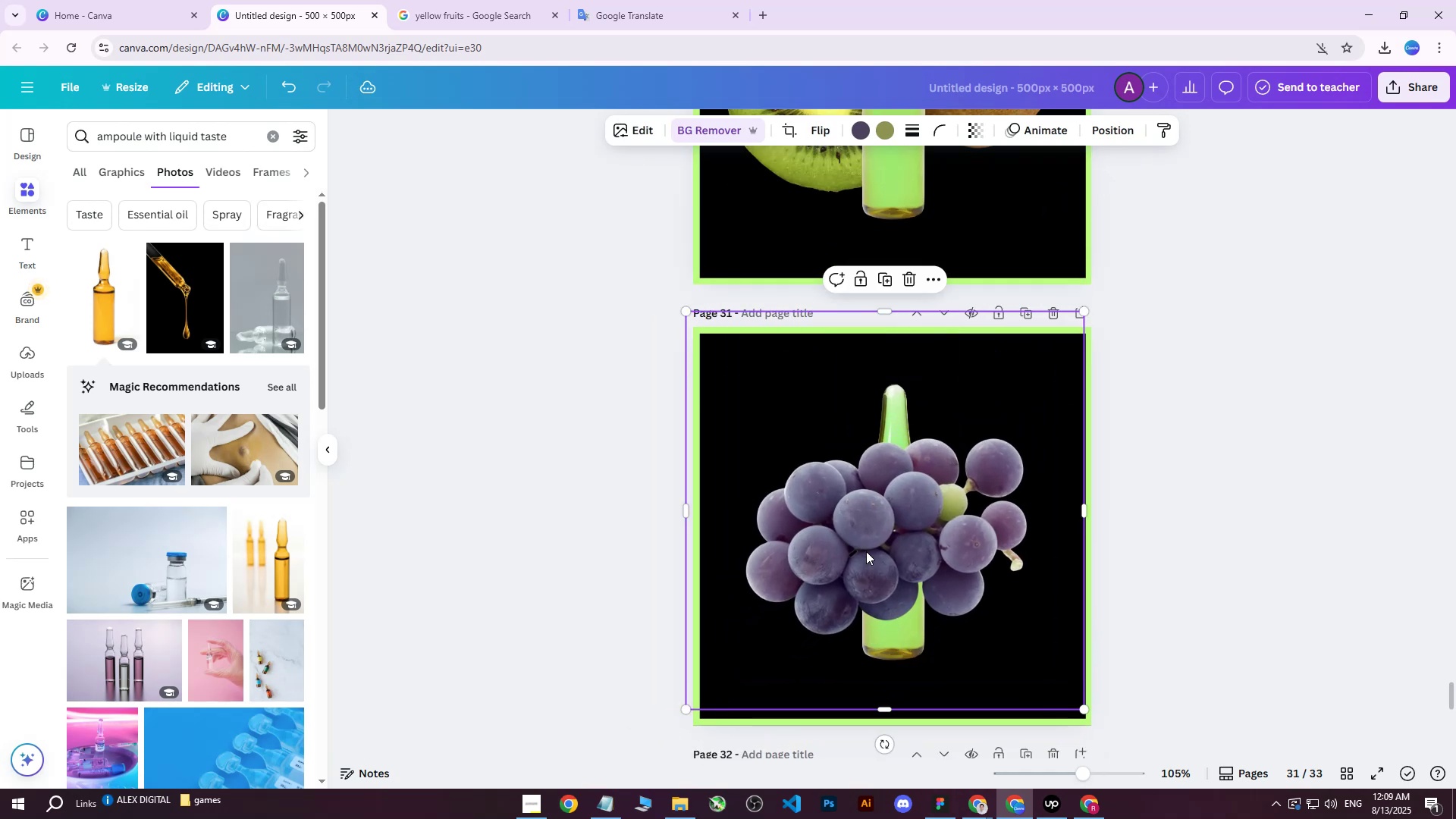 
left_click_drag(start_coordinate=[886, 534], to_coordinate=[891, 531])
 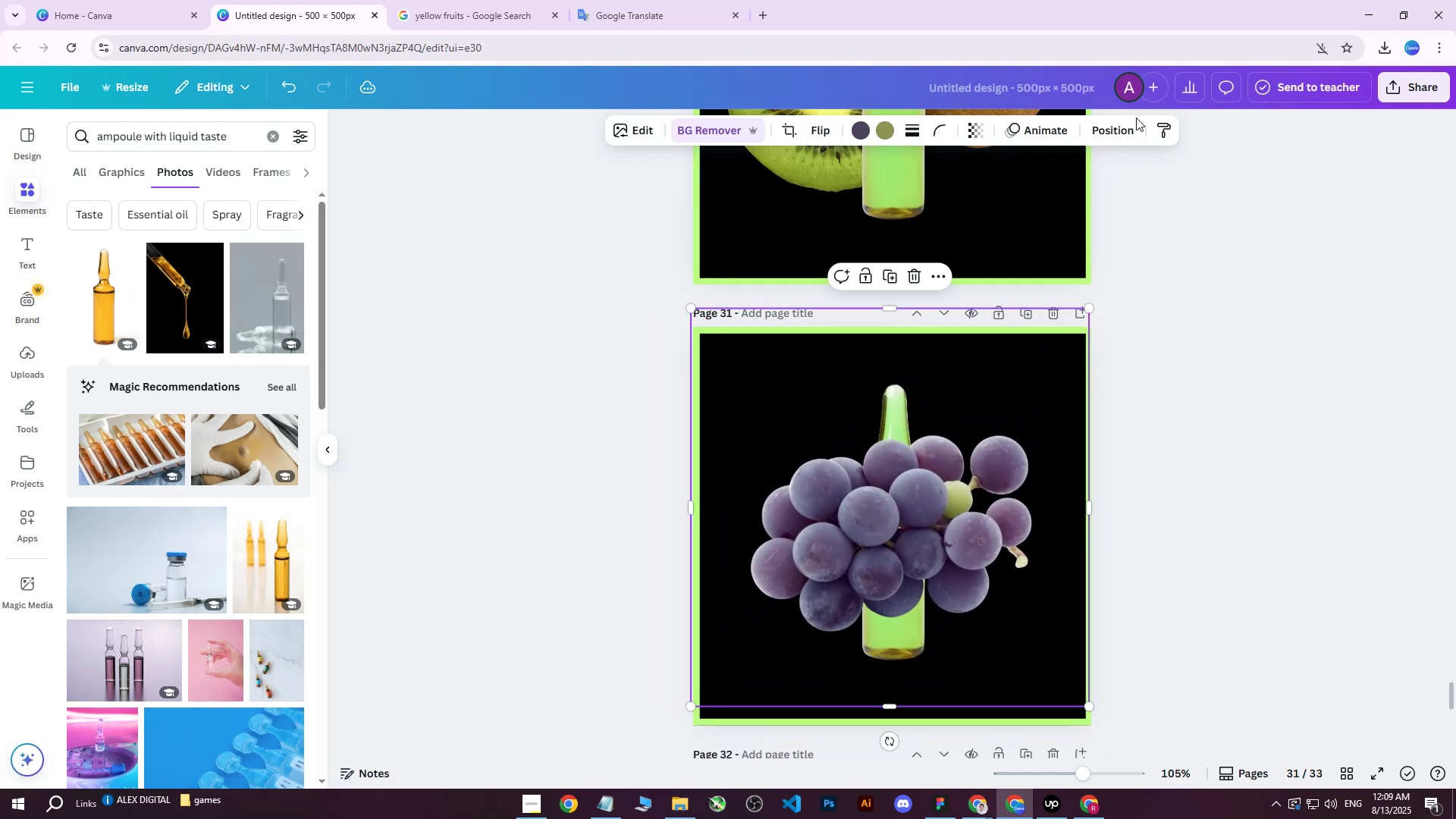 
left_click([1124, 133])
 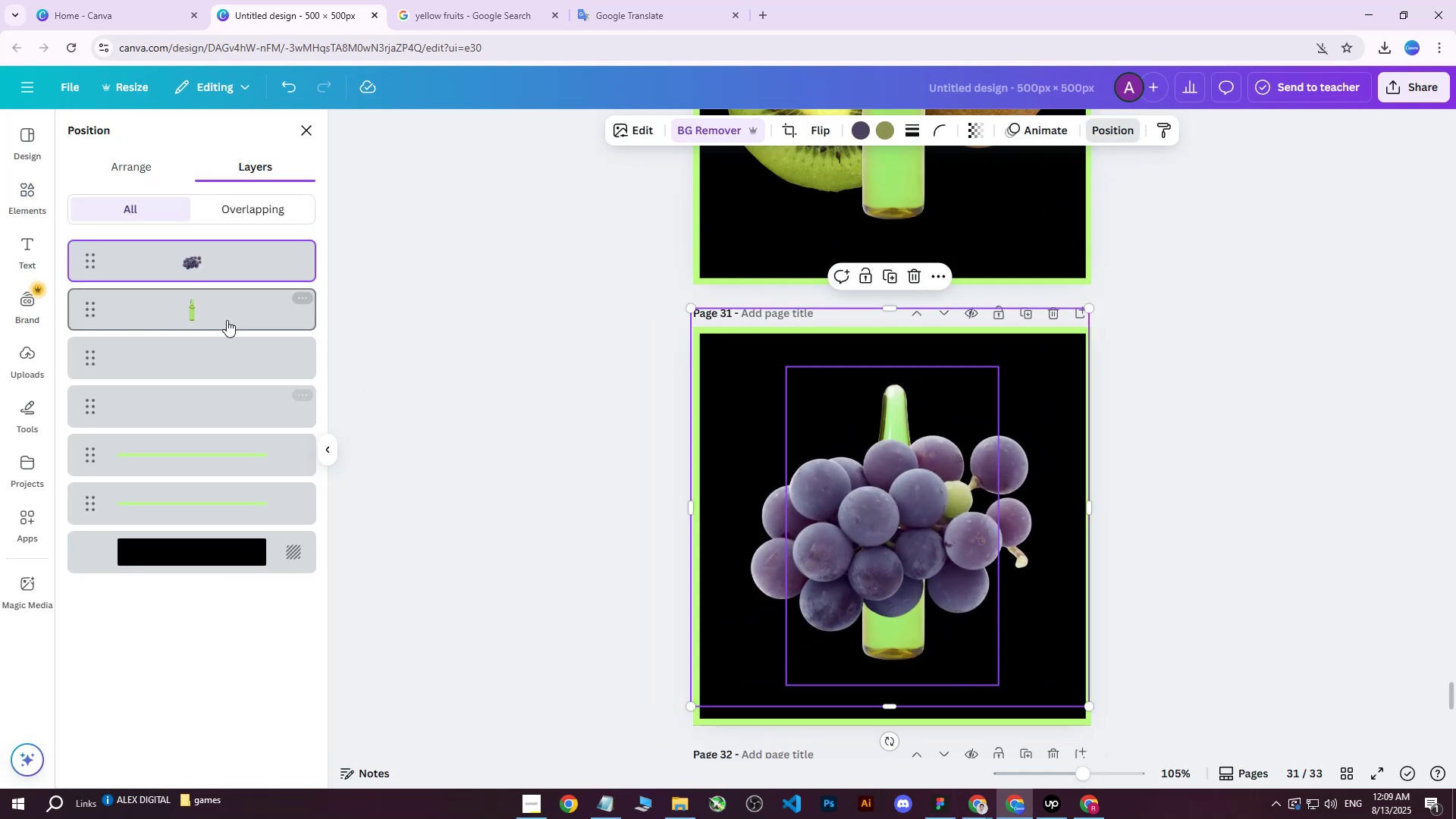 
left_click_drag(start_coordinate=[212, 273], to_coordinate=[211, 326])
 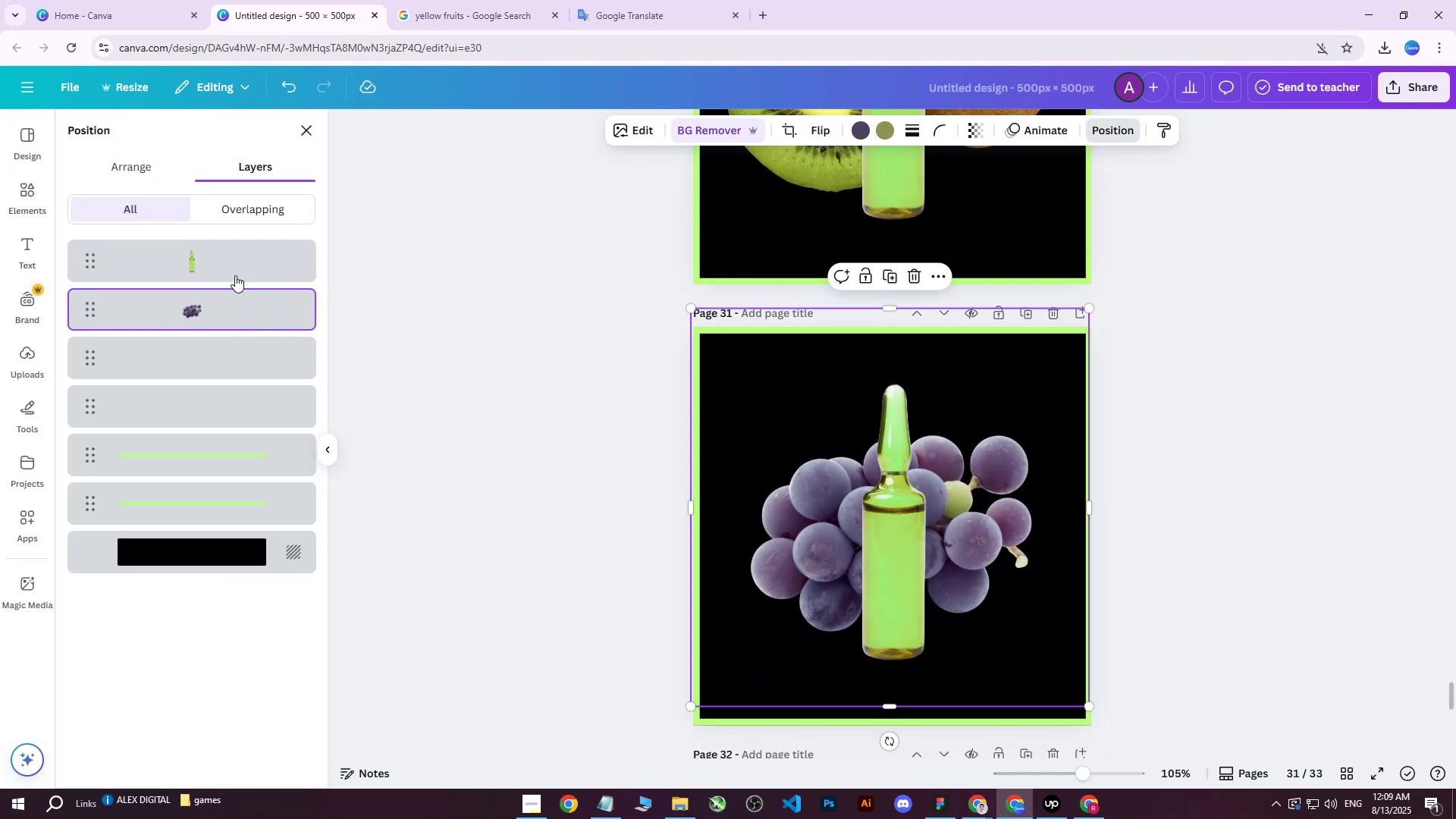 
left_click([206, 252])
 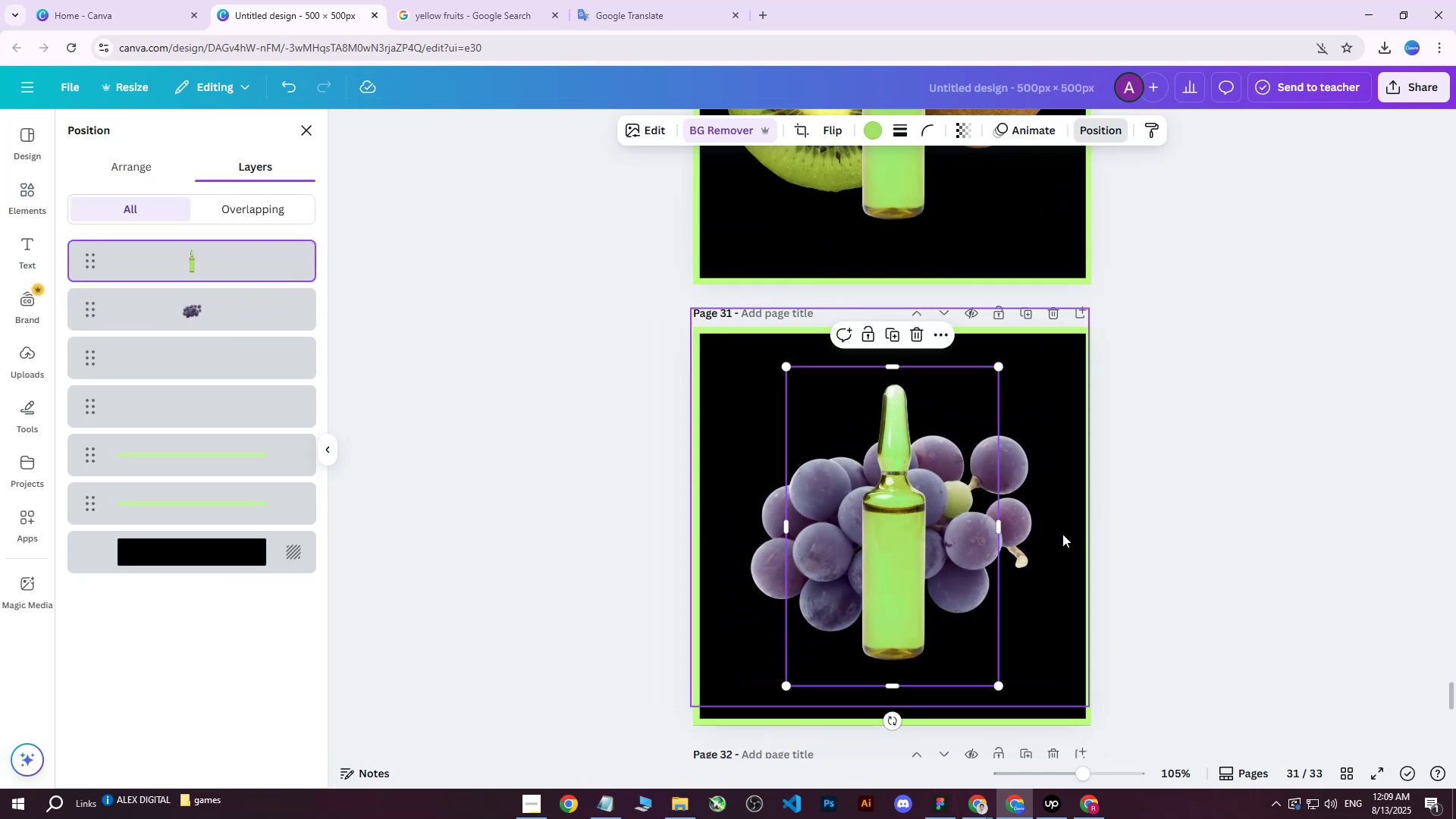 
left_click([1212, 500])
 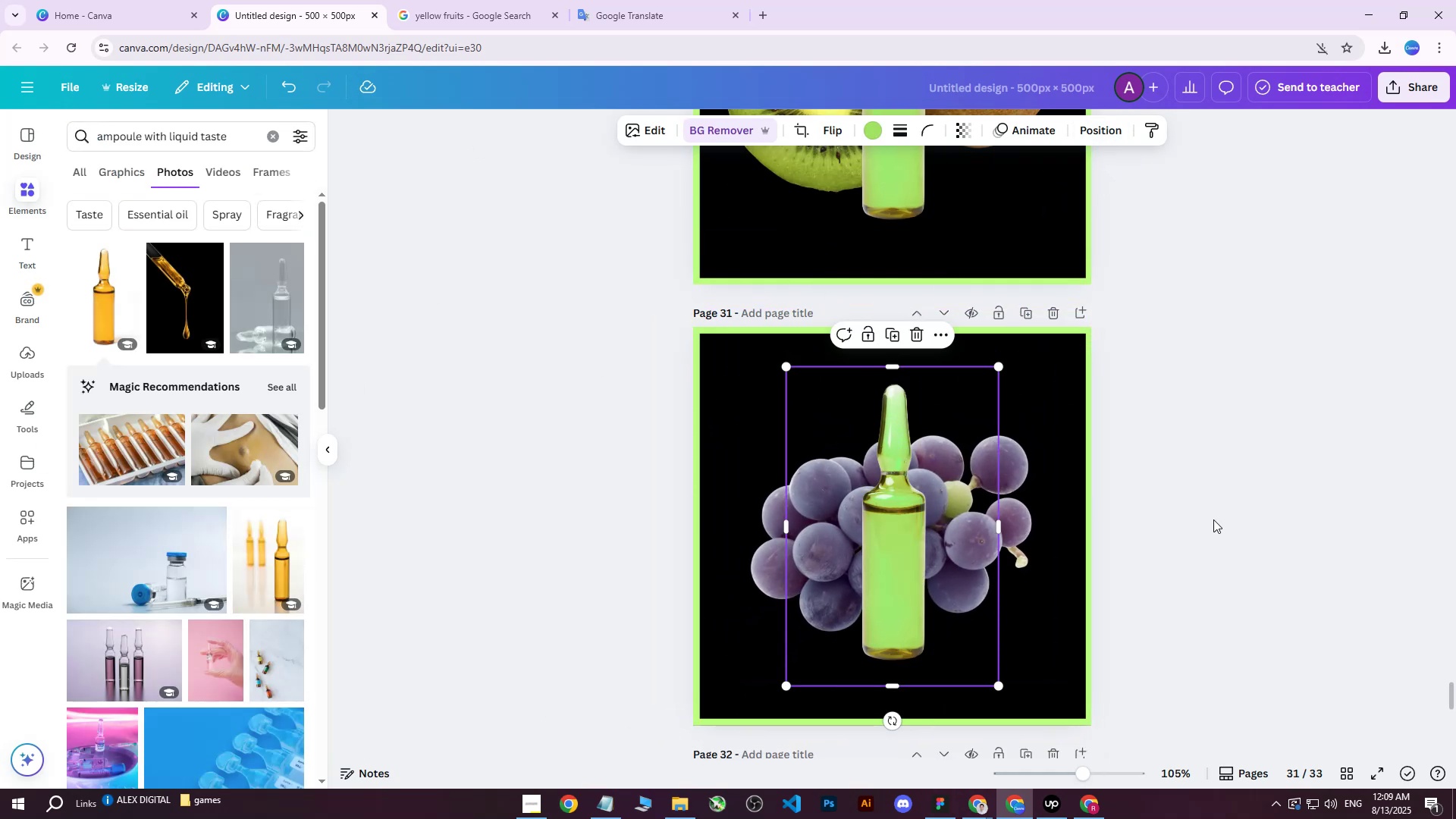 
scroll: coordinate [1193, 531], scroll_direction: up, amount: 10.0
 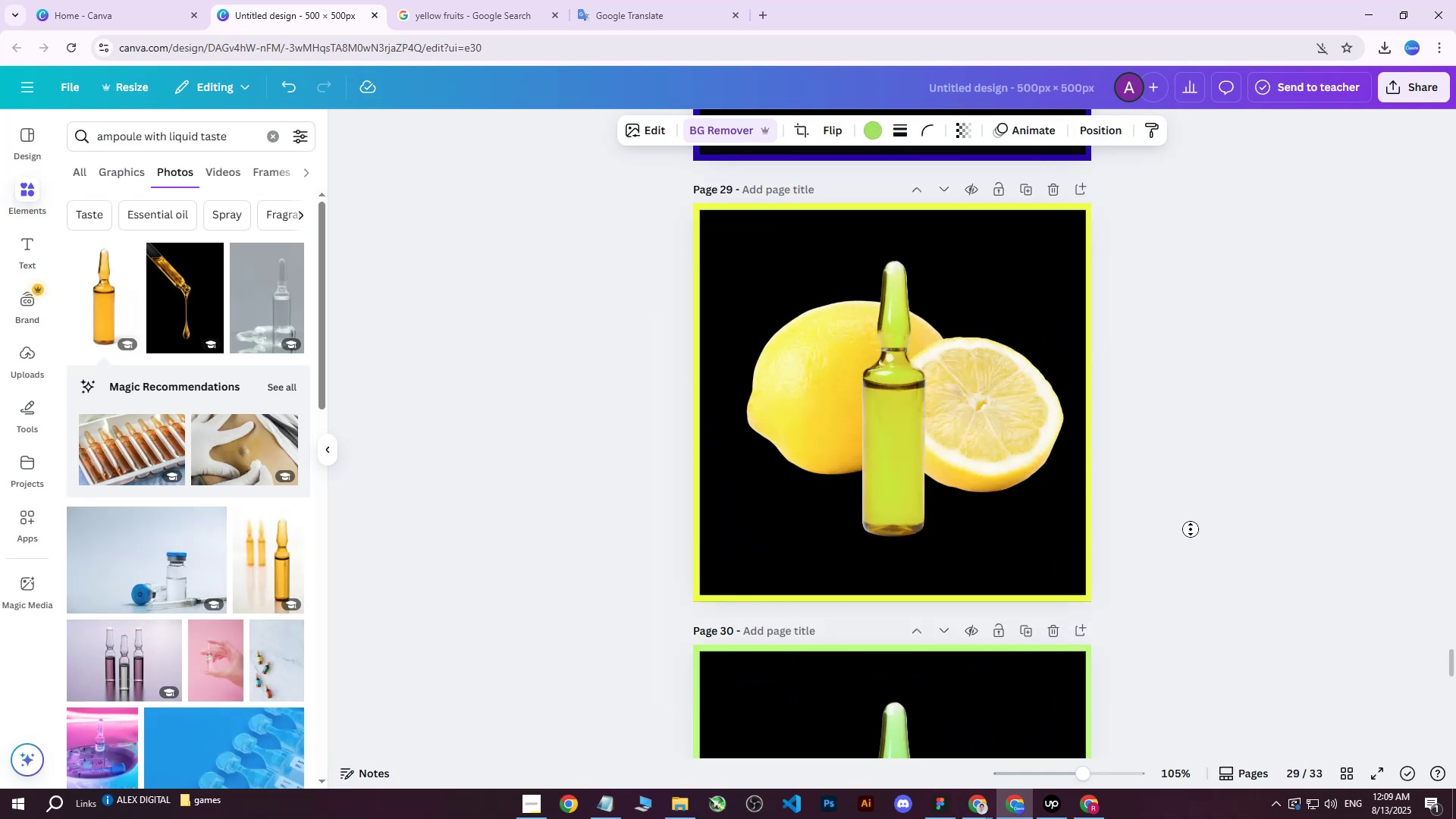 
double_click([1191, 529])
 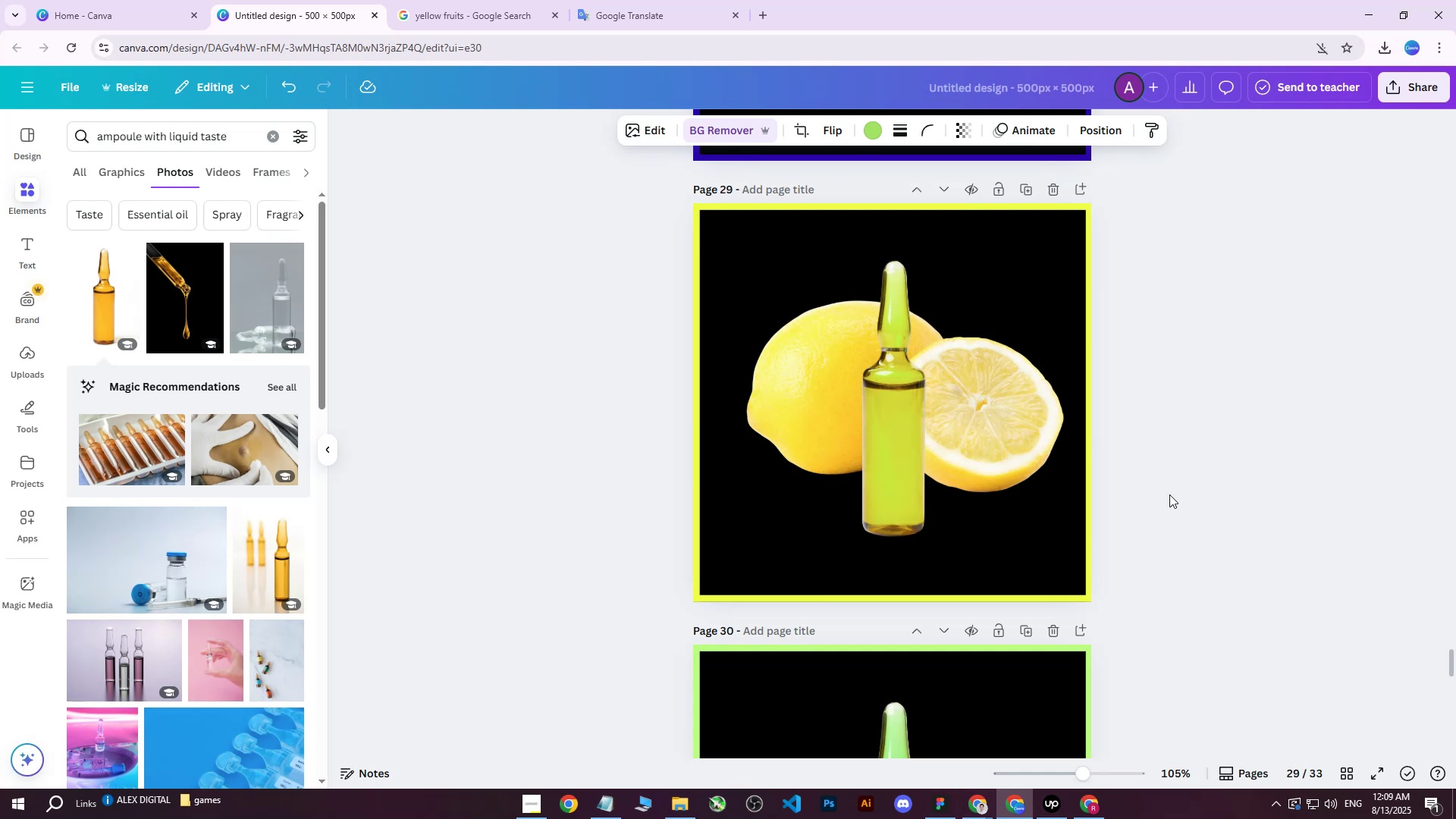 
scroll: coordinate [849, 469], scroll_direction: up, amount: 102.0
 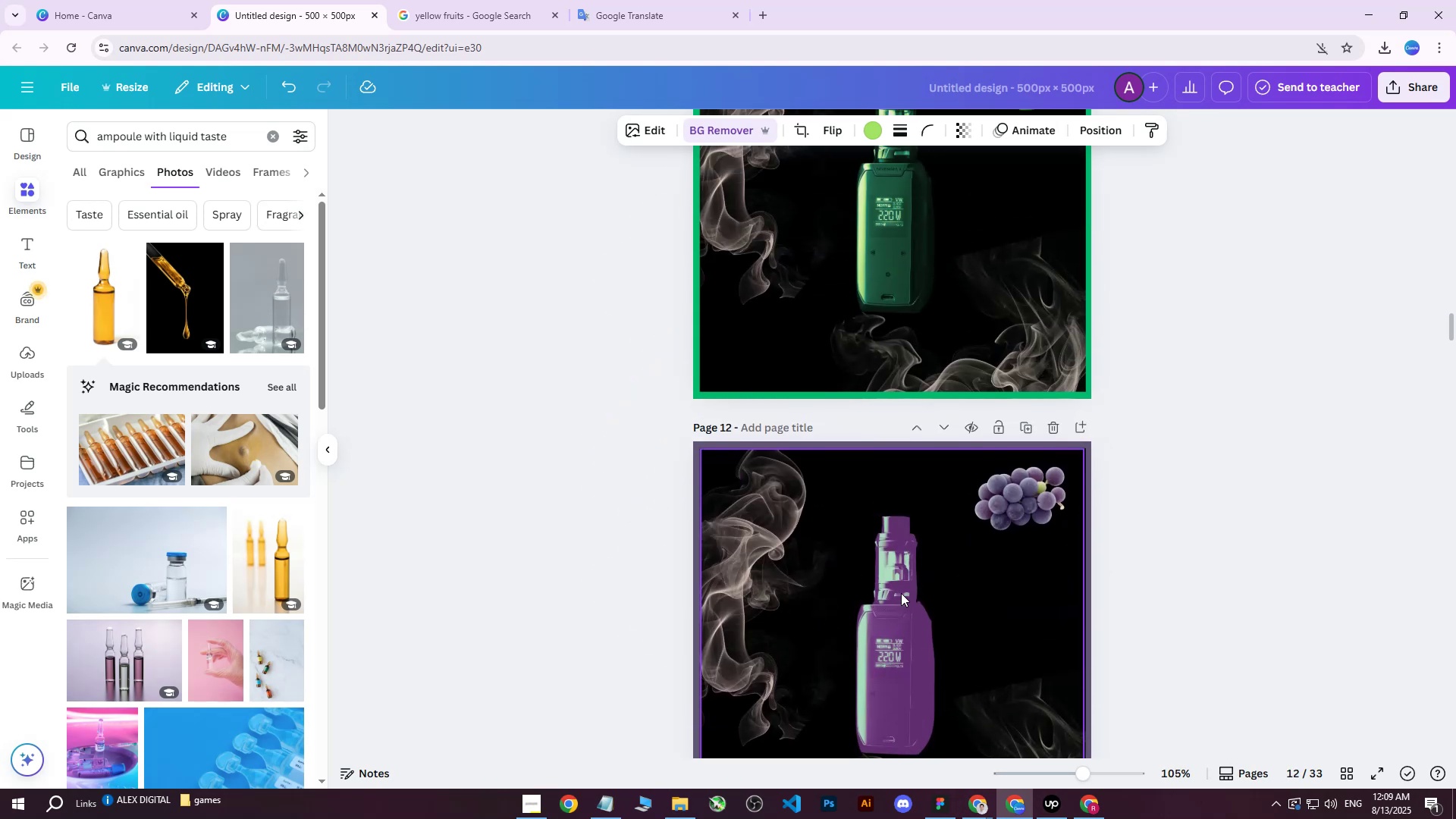 
scroll: coordinate [904, 575], scroll_direction: down, amount: 4.0
 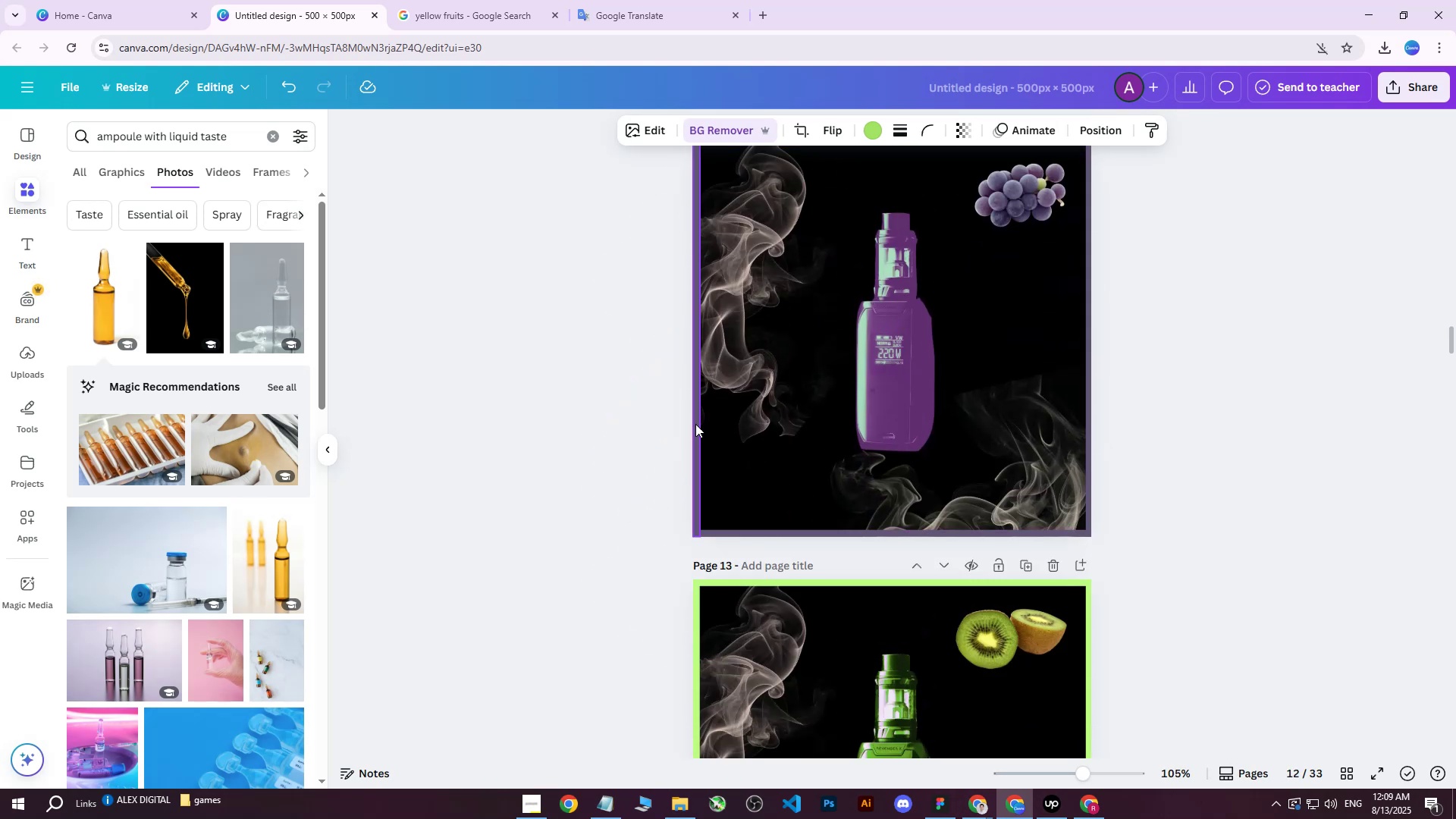 
left_click([695, 424])
 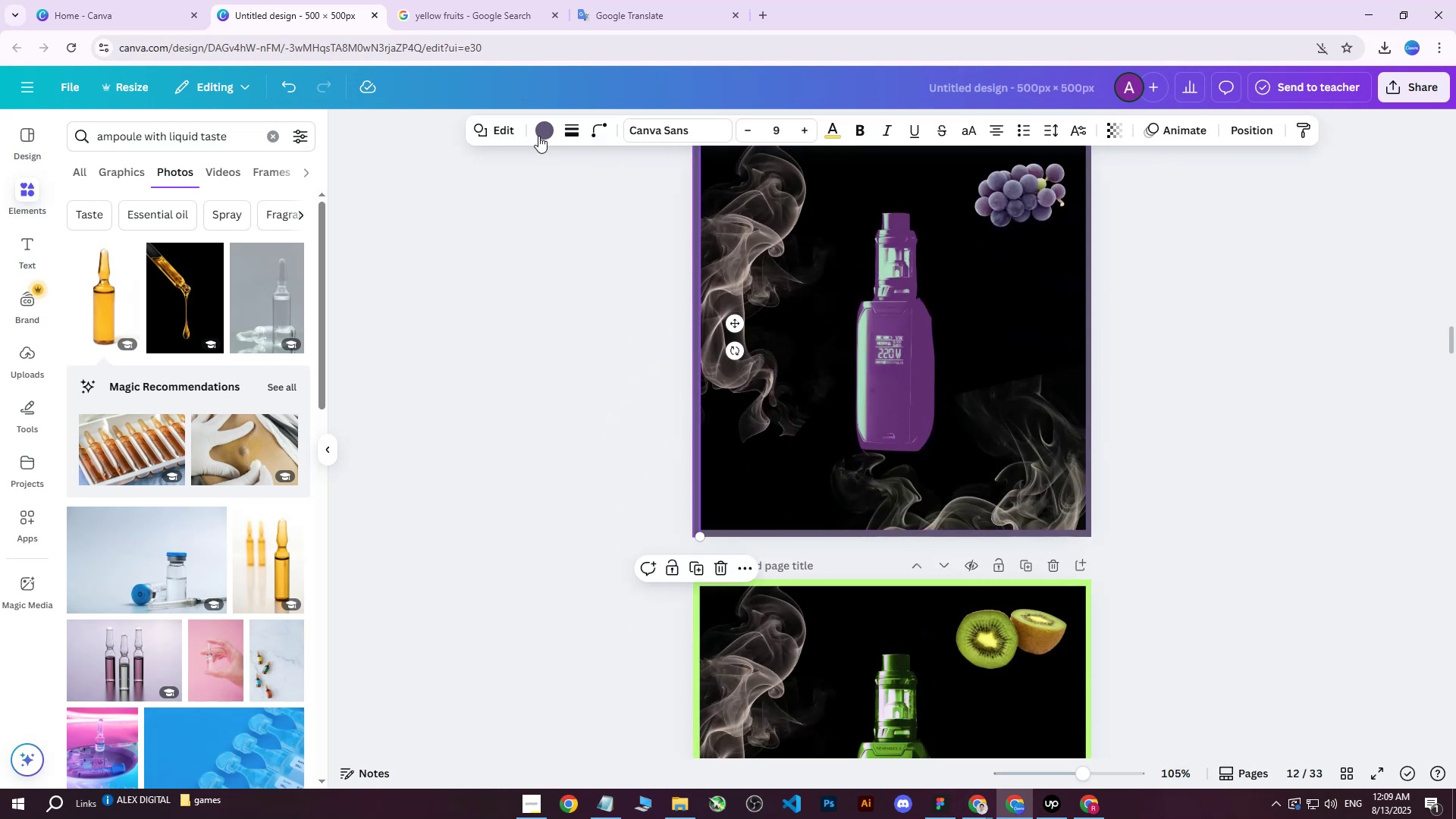 
left_click([545, 127])
 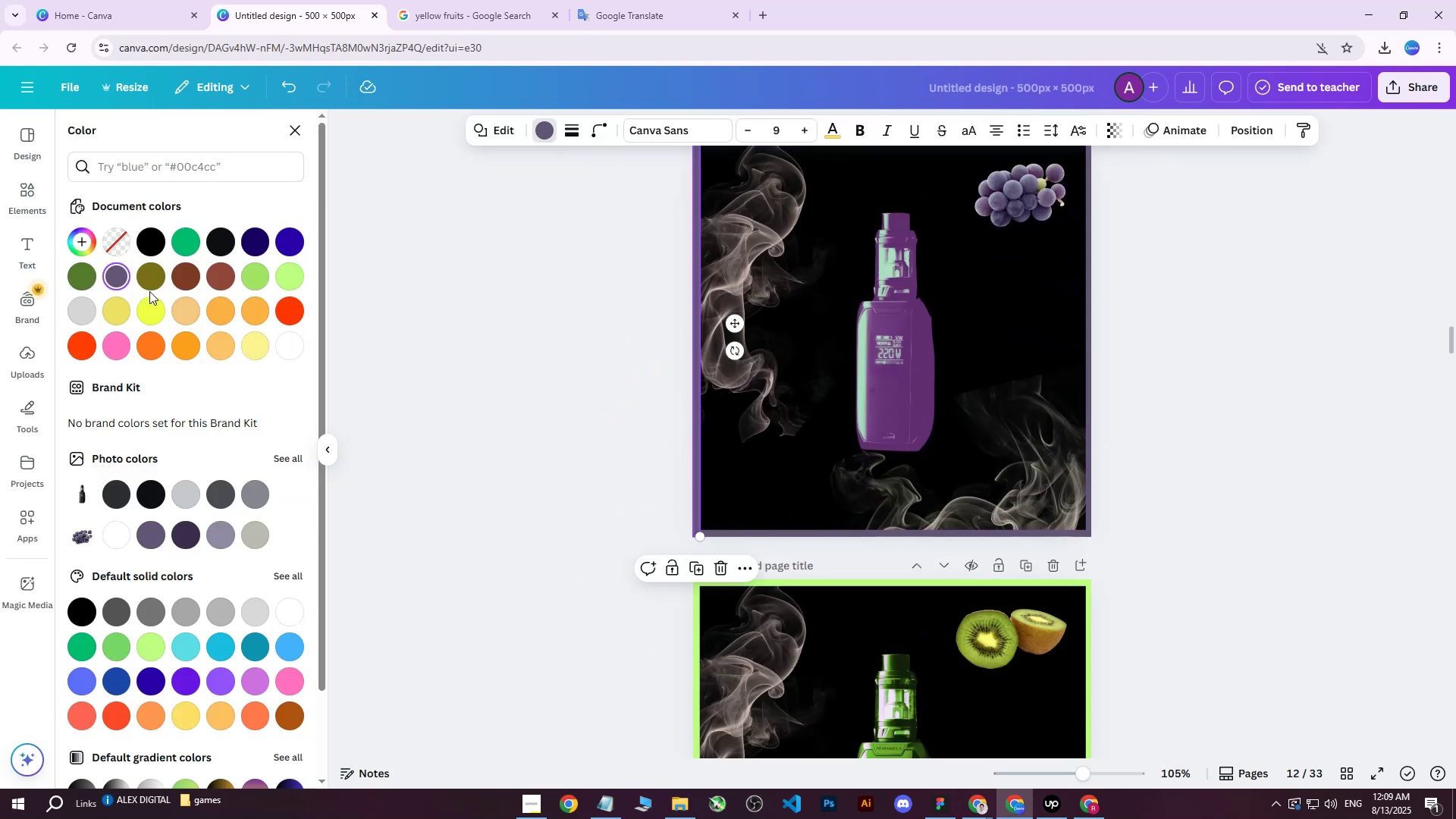 
left_click([111, 279])
 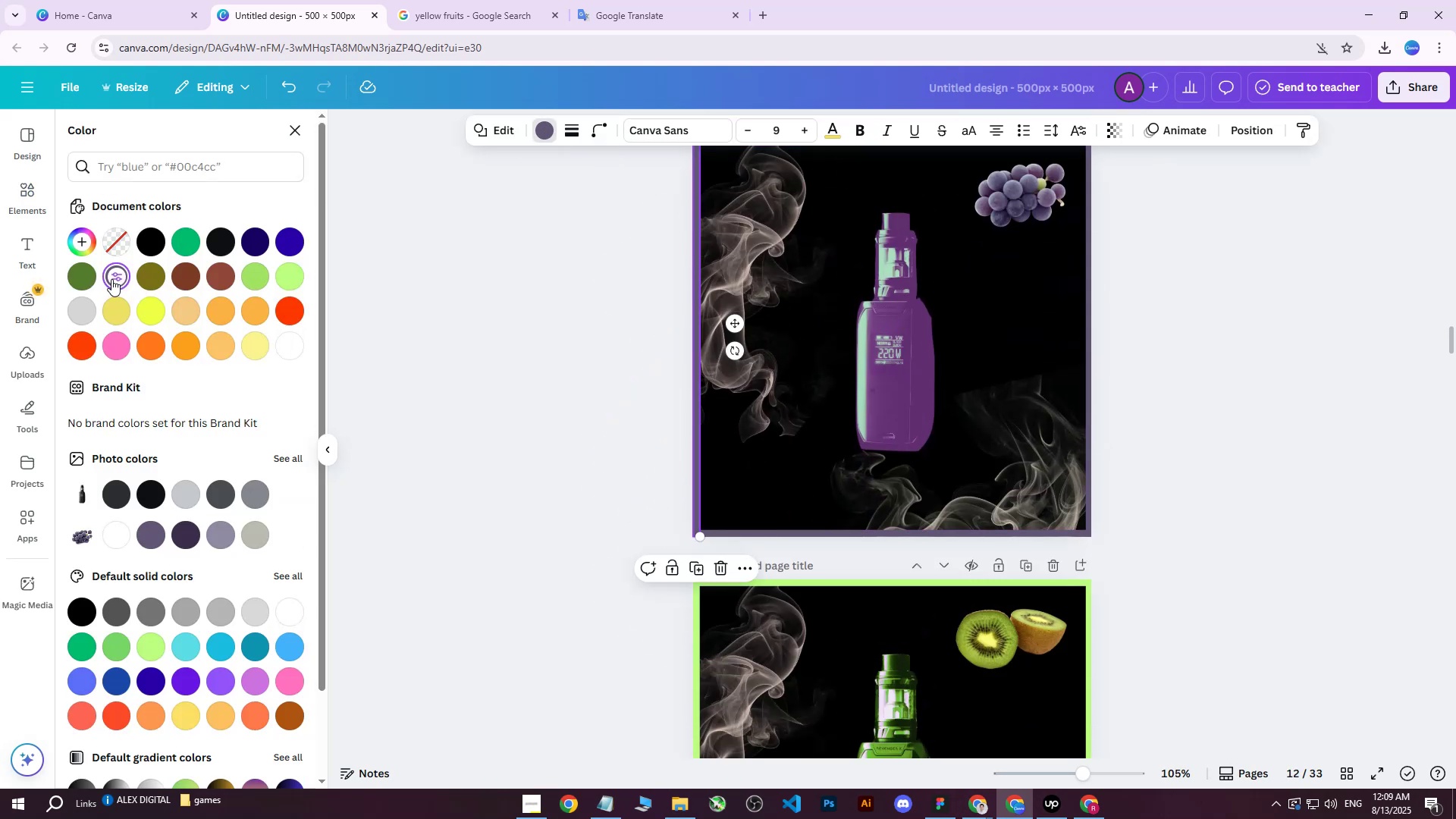 
left_click([111, 279])
 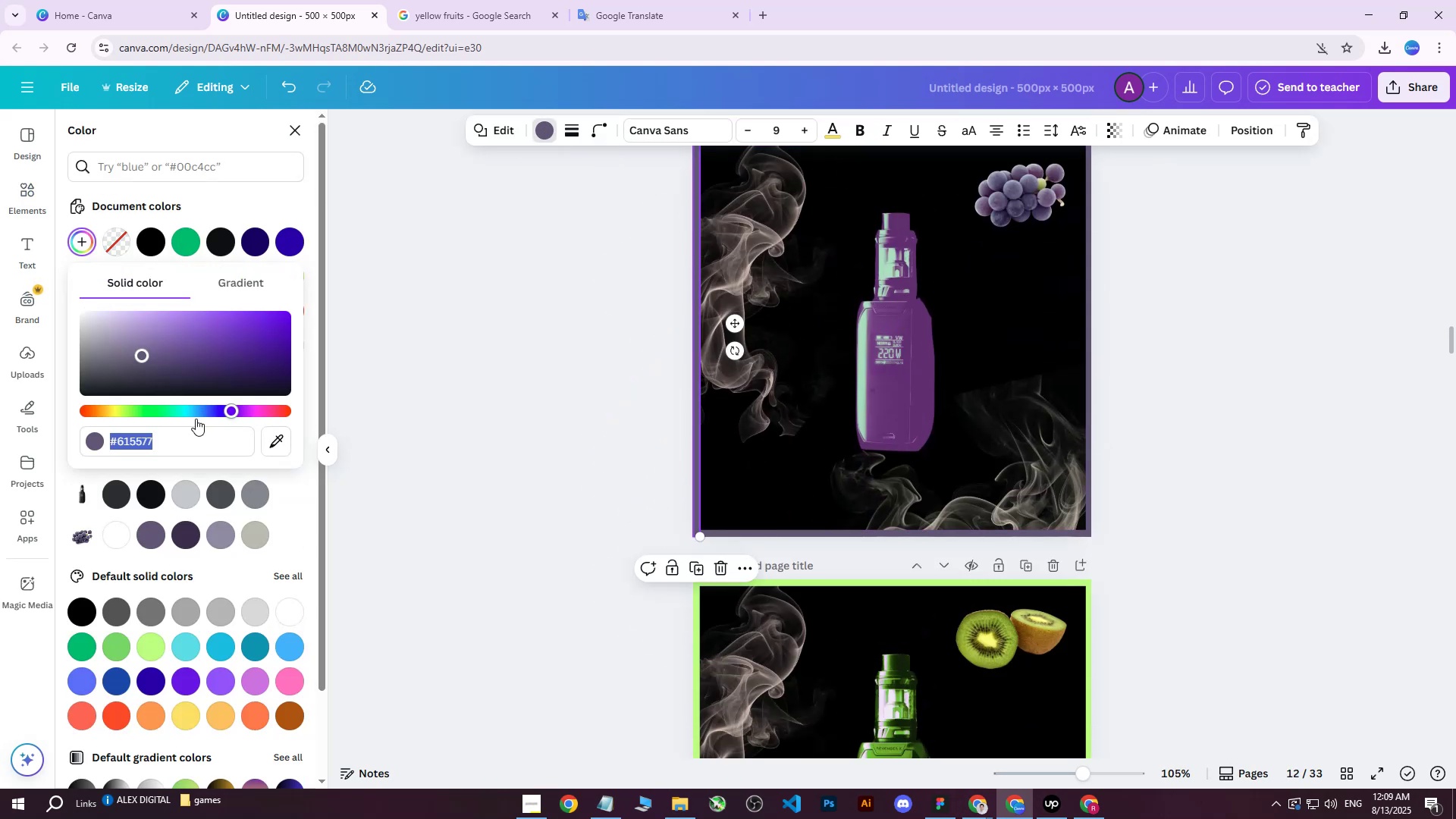 
left_click([170, 439])
 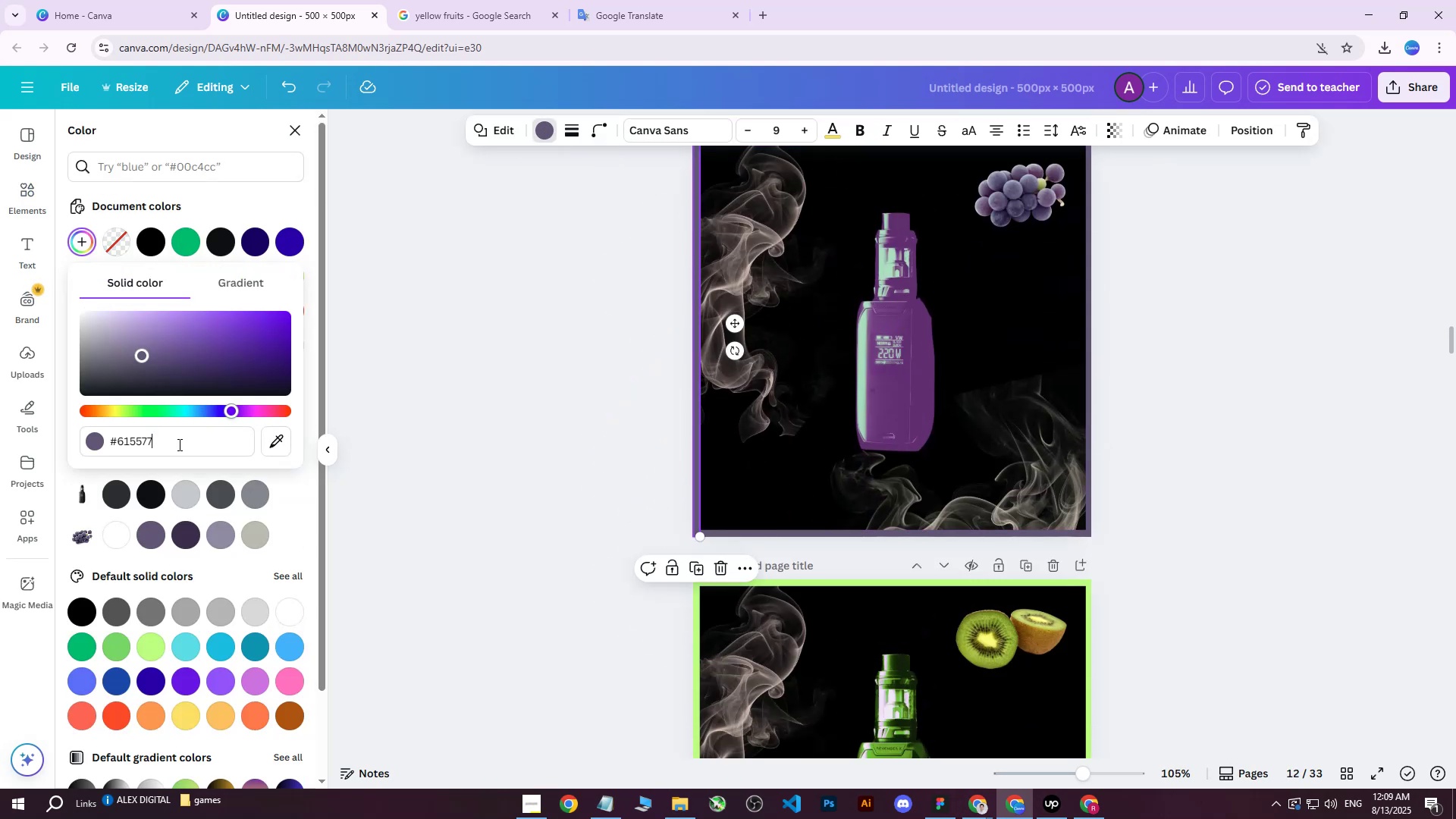 
left_click_drag(start_coordinate=[181, 444], to_coordinate=[81, 438])
 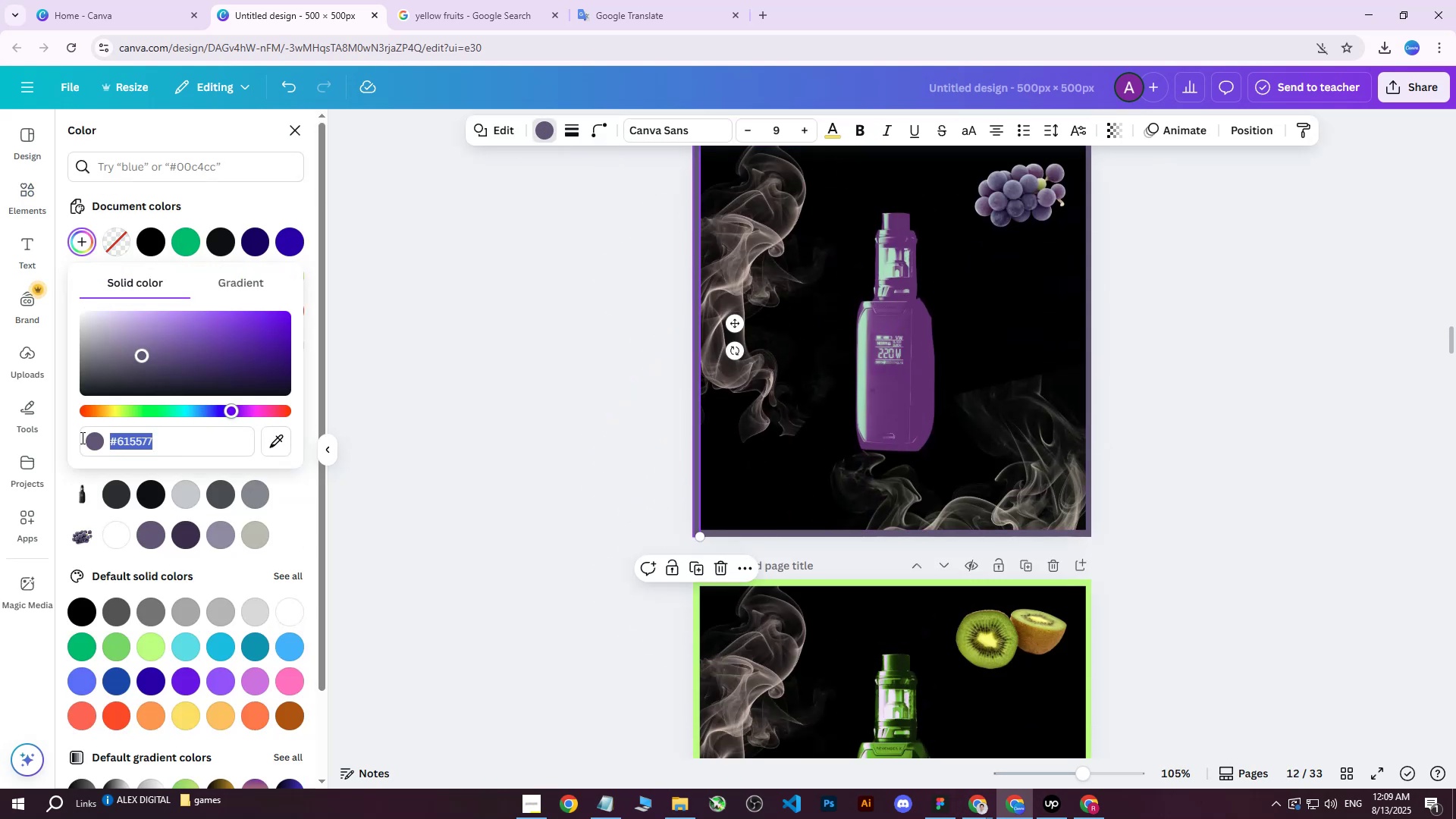 
key(Control+ControlLeft)
 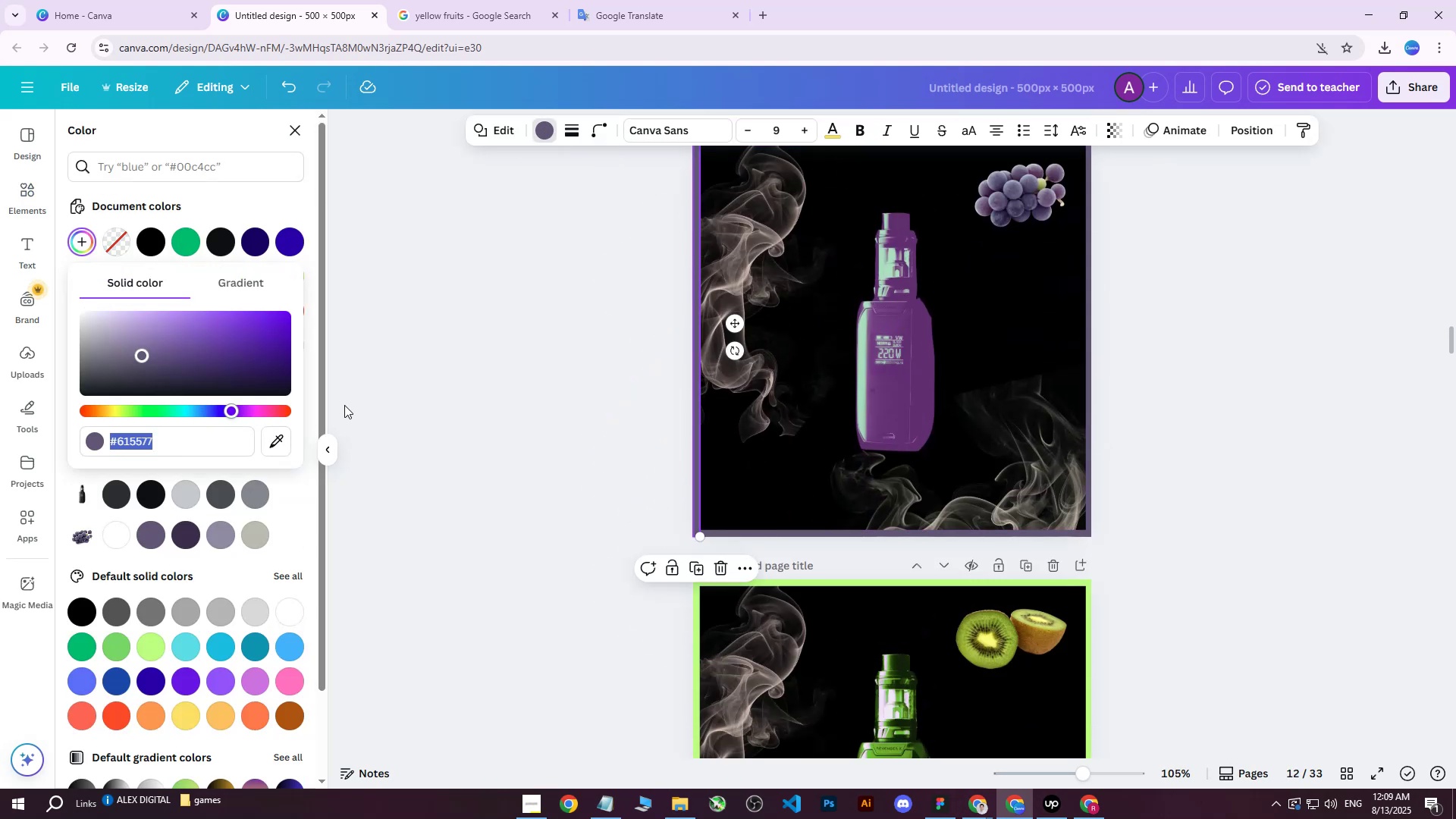 
key(Control+C)
 